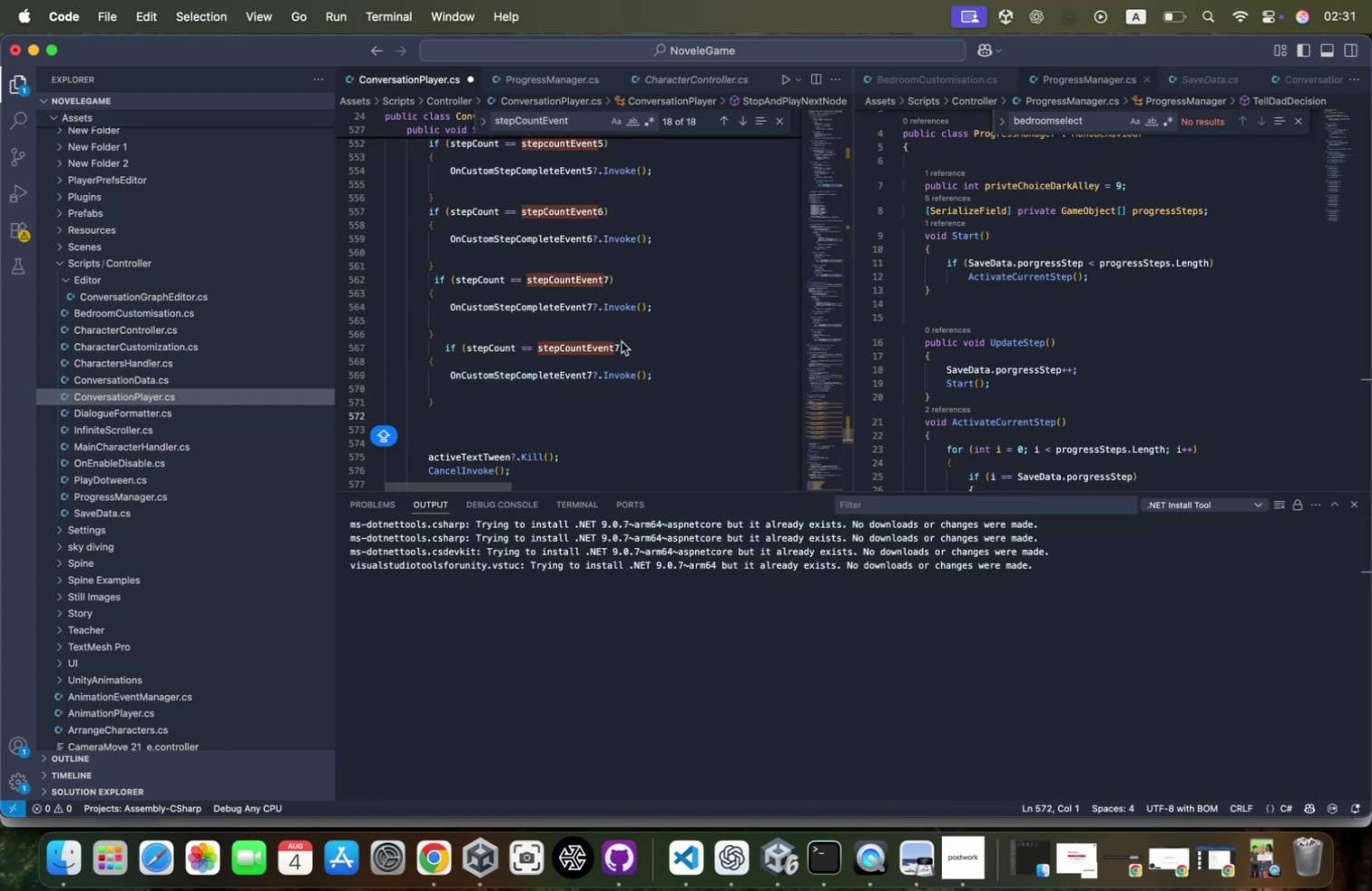 
left_click([616, 345])
 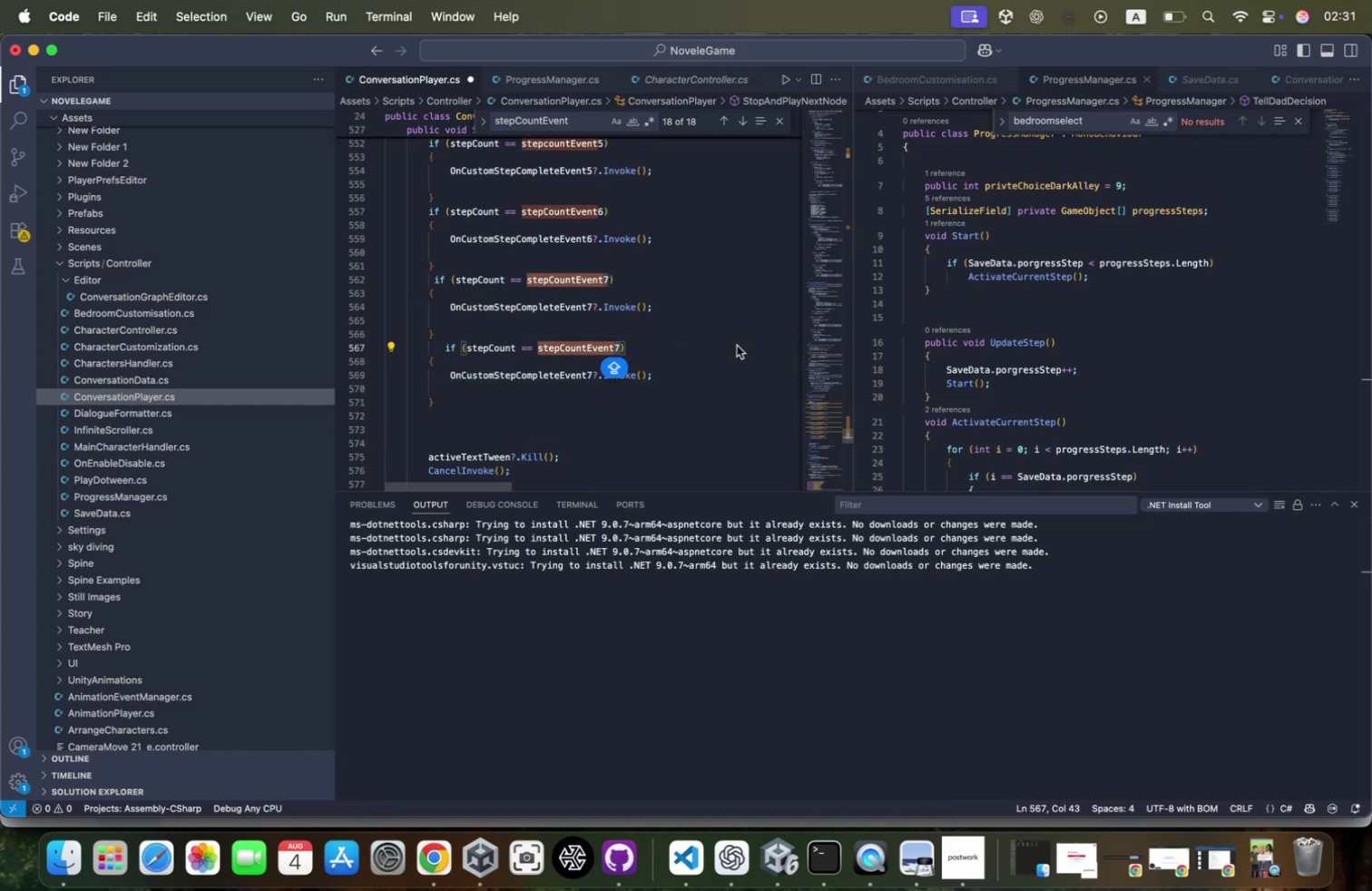 
key(ArrowRight)
 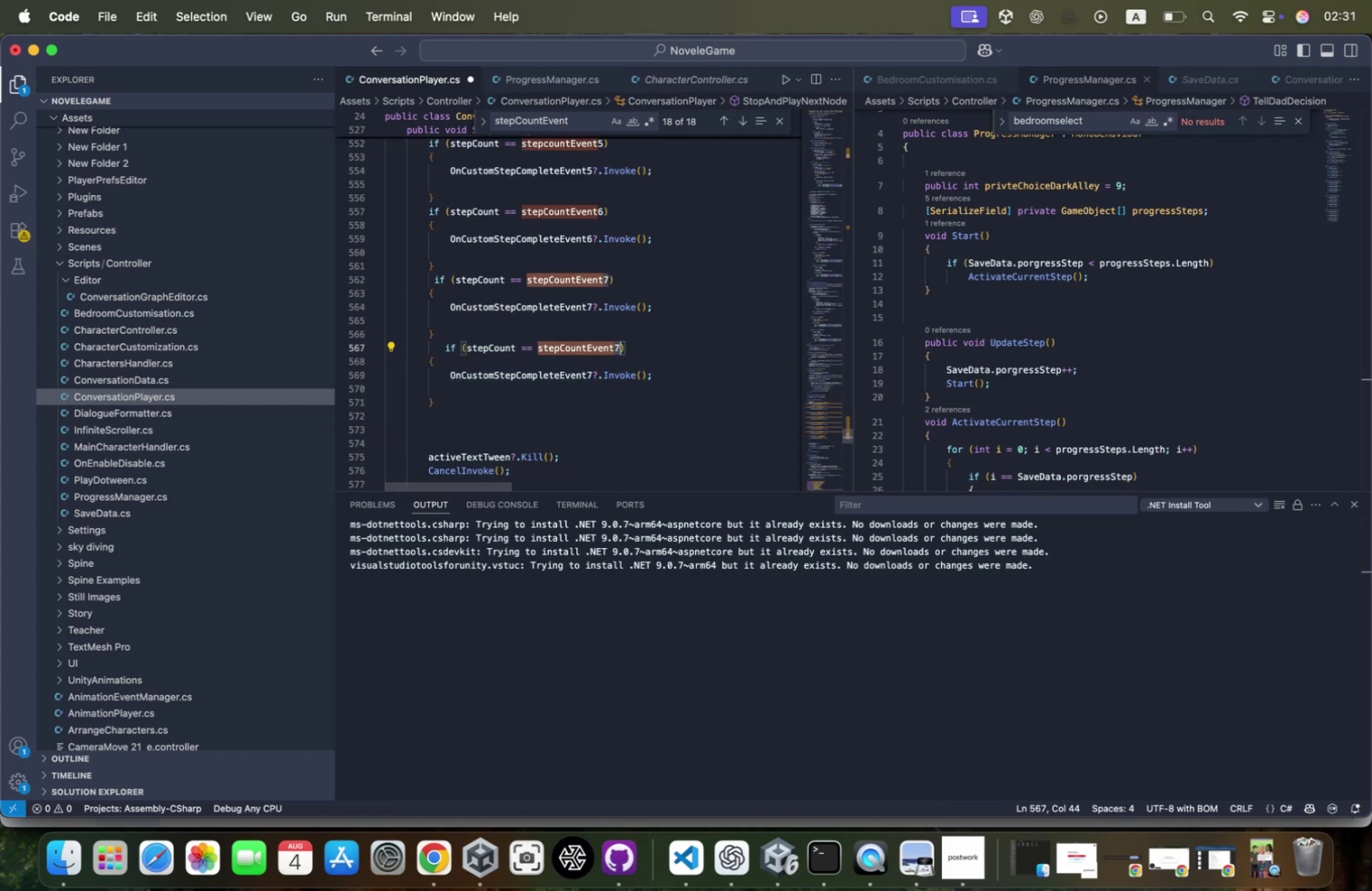 
key(Backspace)
 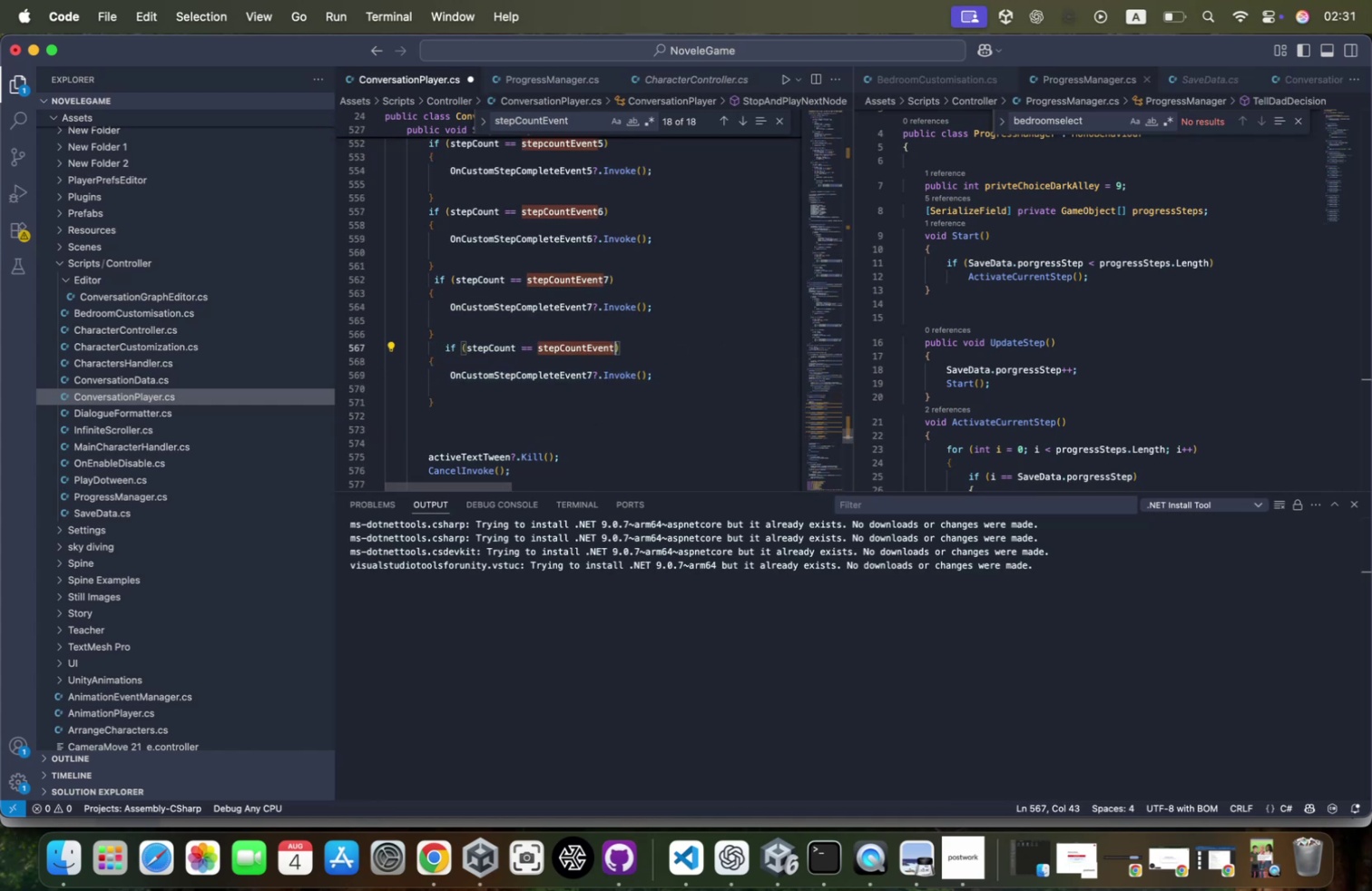 
key(8)
 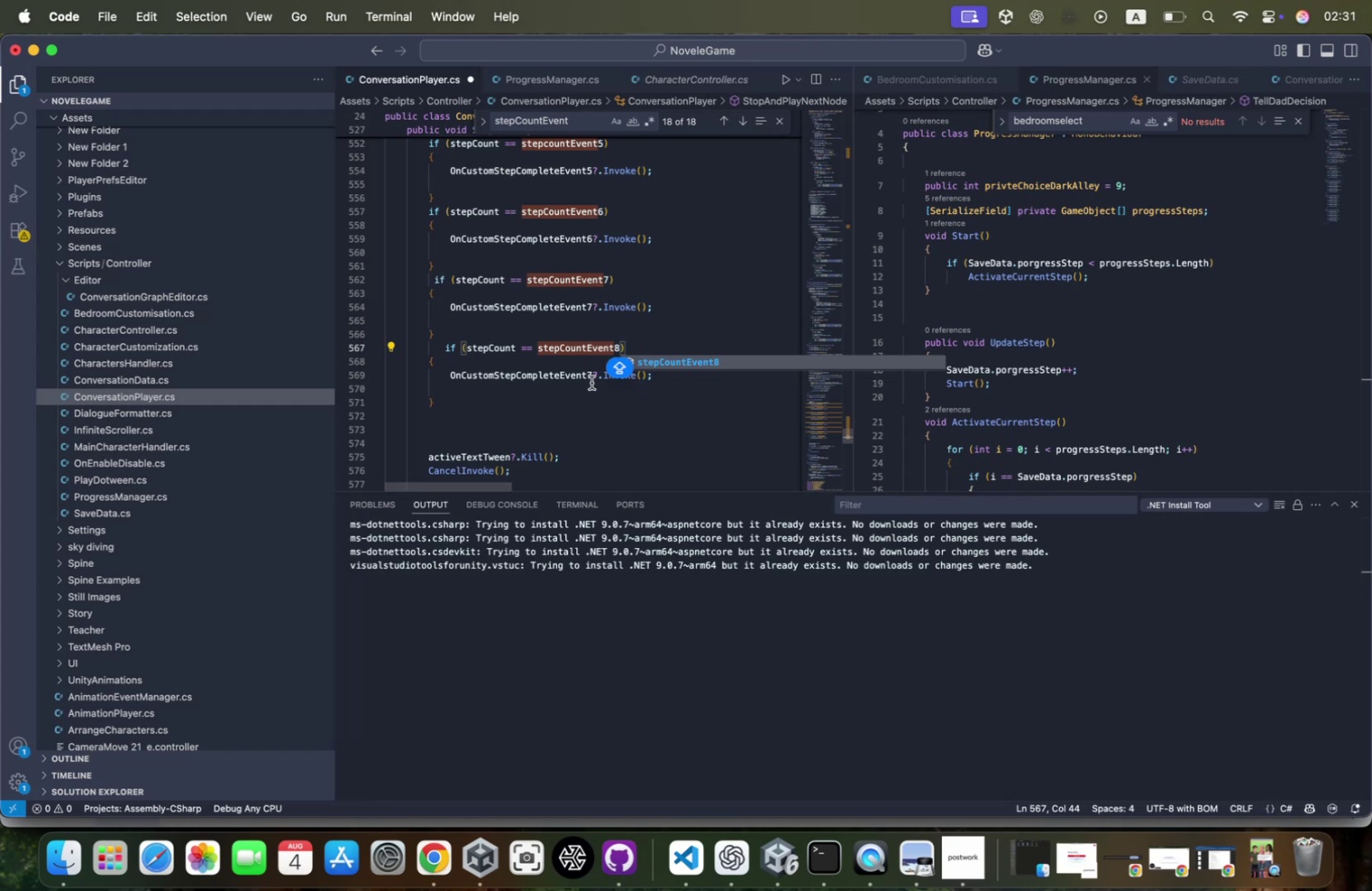 
left_click([591, 367])
 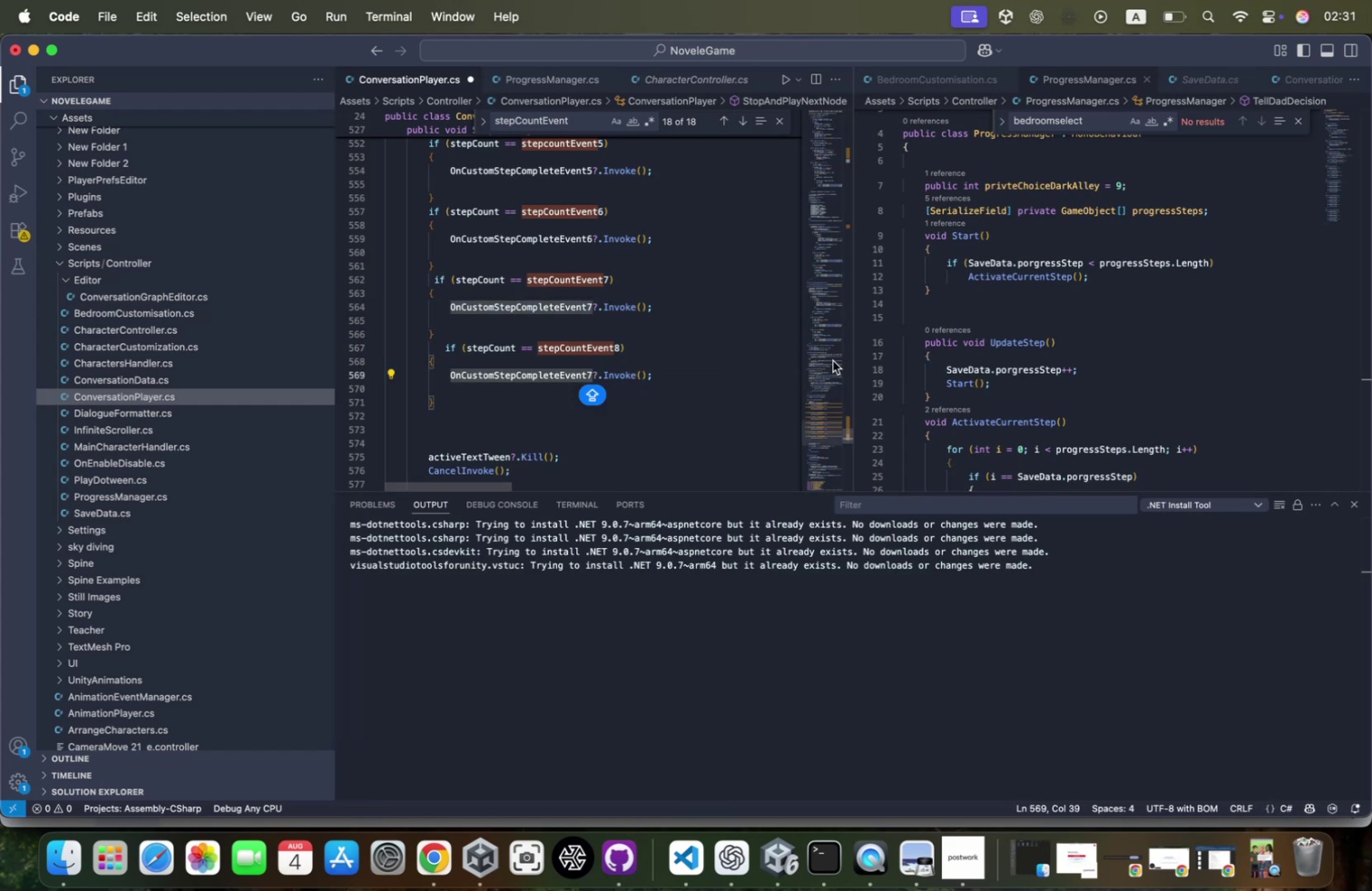 
key(Backspace)
type(78)
key(Backspace)
key(Backspace)
type(8)
 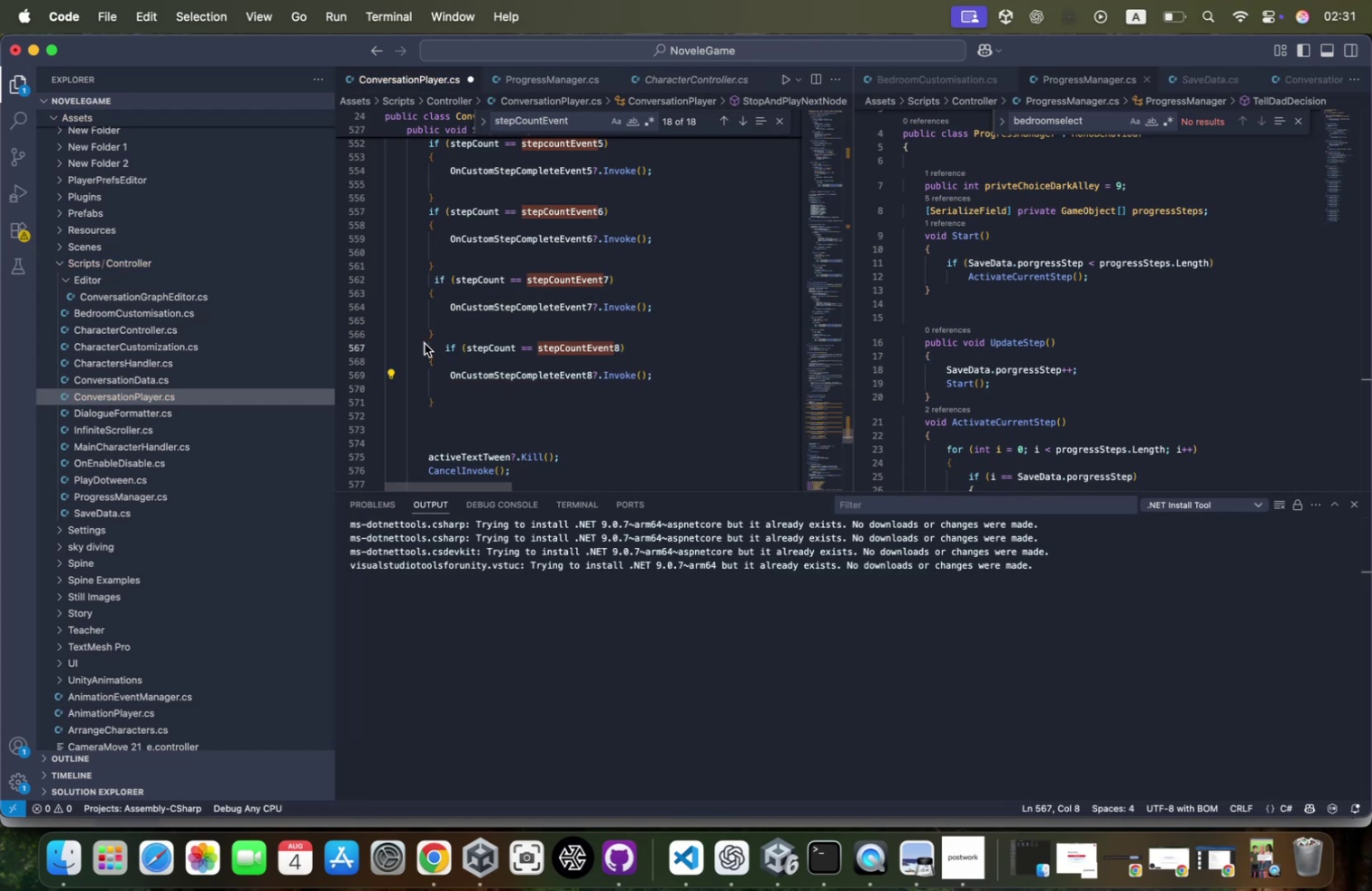 
hold_key(key=ShiftLeft, duration=0.4)
 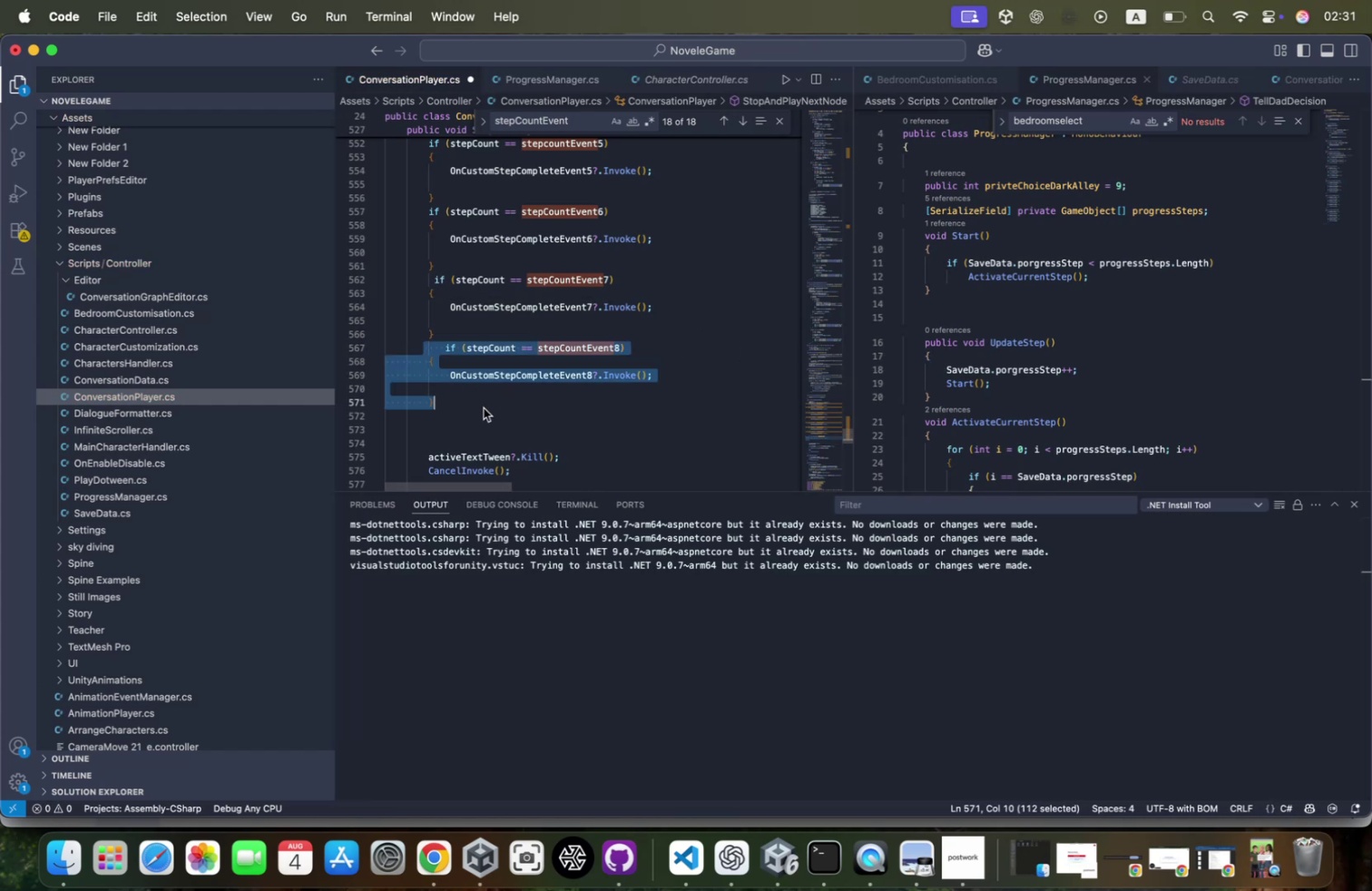 
key(Meta+CommandLeft)
 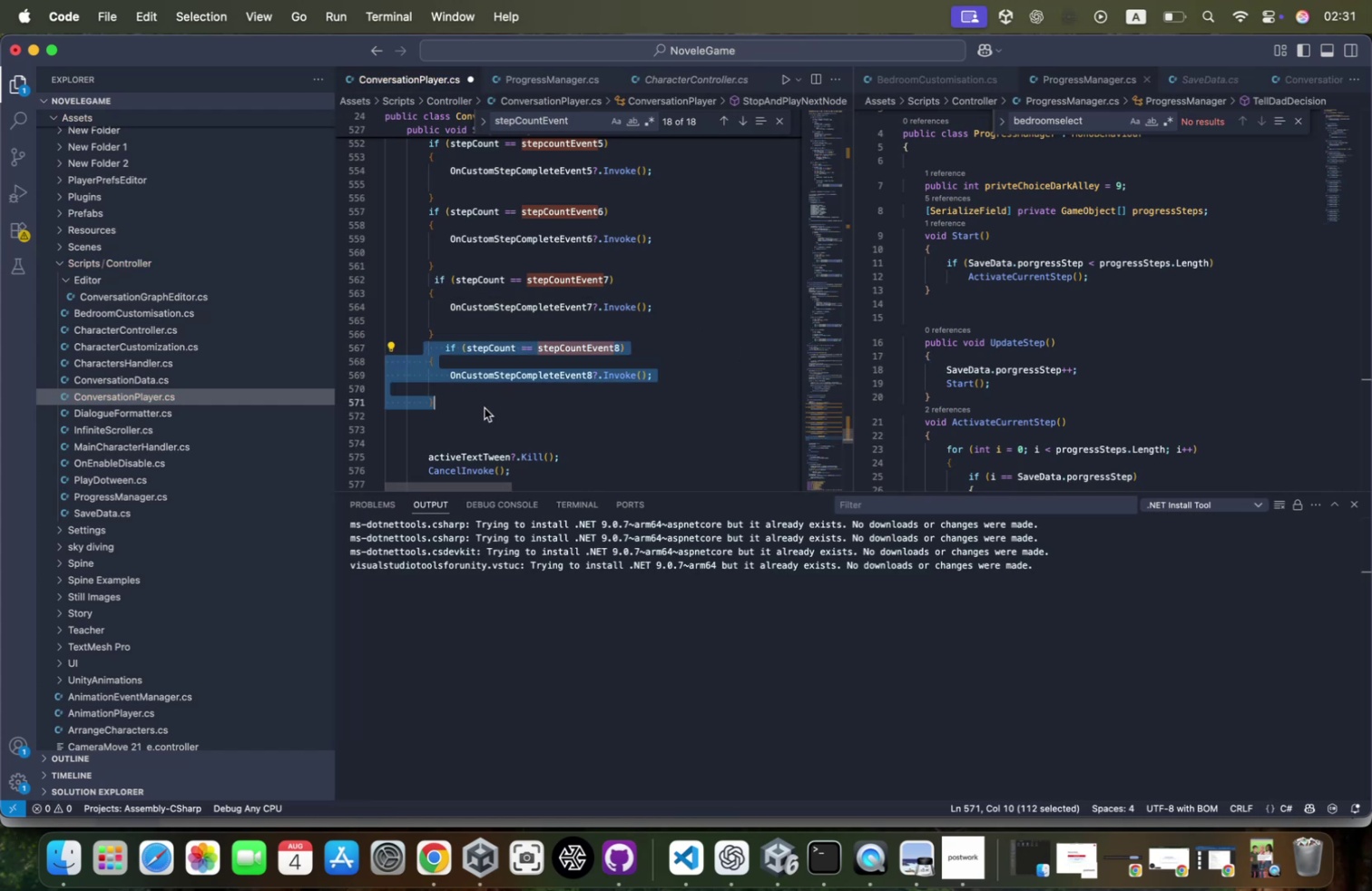 
key(Meta+C)
 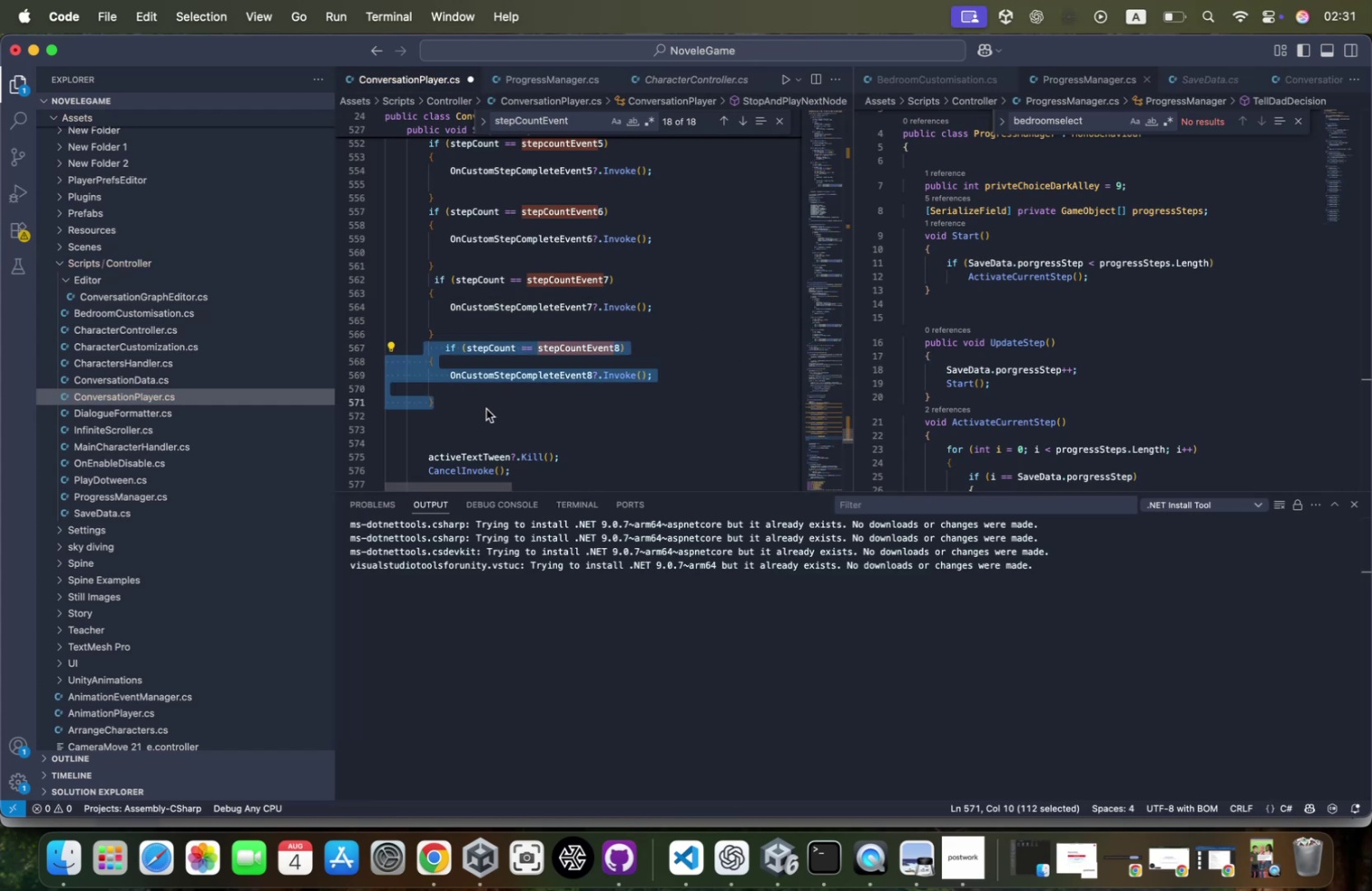 
left_click([486, 408])
 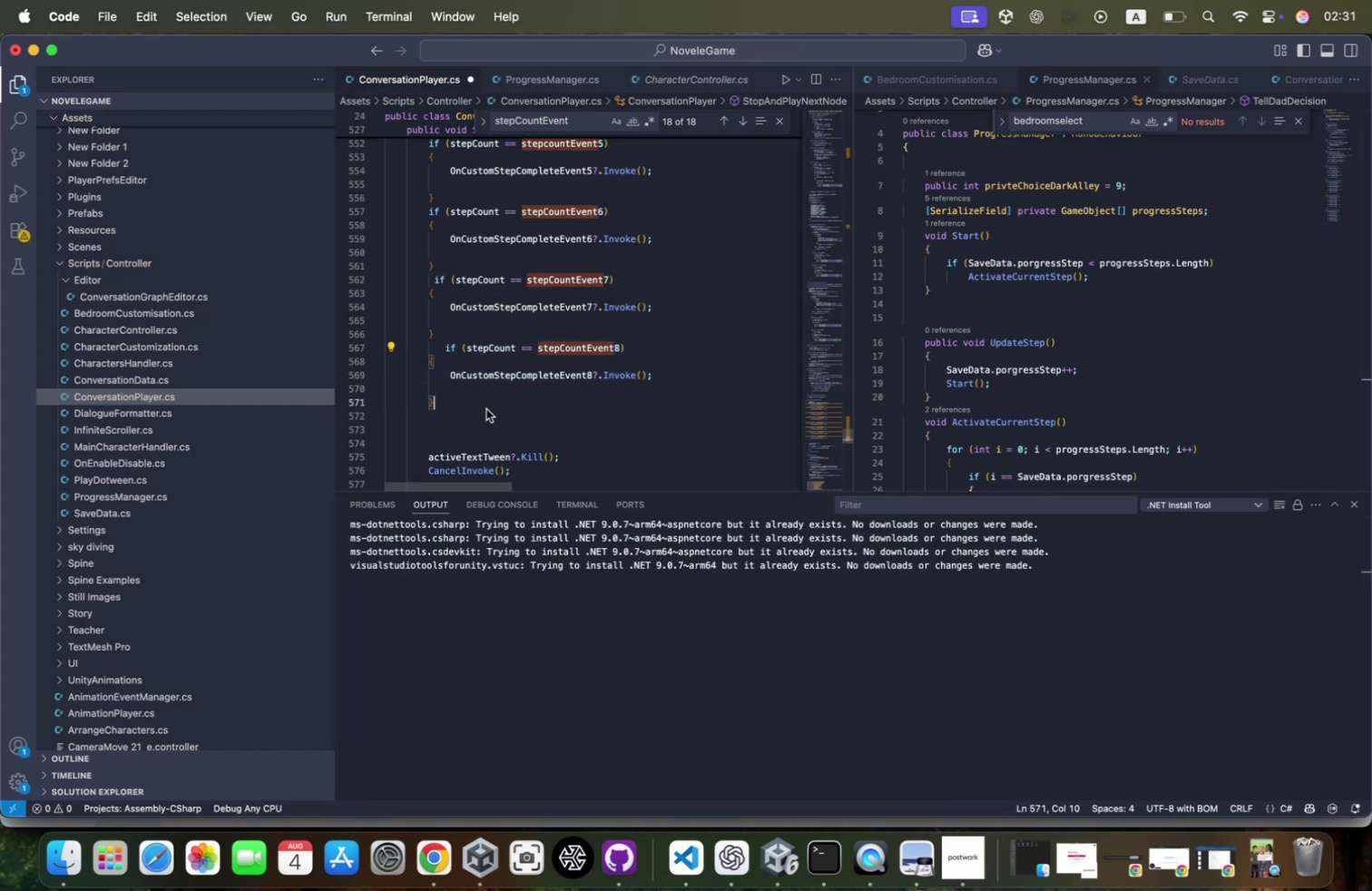 
key(Enter)
 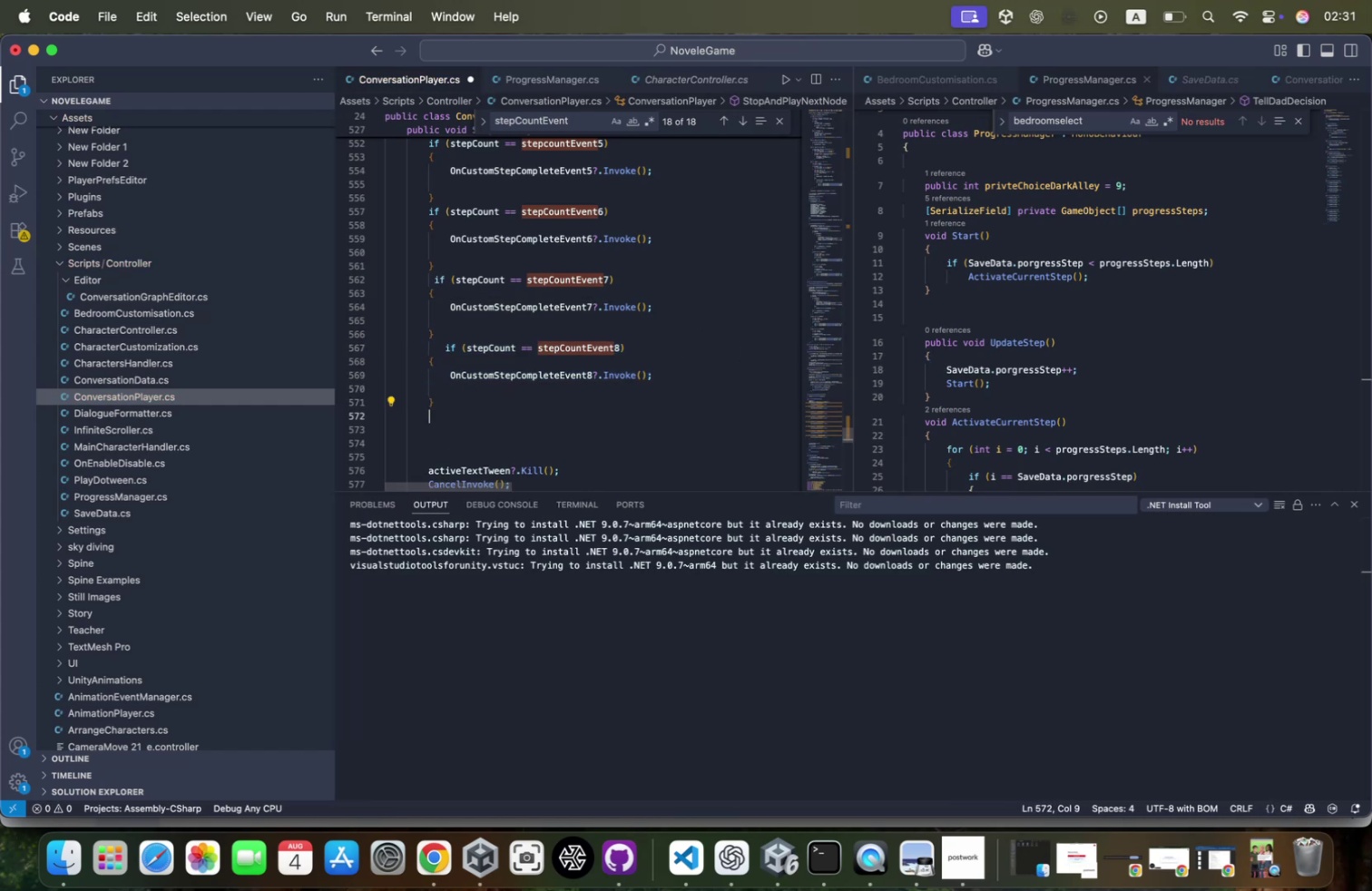 
key(Meta+CommandLeft)
 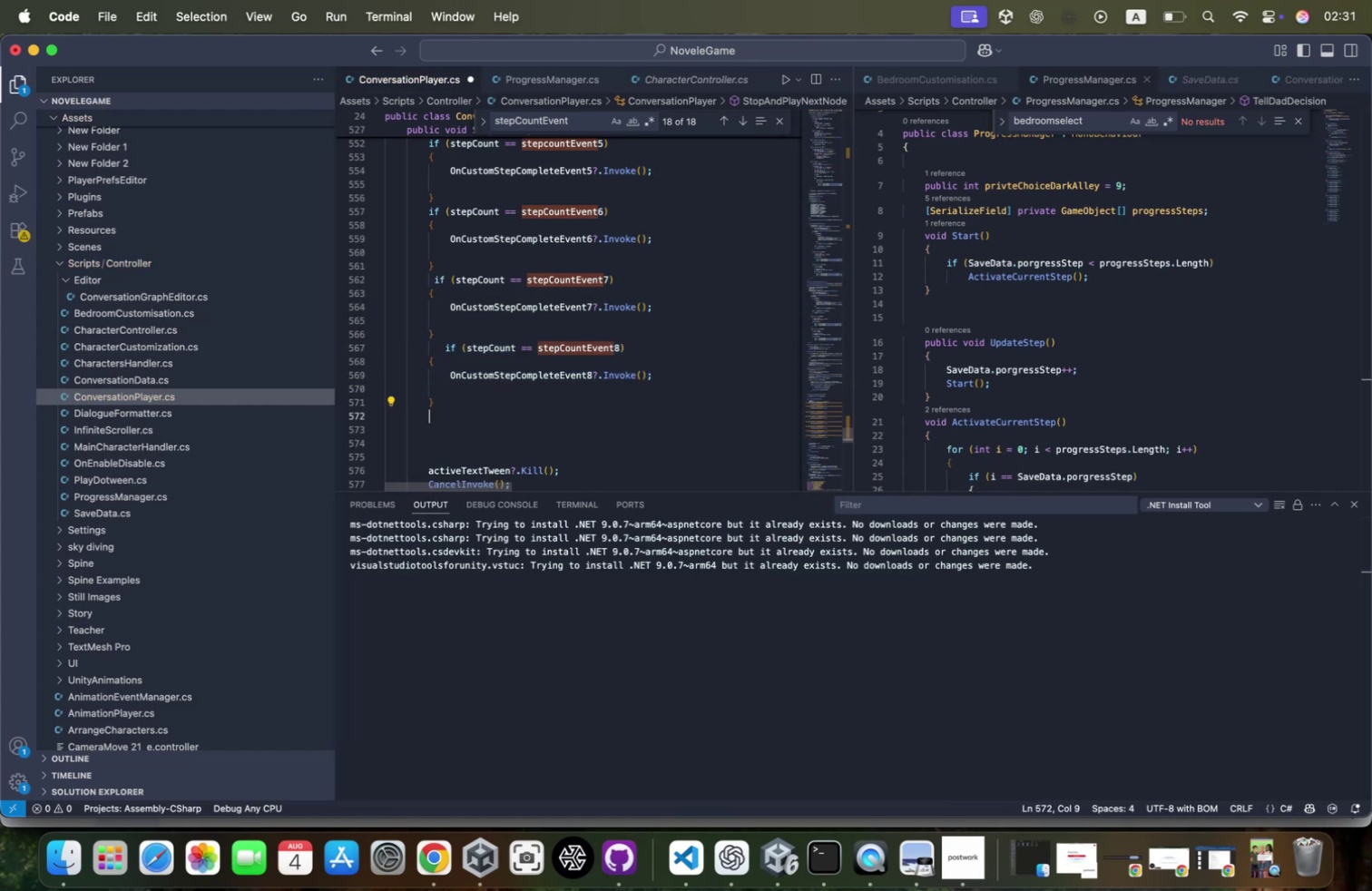 
key(Meta+V)
 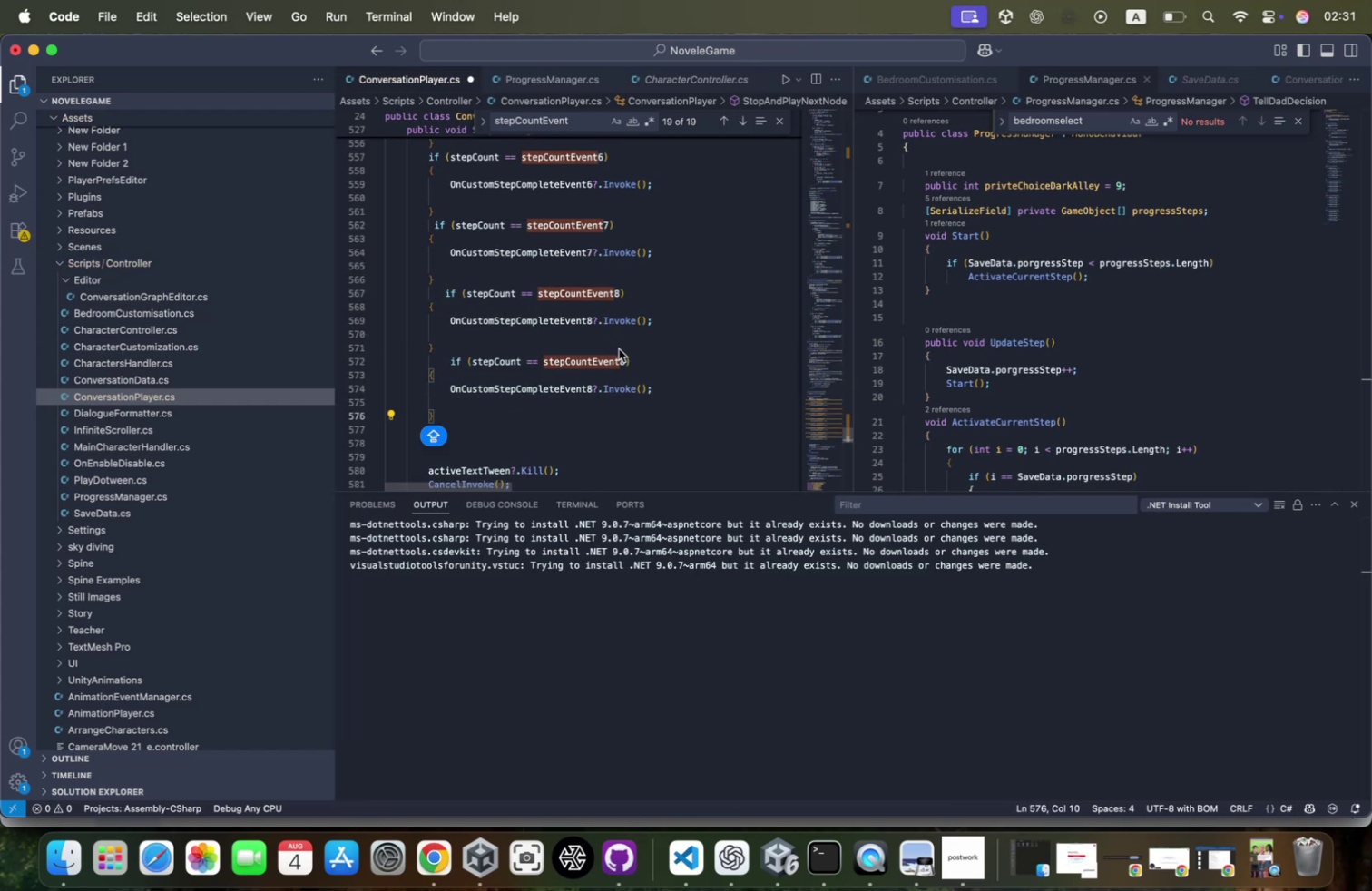 
left_click([624, 362])
 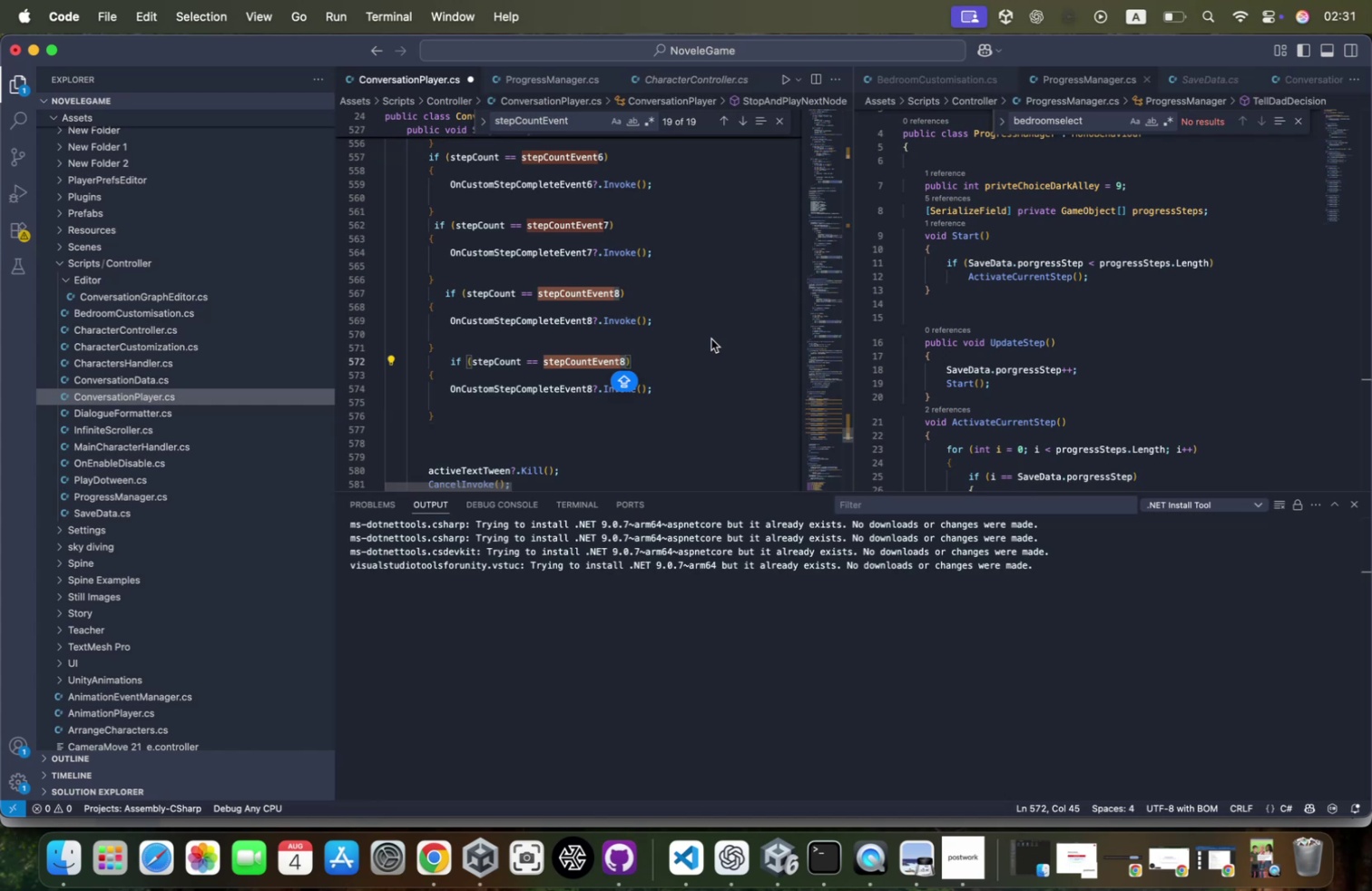 
key(Backspace)
 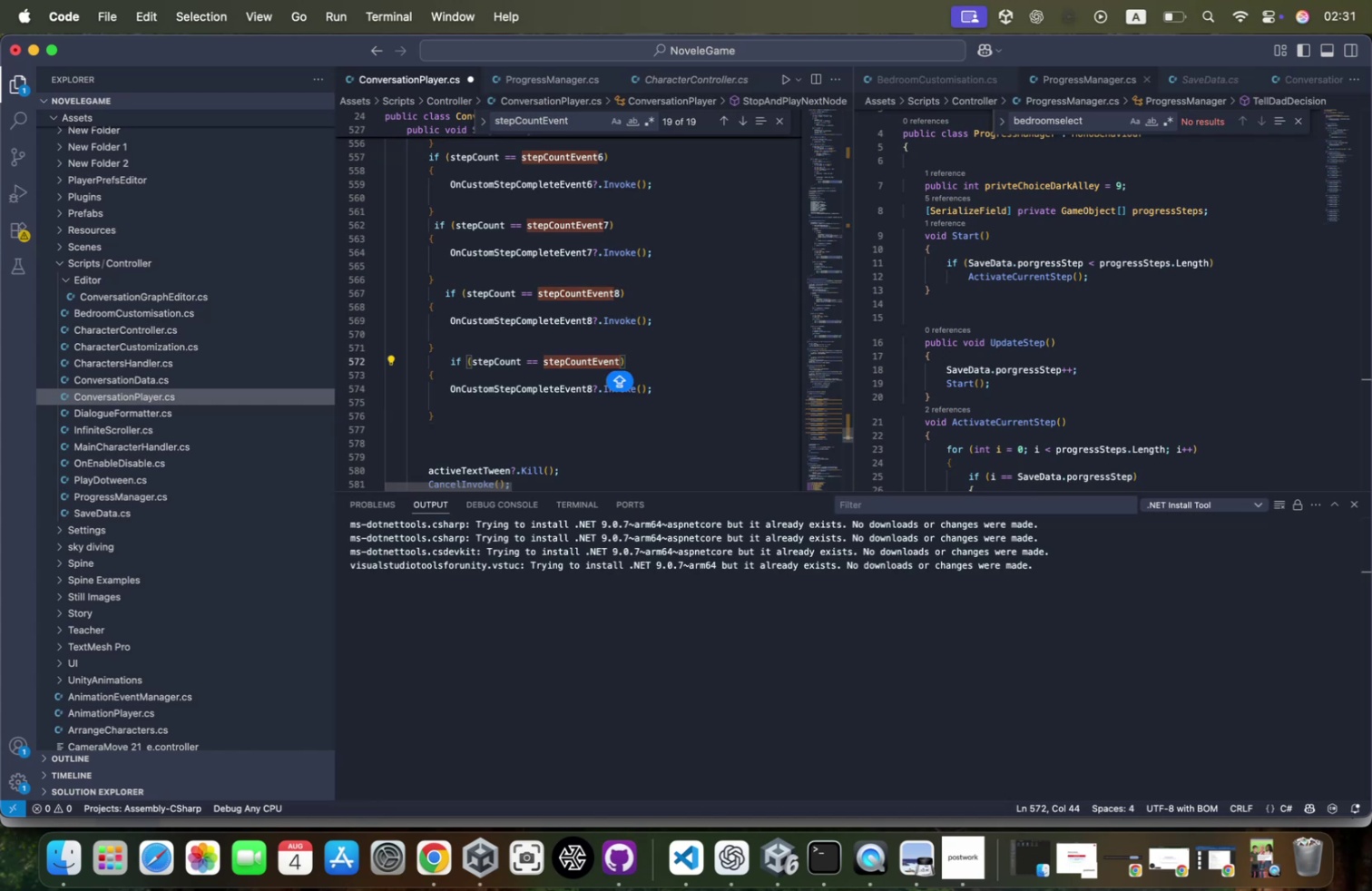 
key(9)
 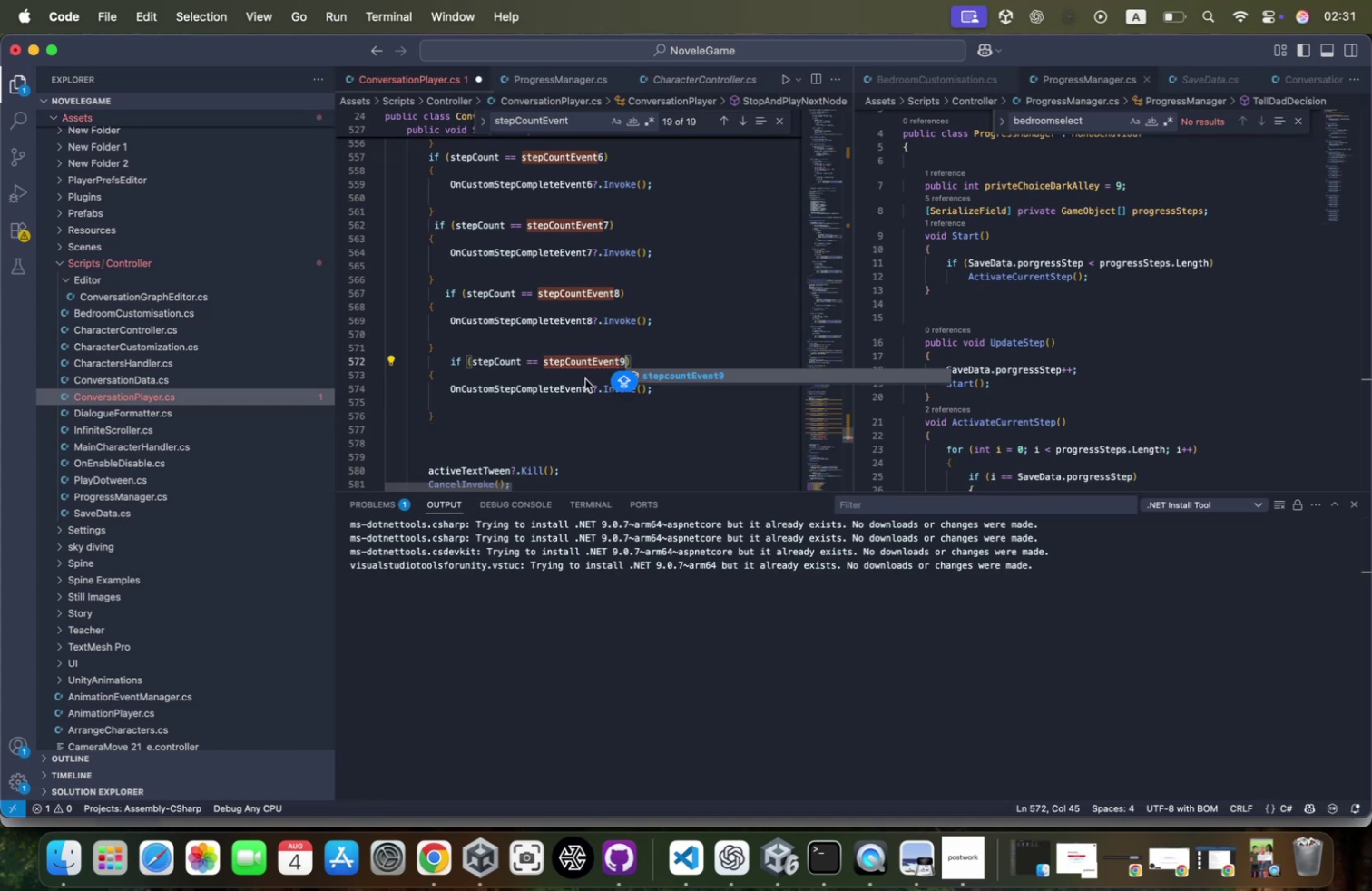 
left_click([587, 385])
 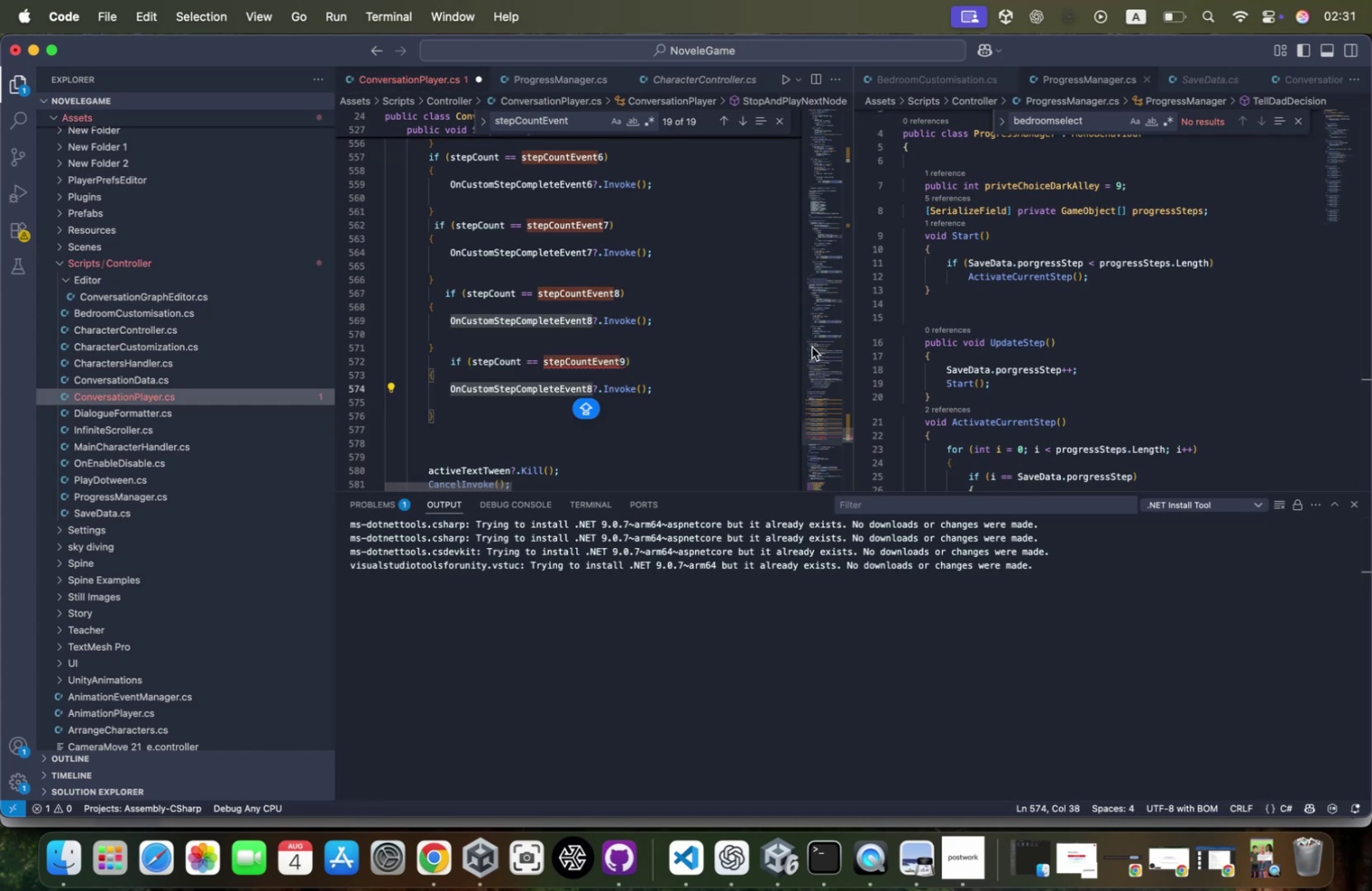 
key(ArrowRight)
 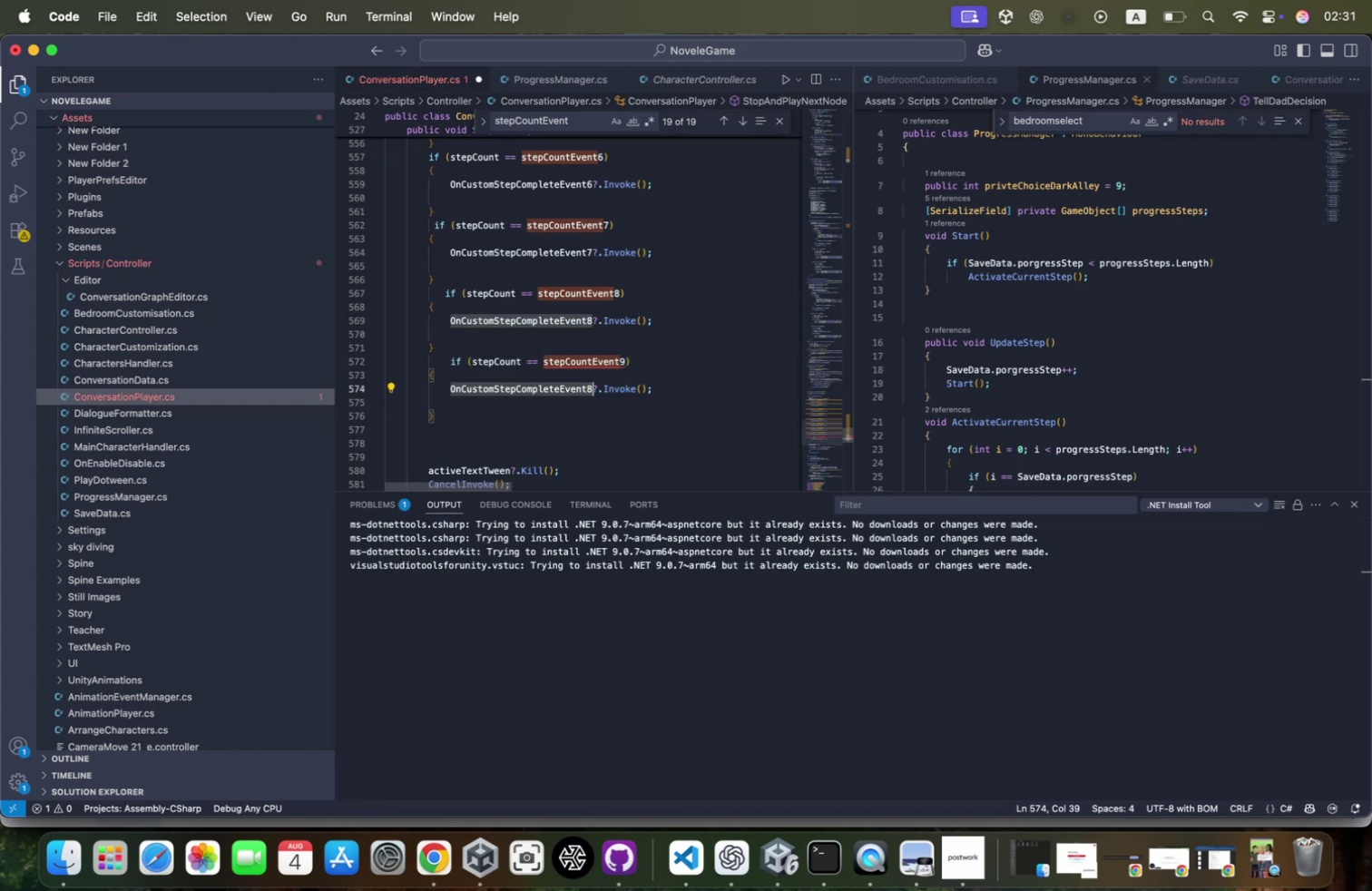 
key(Backspace)
 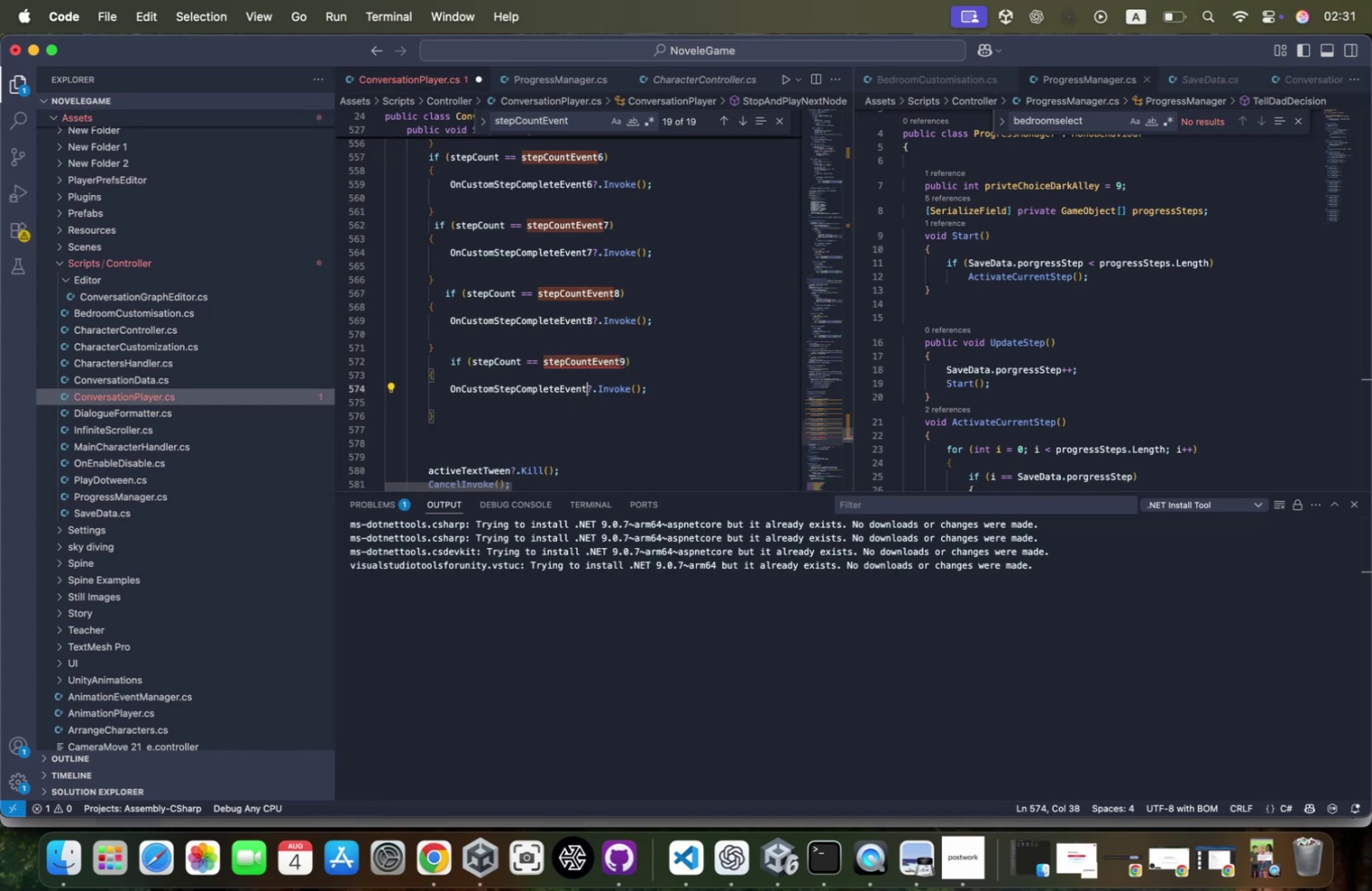 
key(9)
 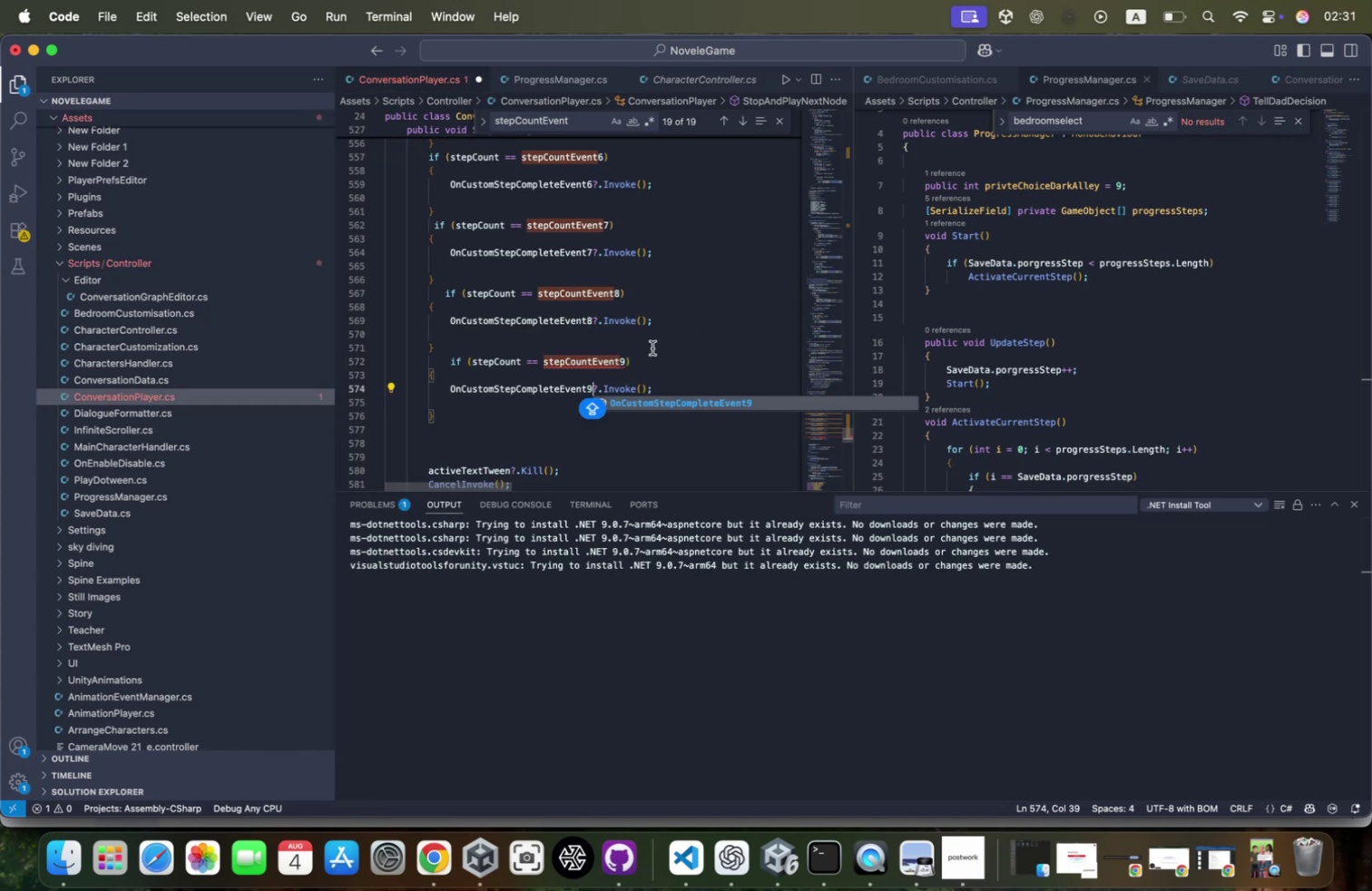 
type(STEPCO)
 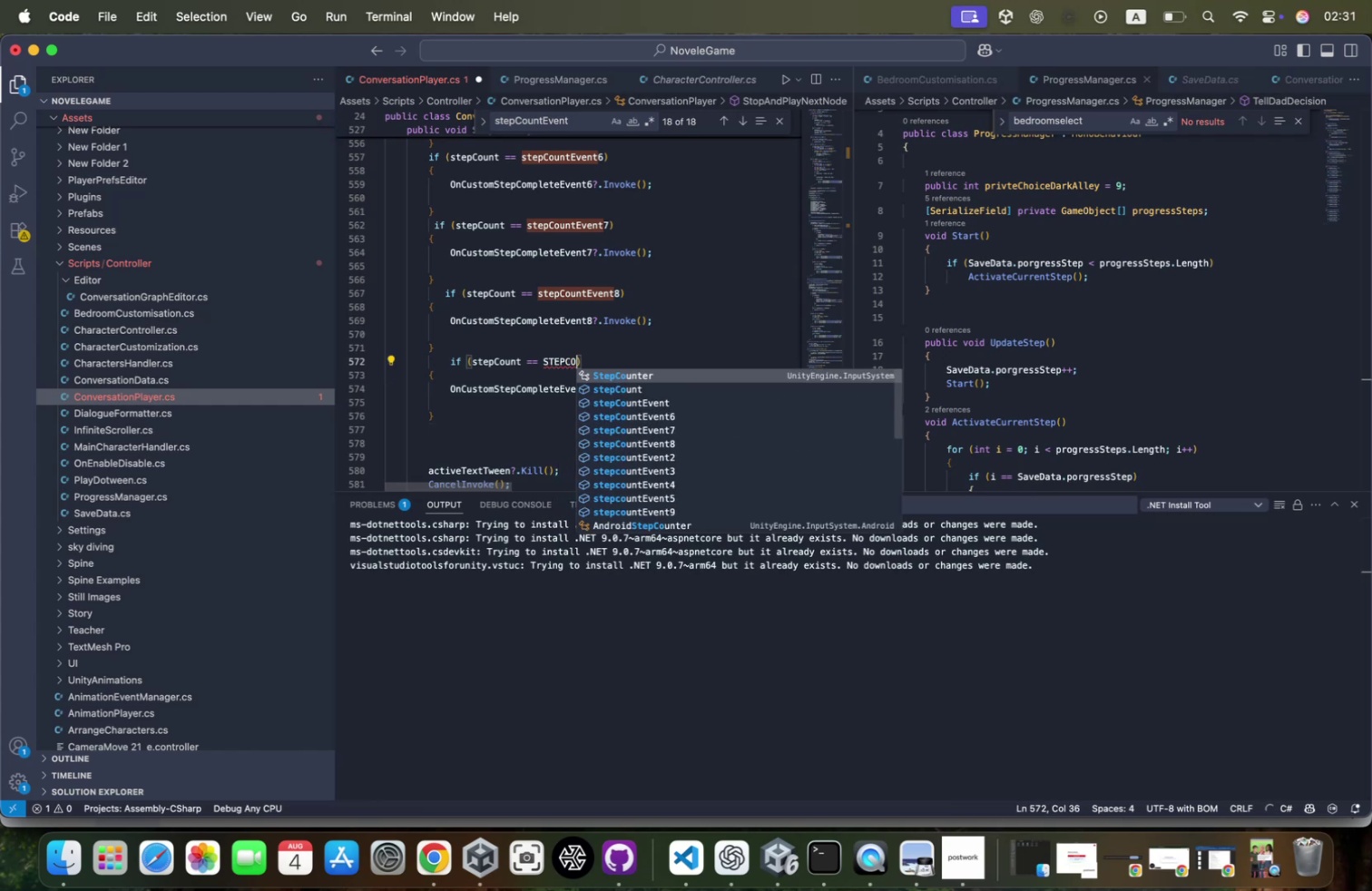 
key(ArrowDown)
 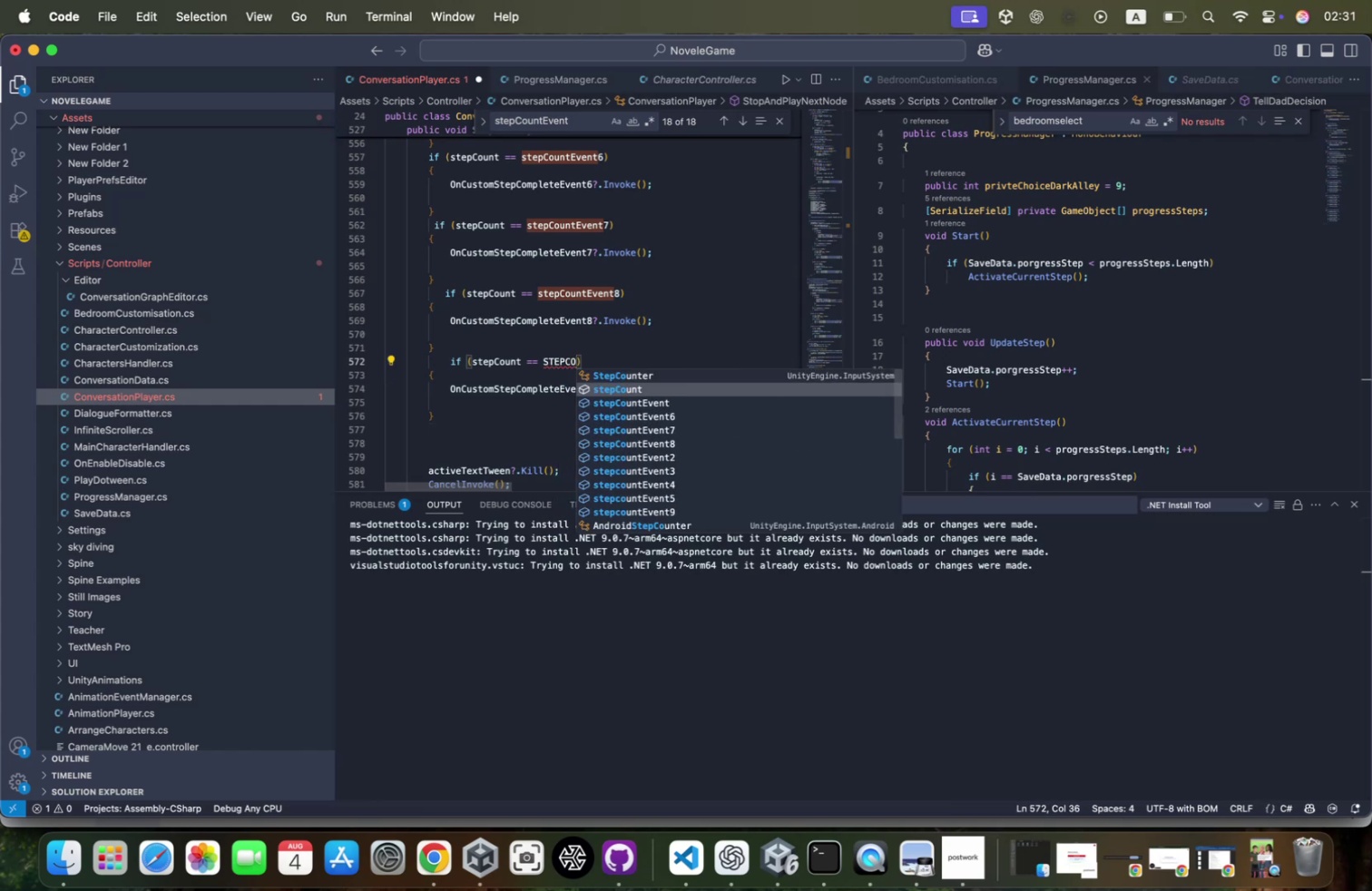 
key(ArrowDown)
 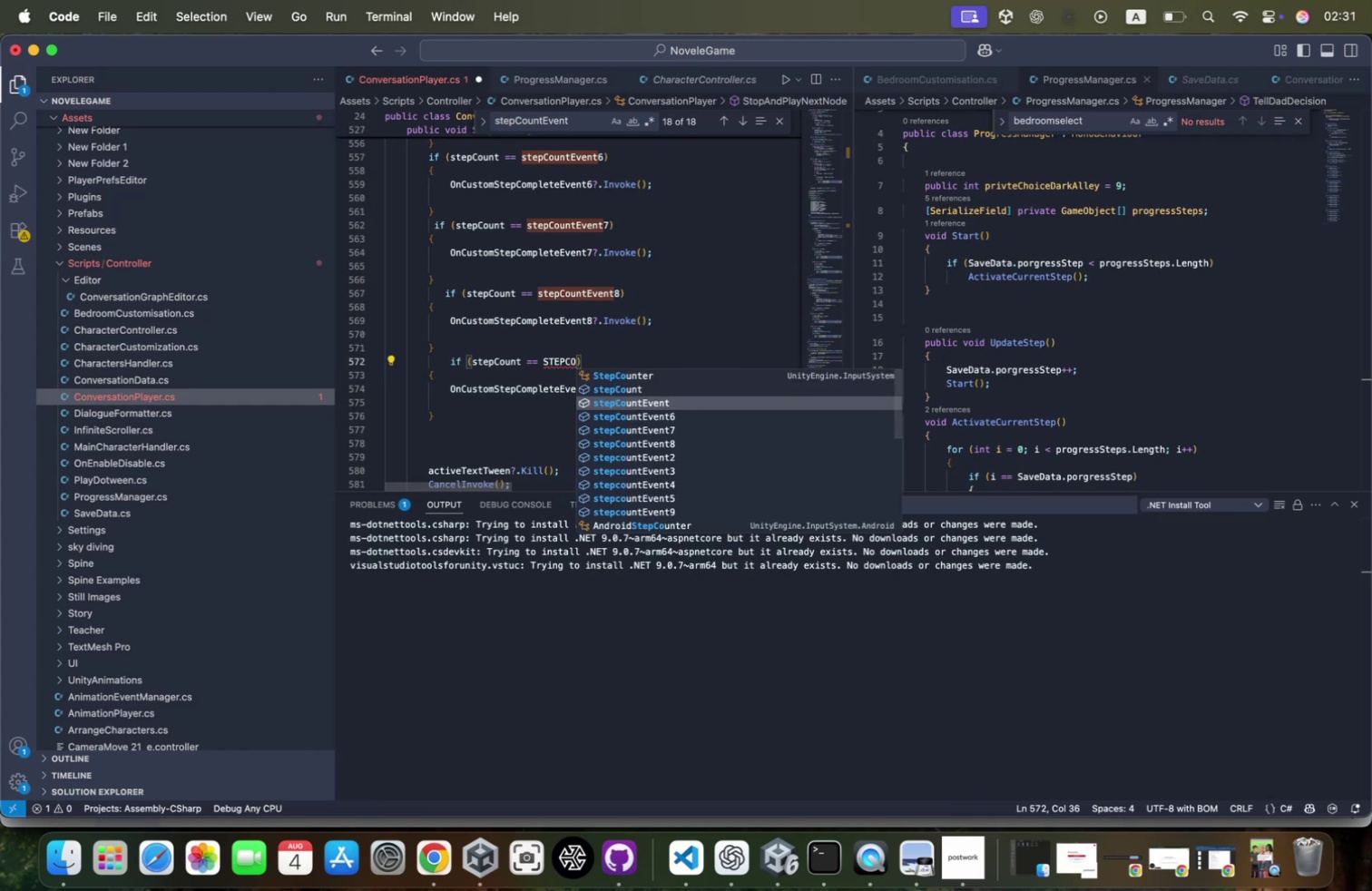 
key(ArrowDown)
 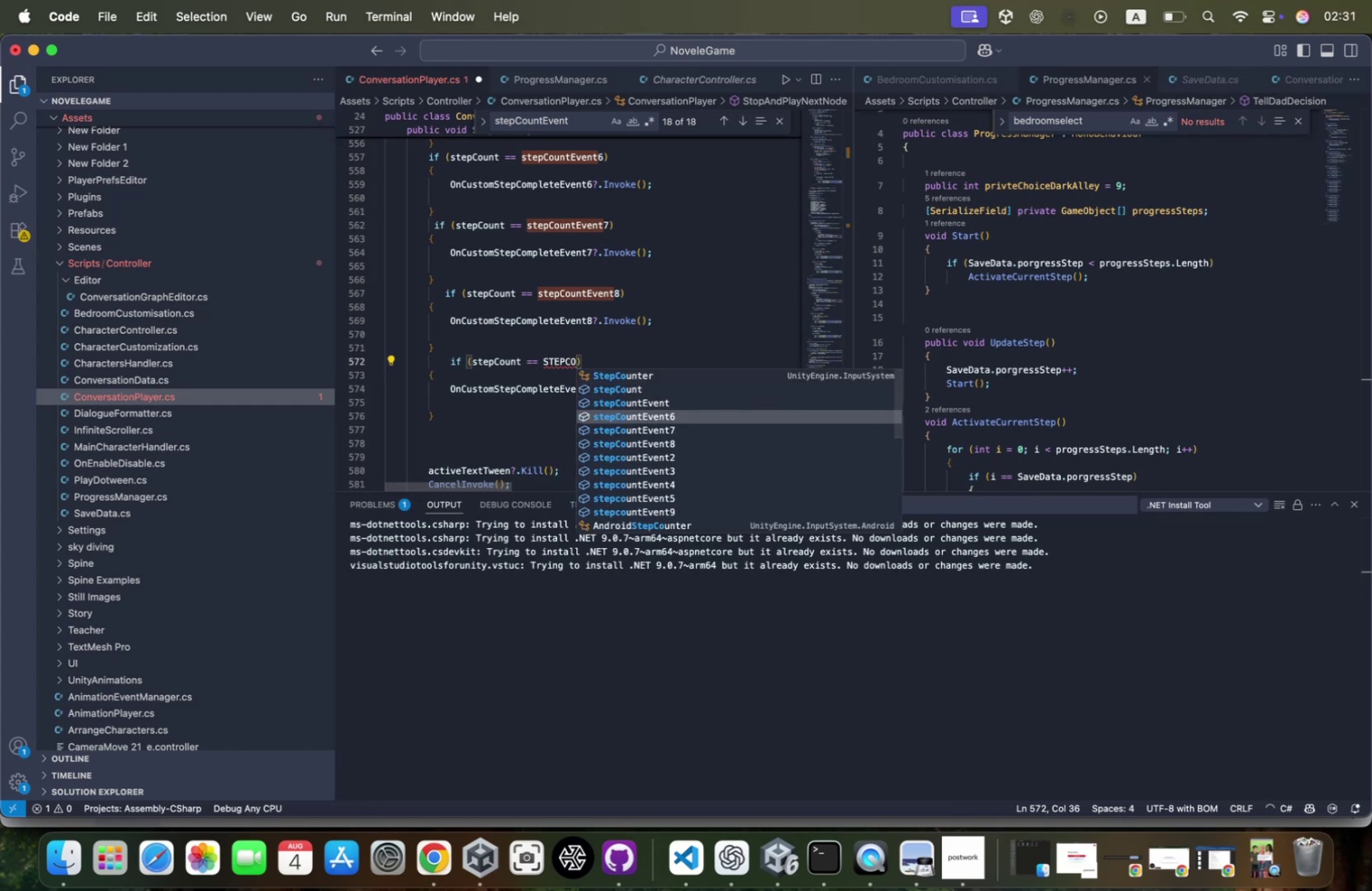 
key(ArrowDown)
 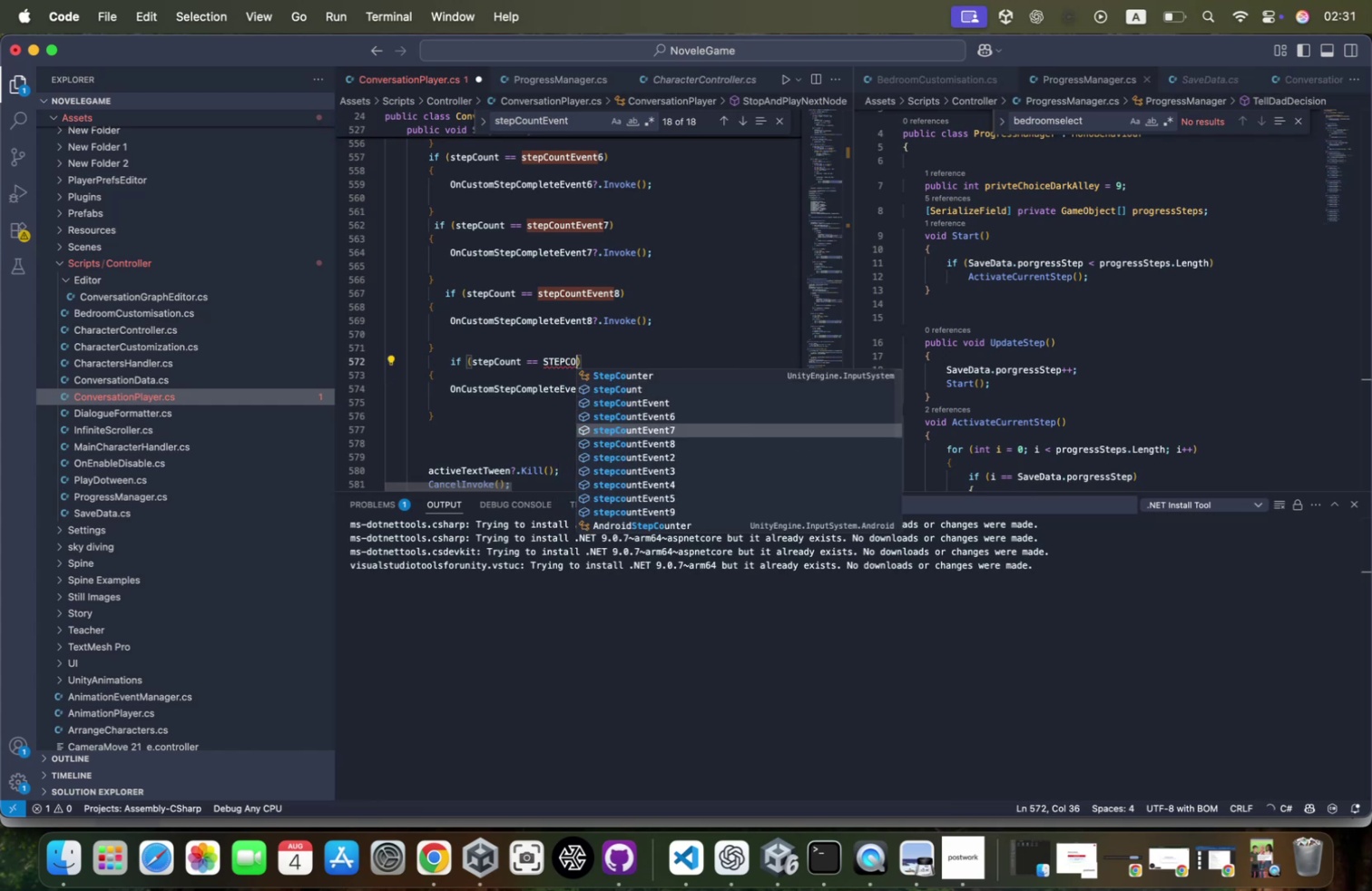 
key(ArrowDown)
 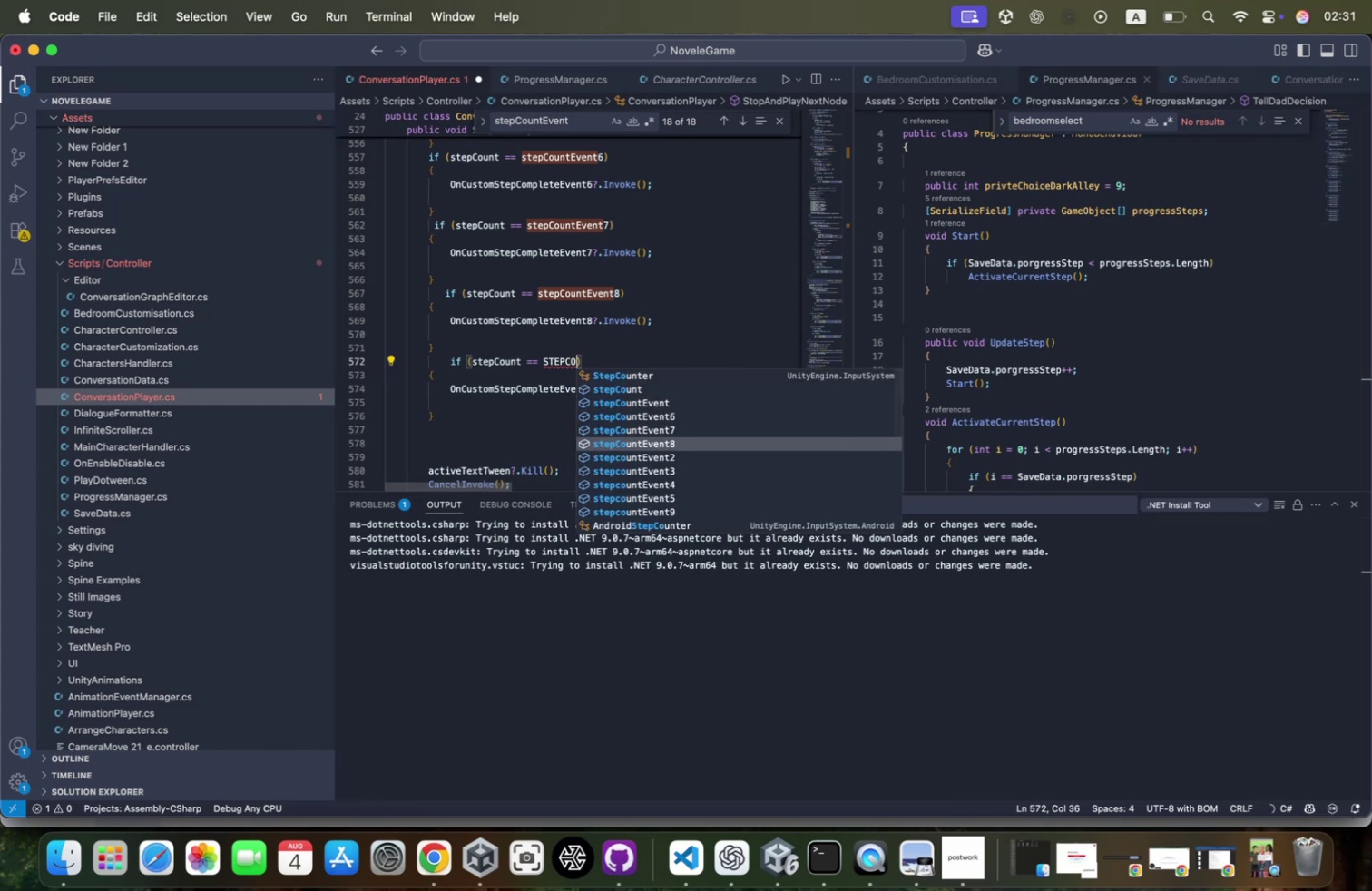 
key(ArrowDown)
 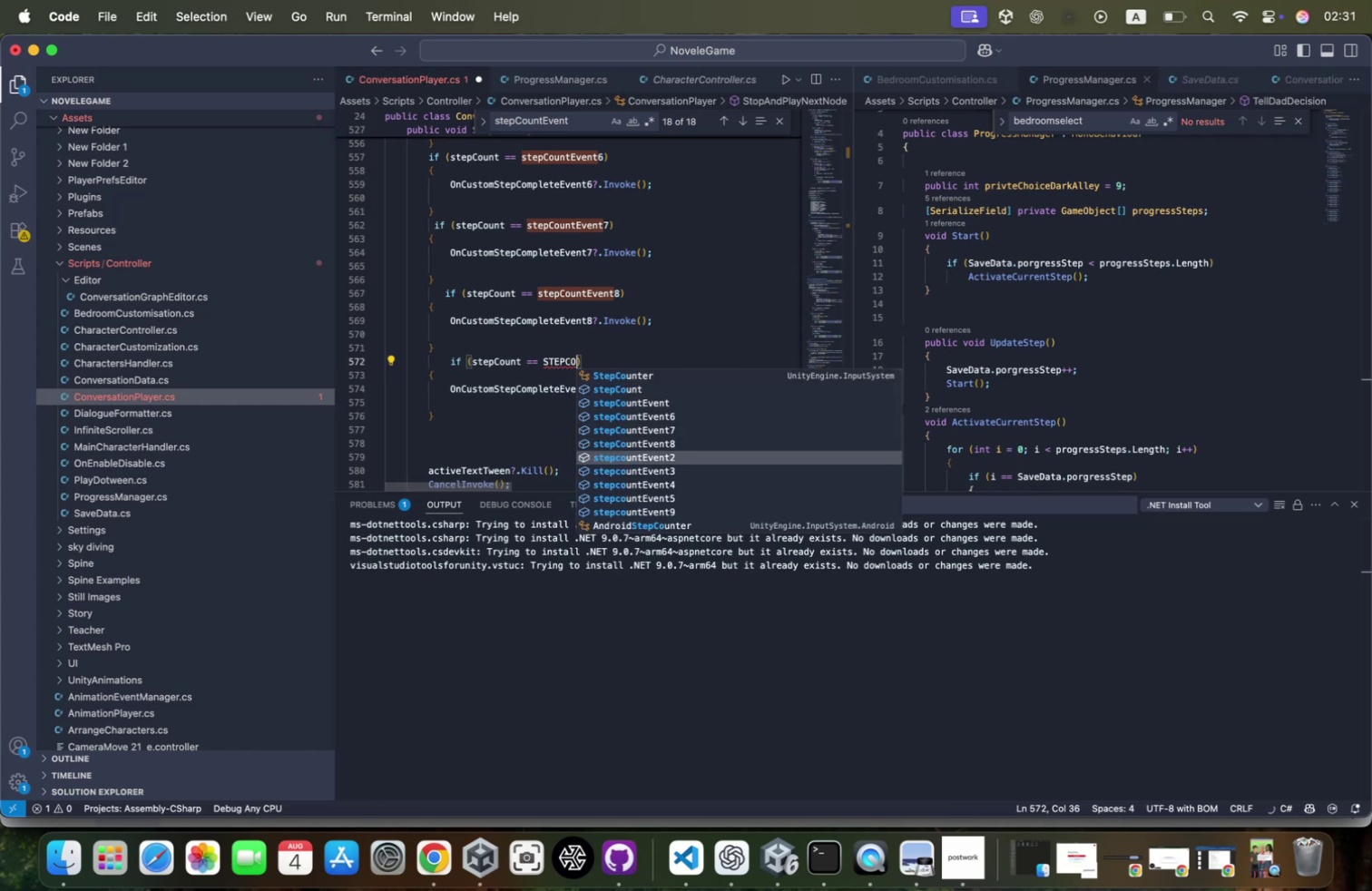 
key(ArrowDown)
 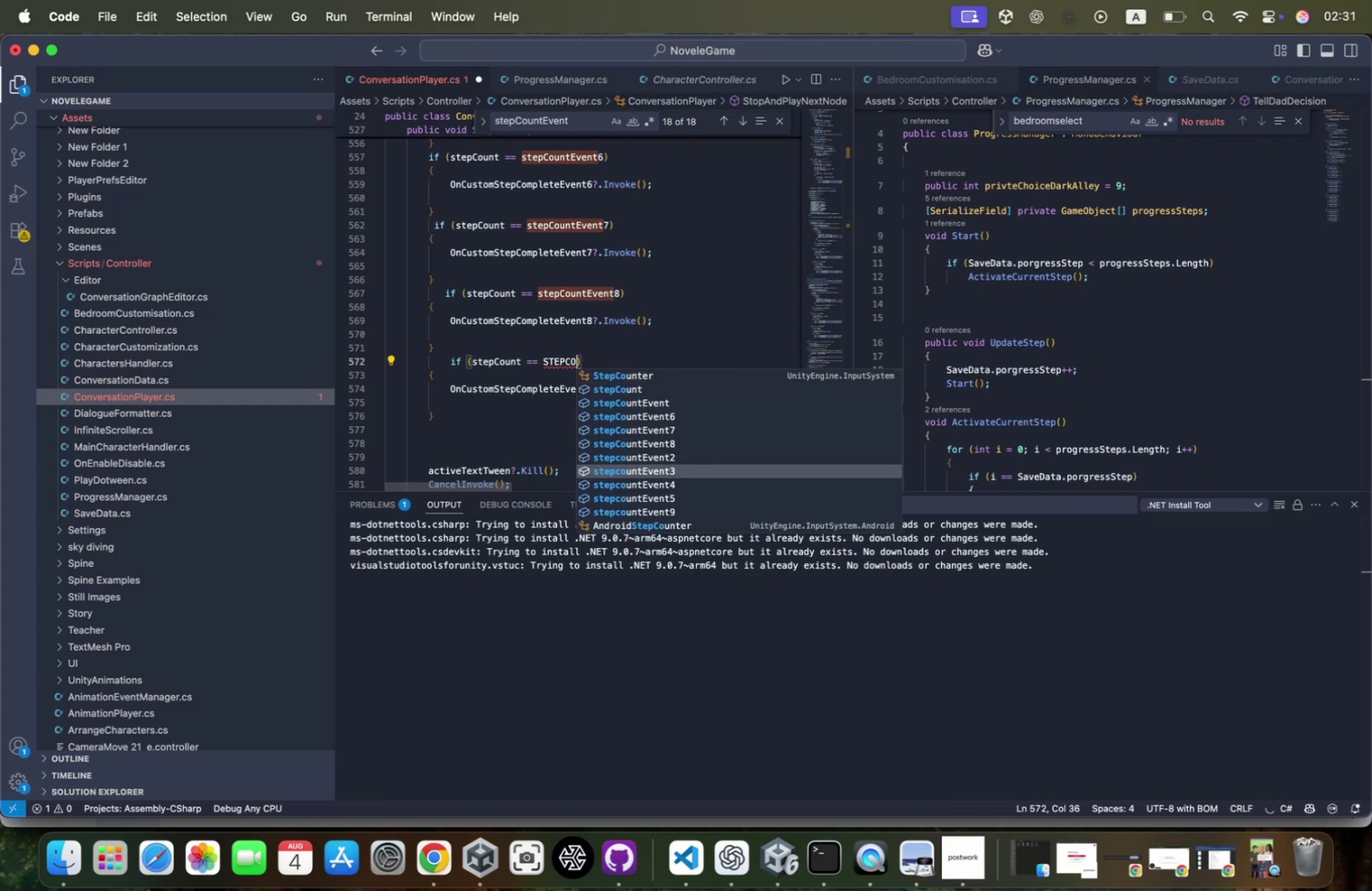 
key(ArrowDown)
 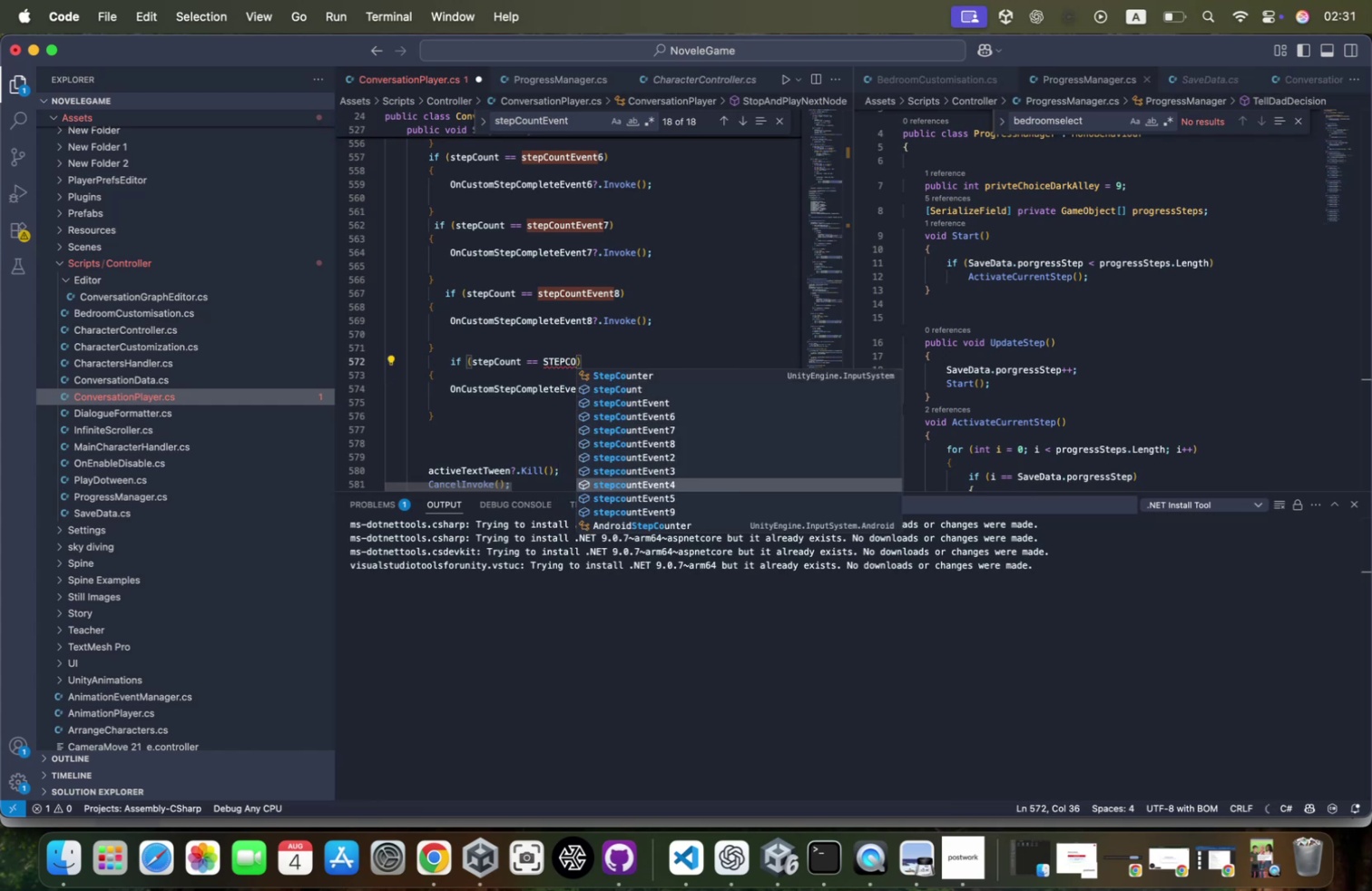 
key(ArrowDown)
 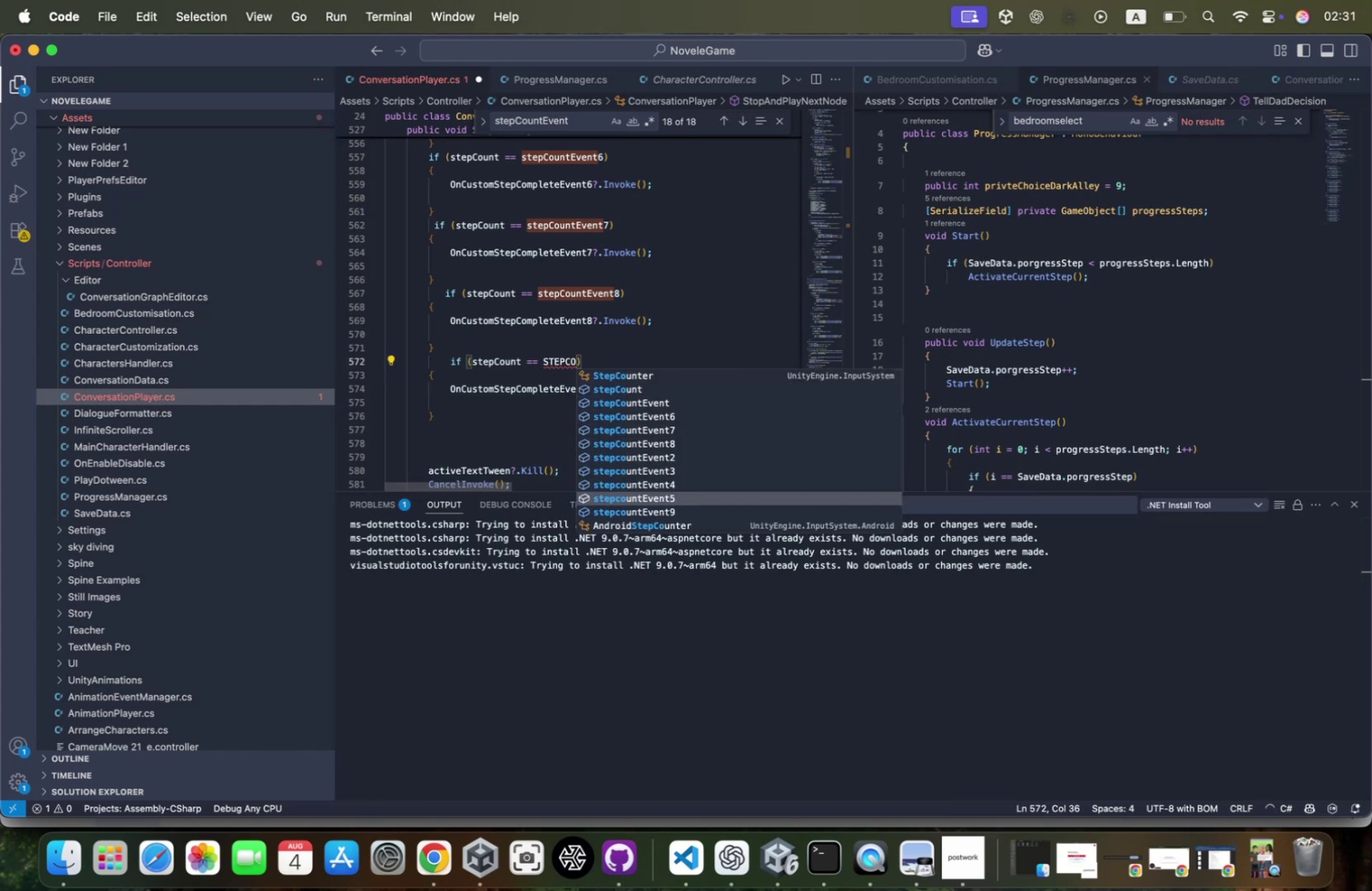 
key(ArrowDown)
 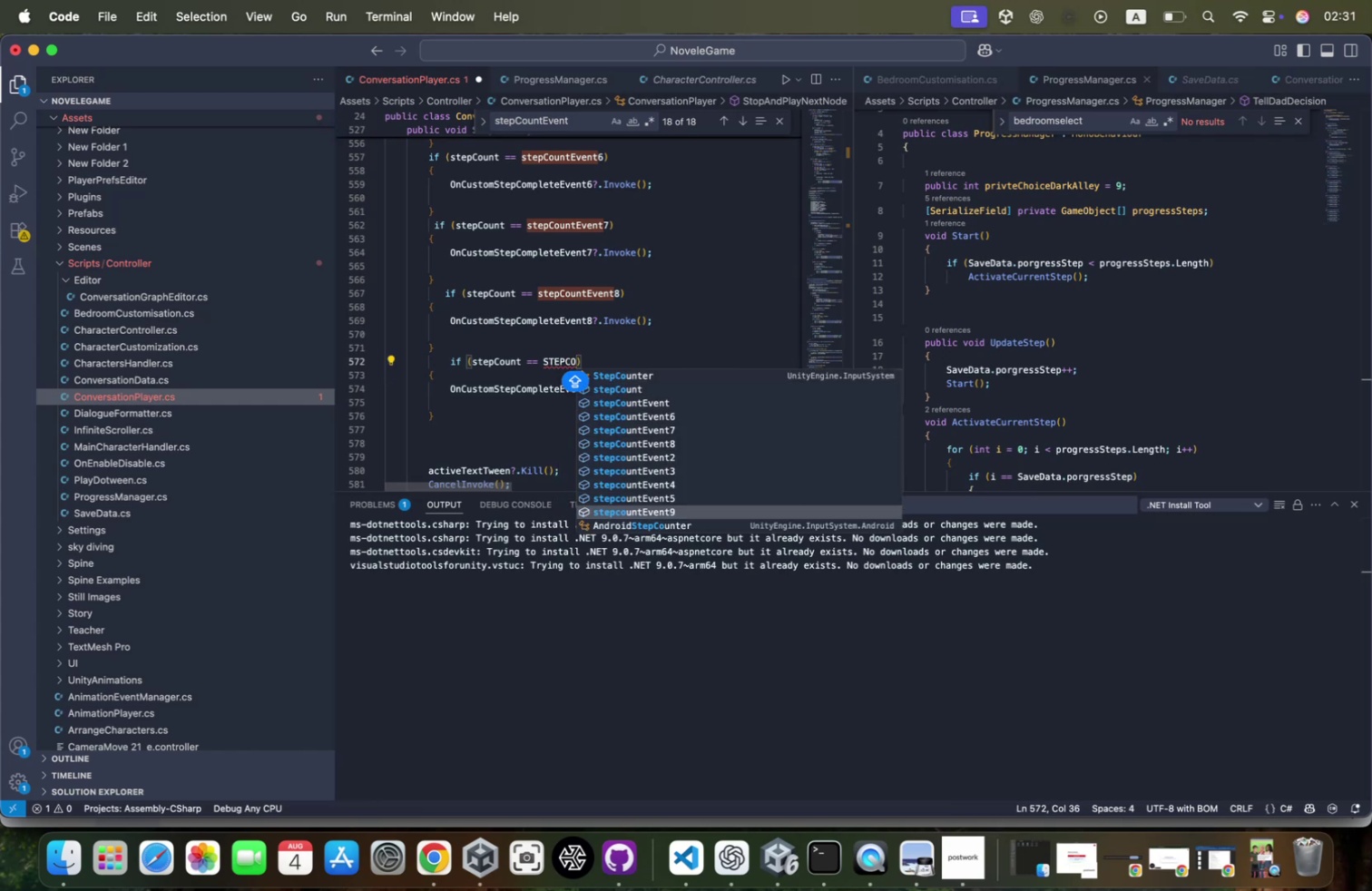 
key(Tab)
 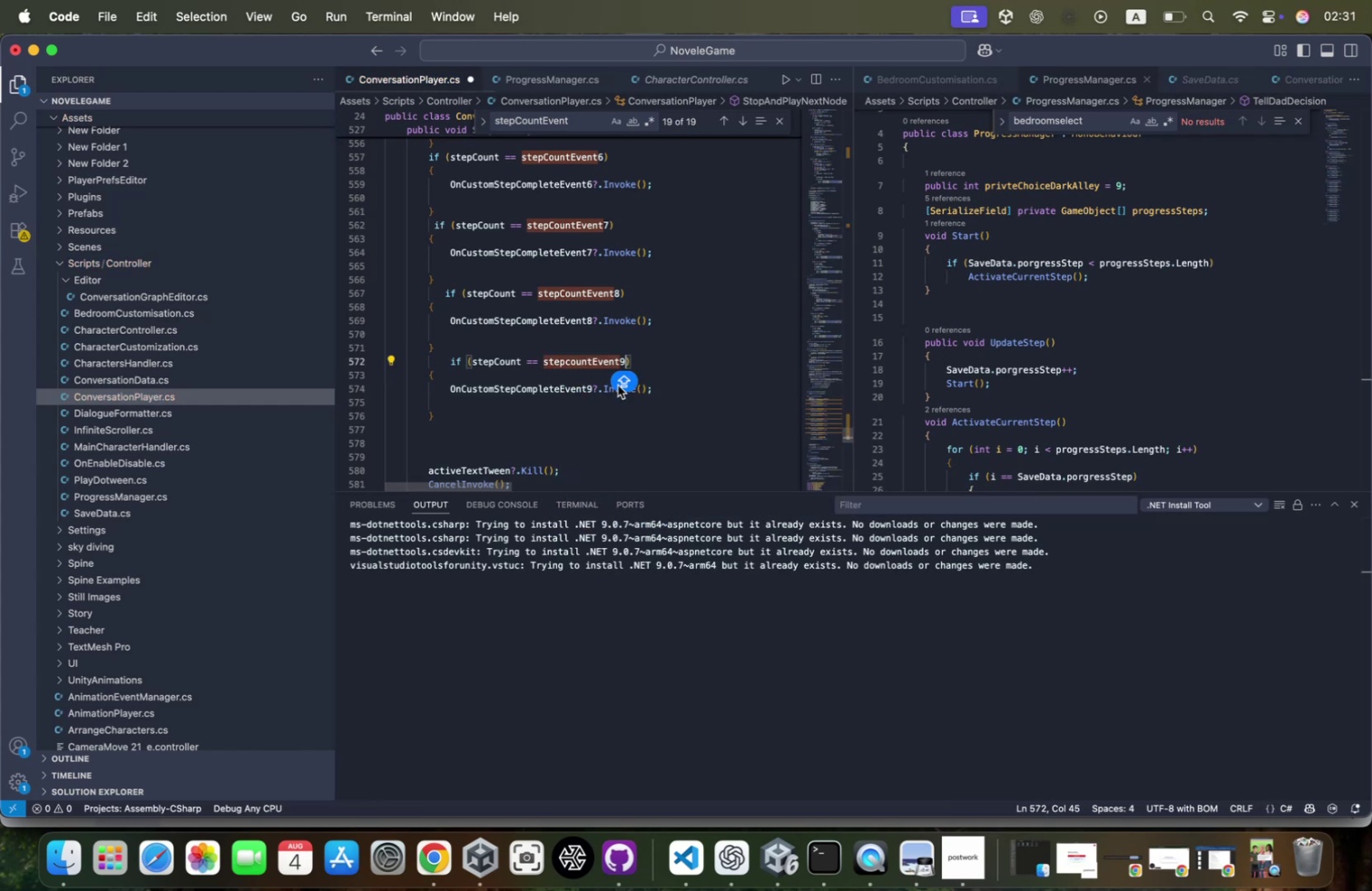 
left_click([572, 416])
 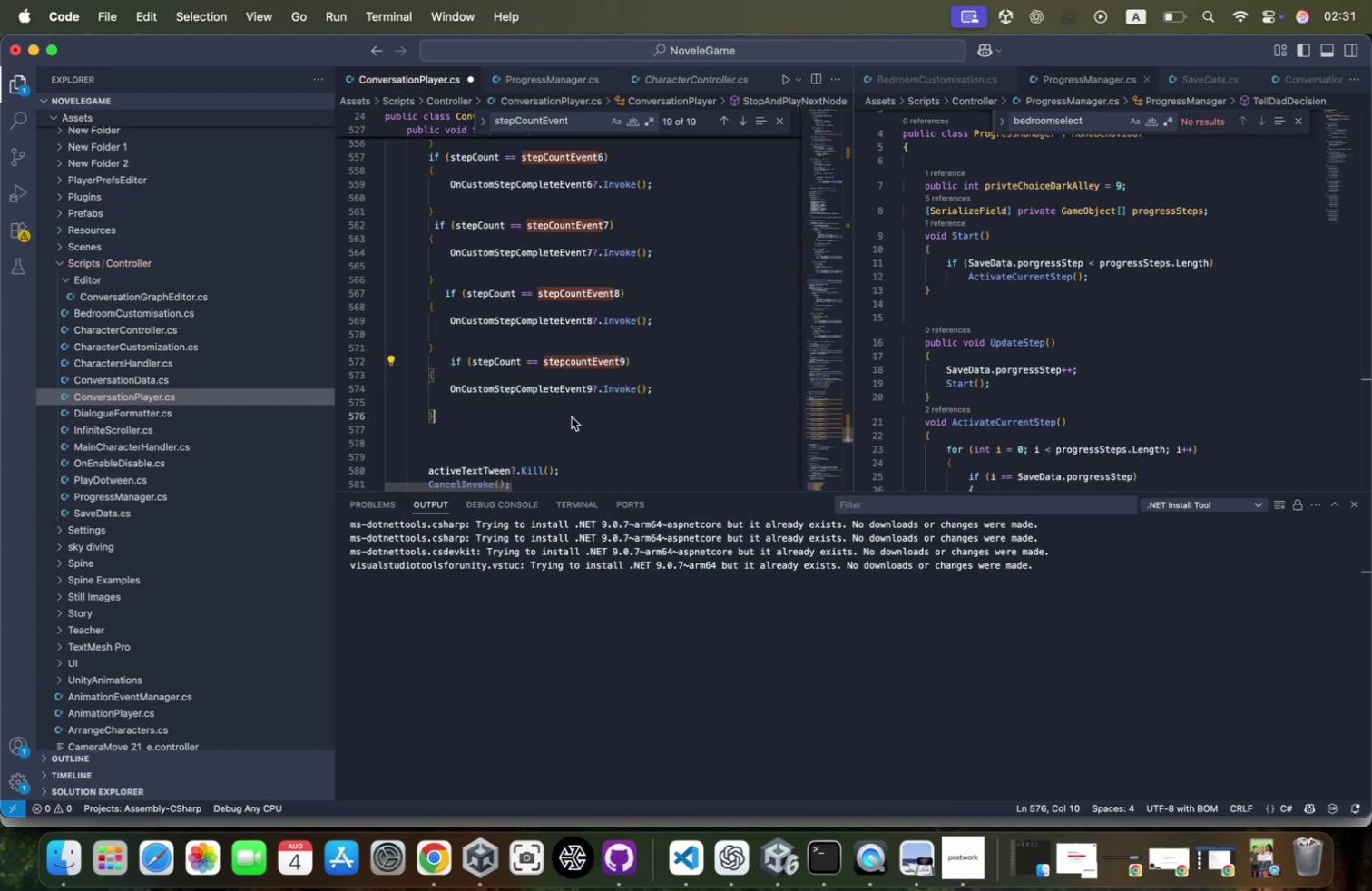 
key(Meta+S)
 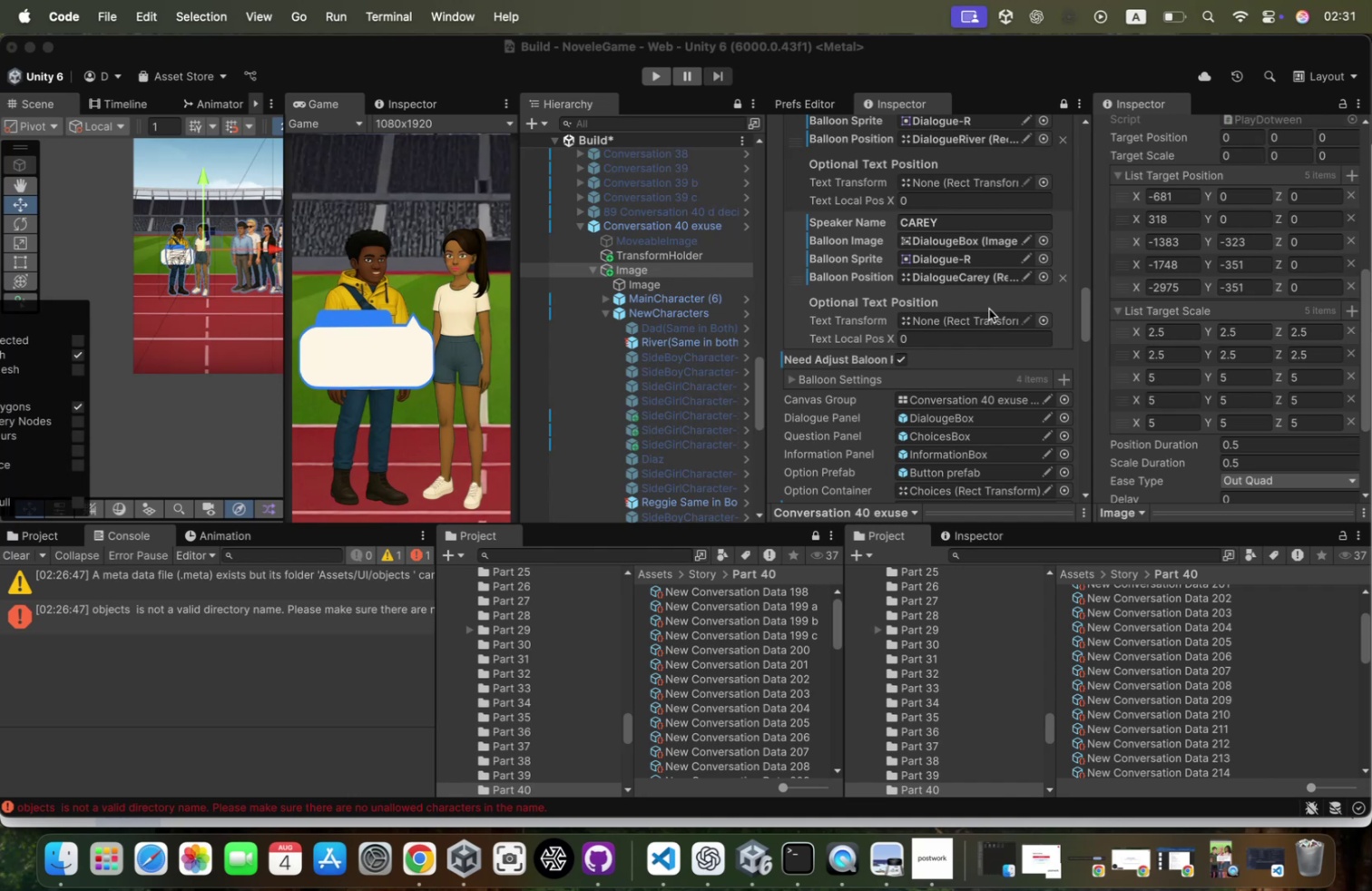 
wait(9.49)
 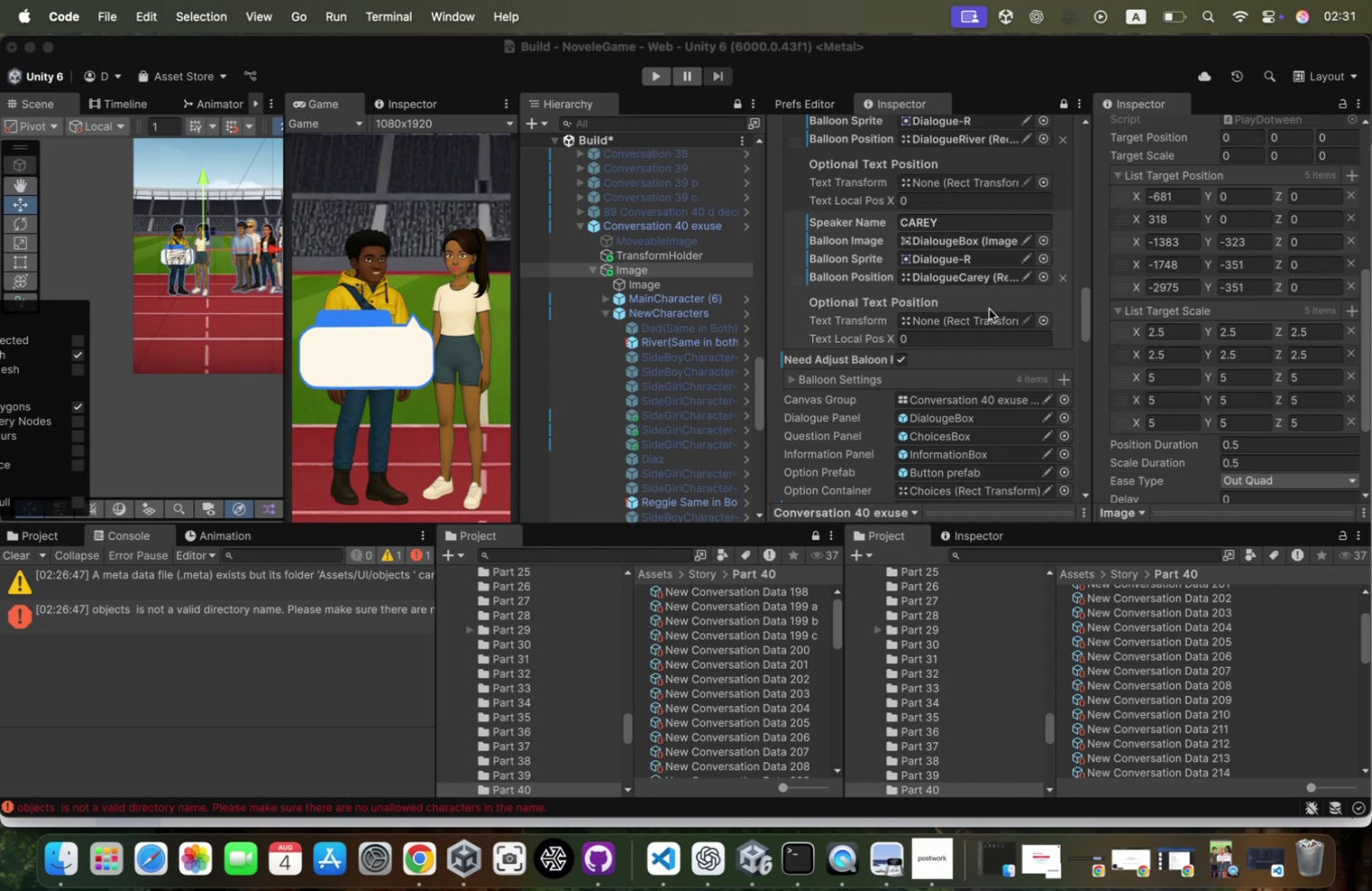 
key(Space)
 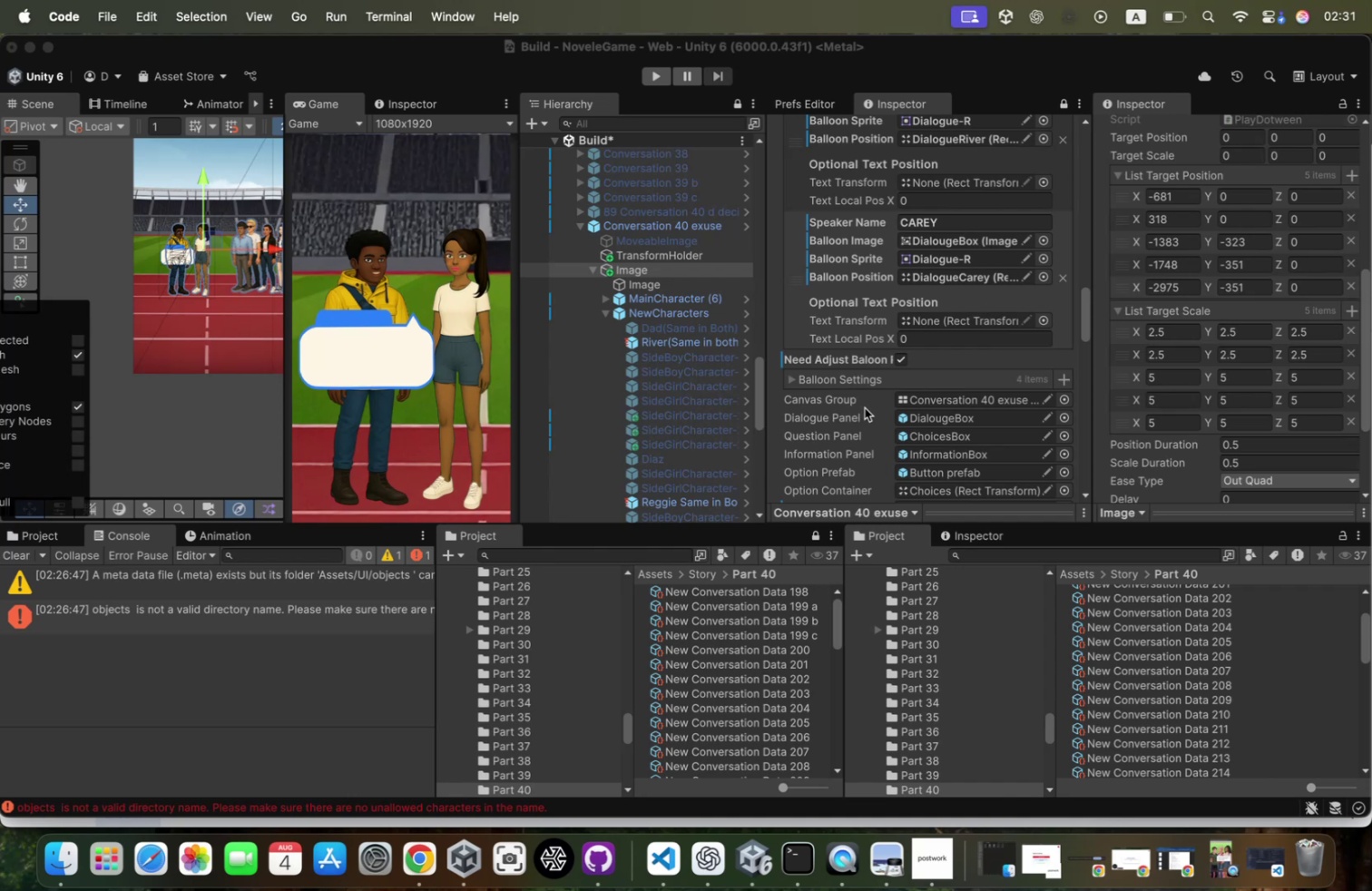 
key(Meta+MetaRight)
 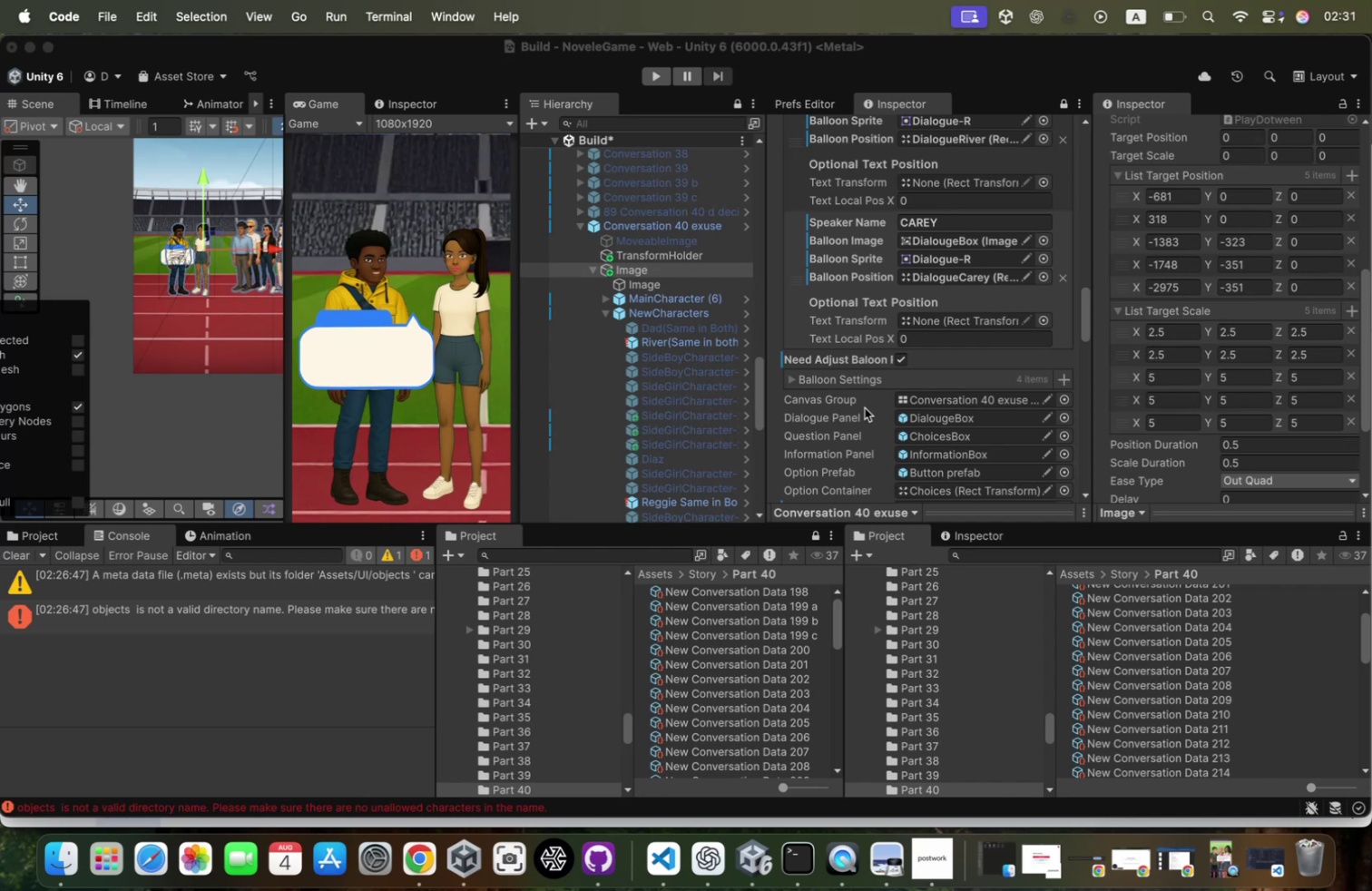 
wait(10.39)
 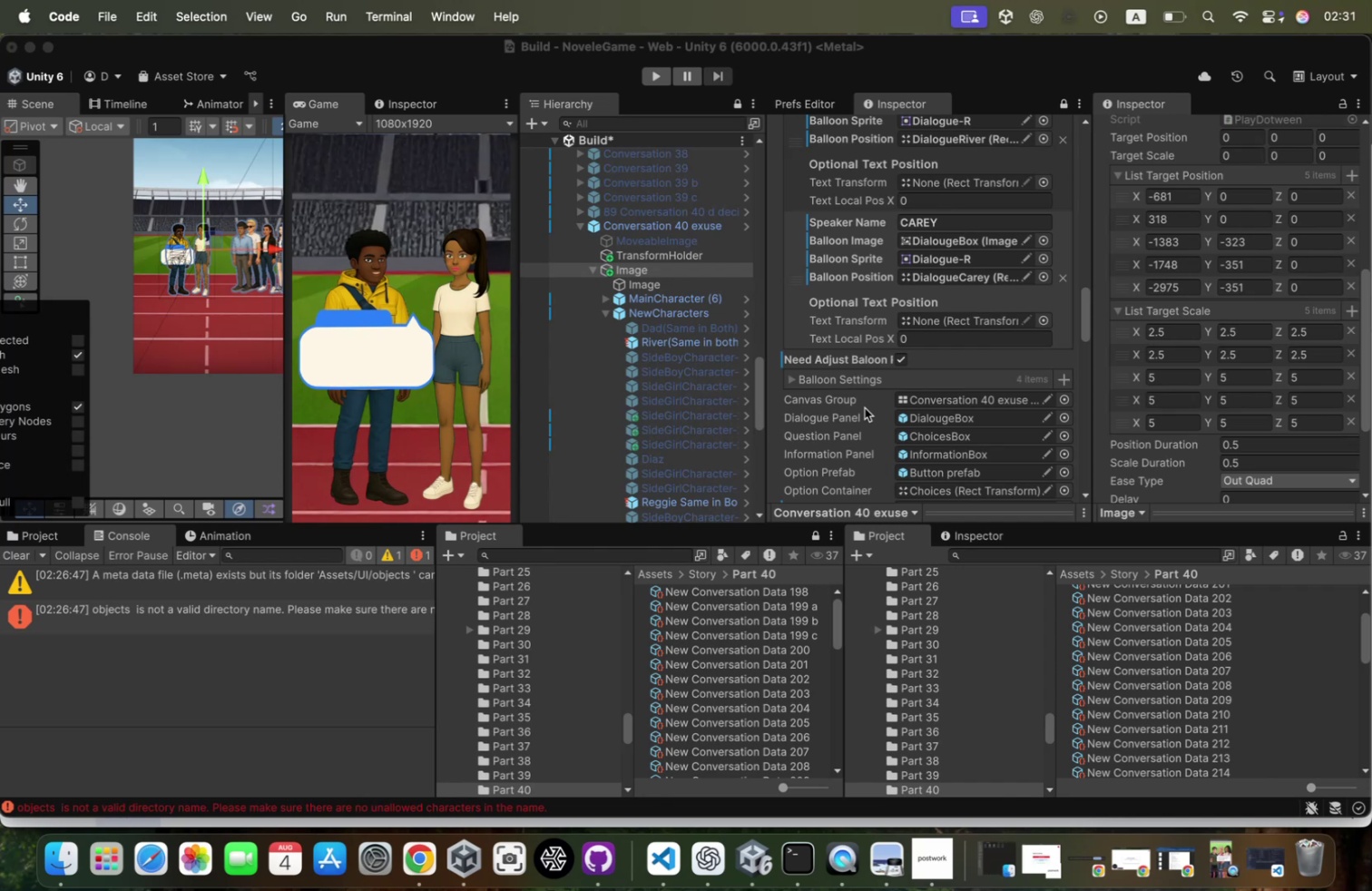 
left_click([1318, 313])
 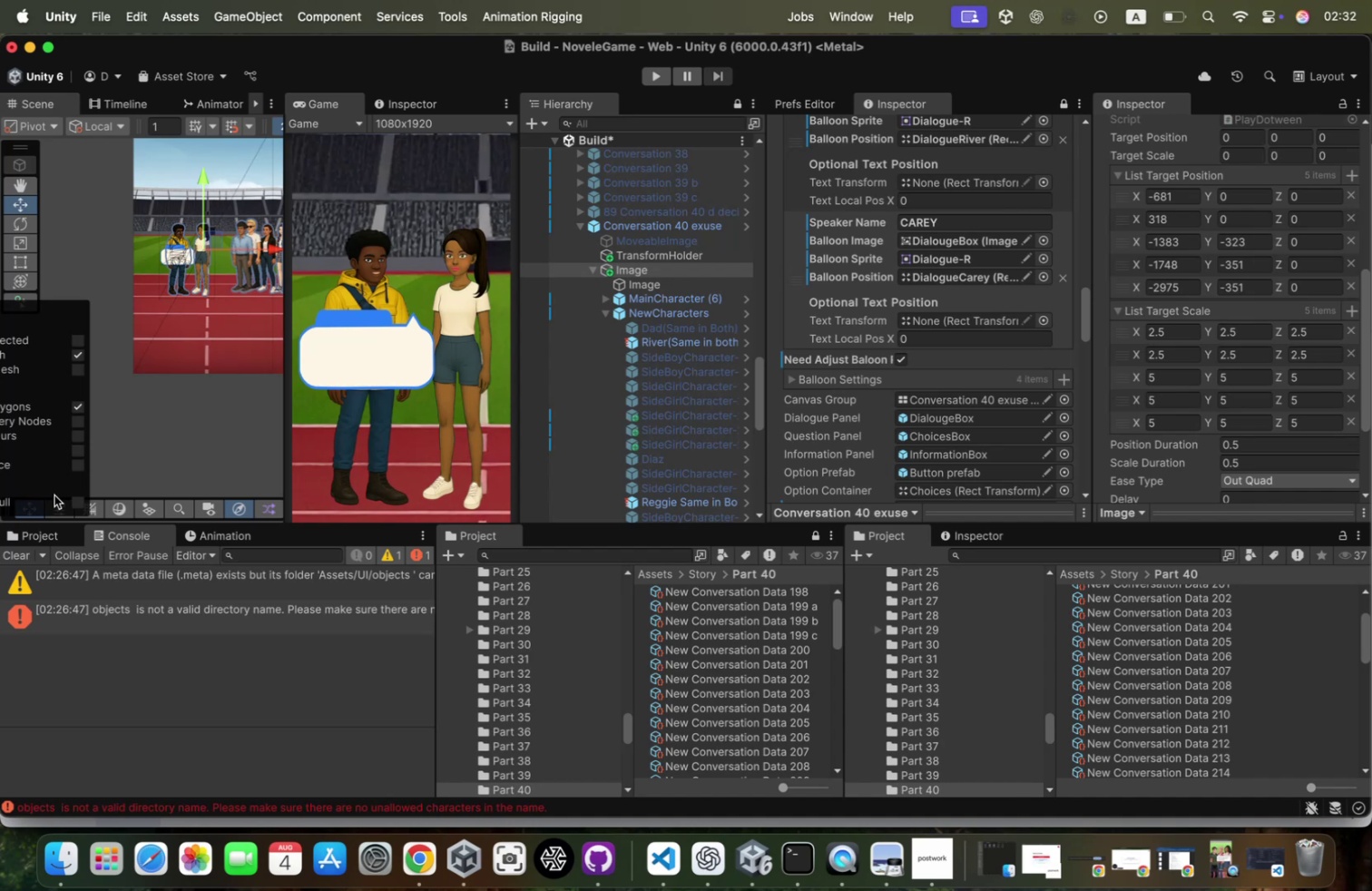 
wait(30.27)
 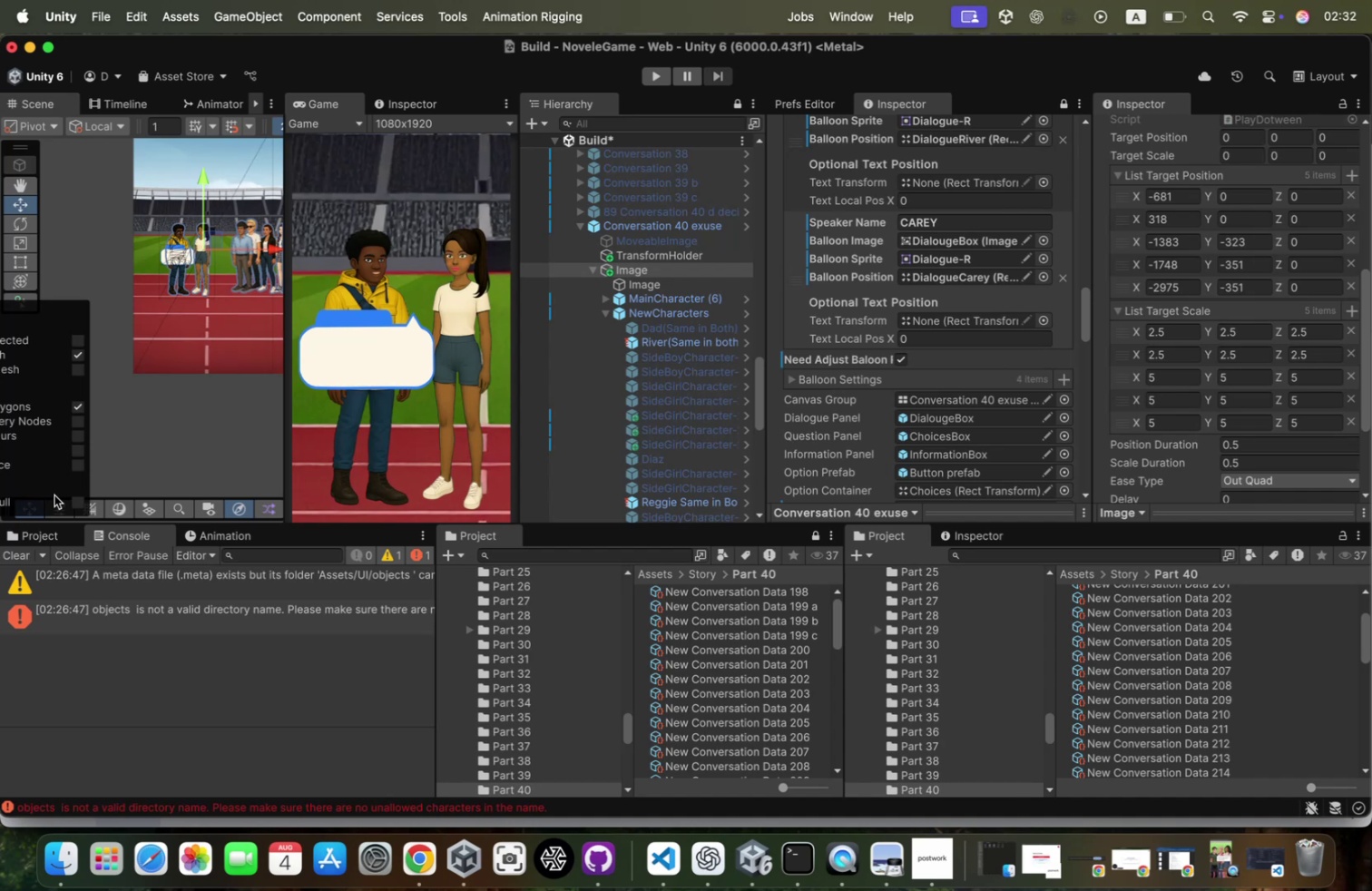 
scroll: coordinate [945, 334], scroll_direction: down, amount: 81.0
 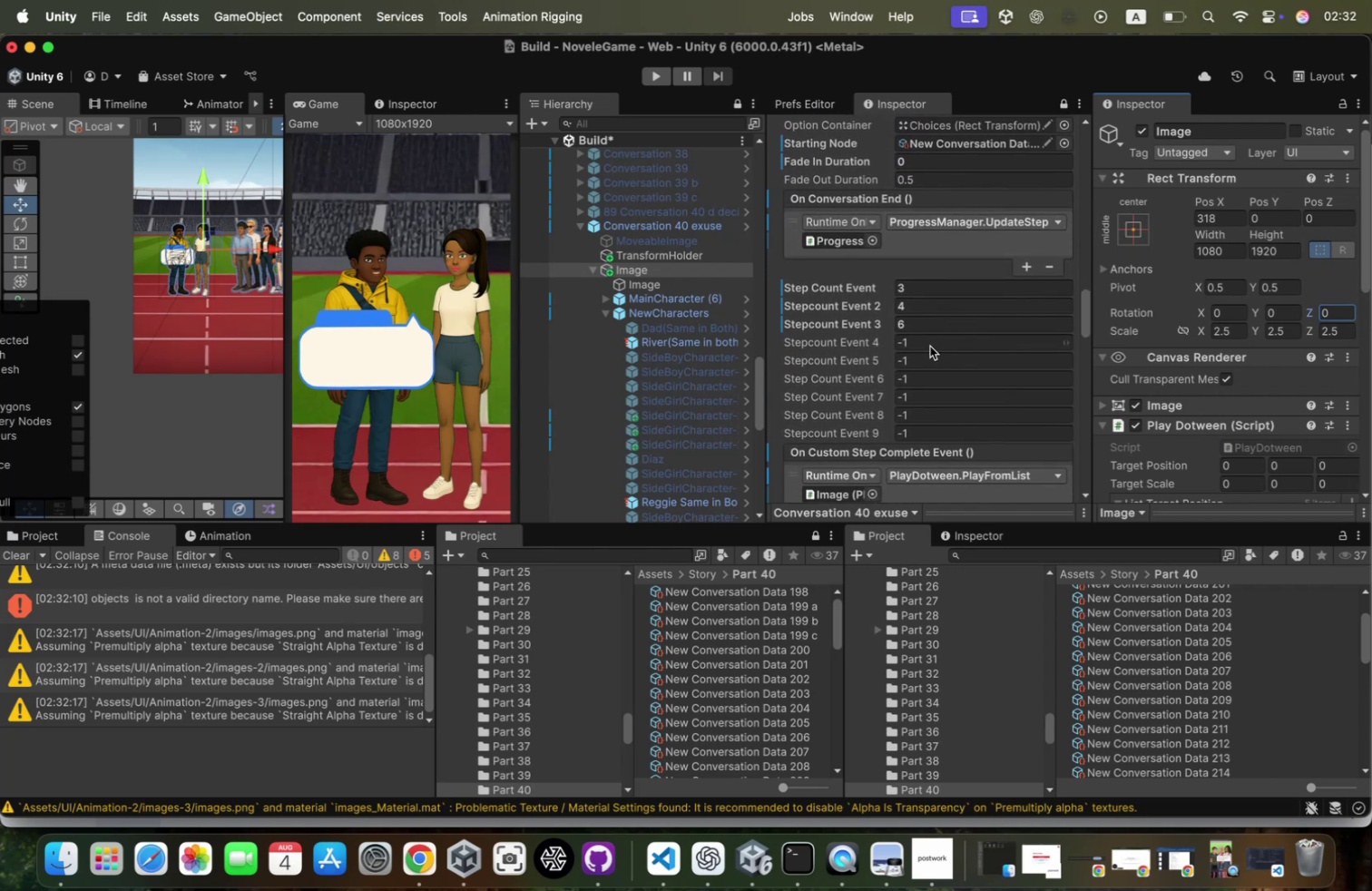 
left_click([930, 345])
 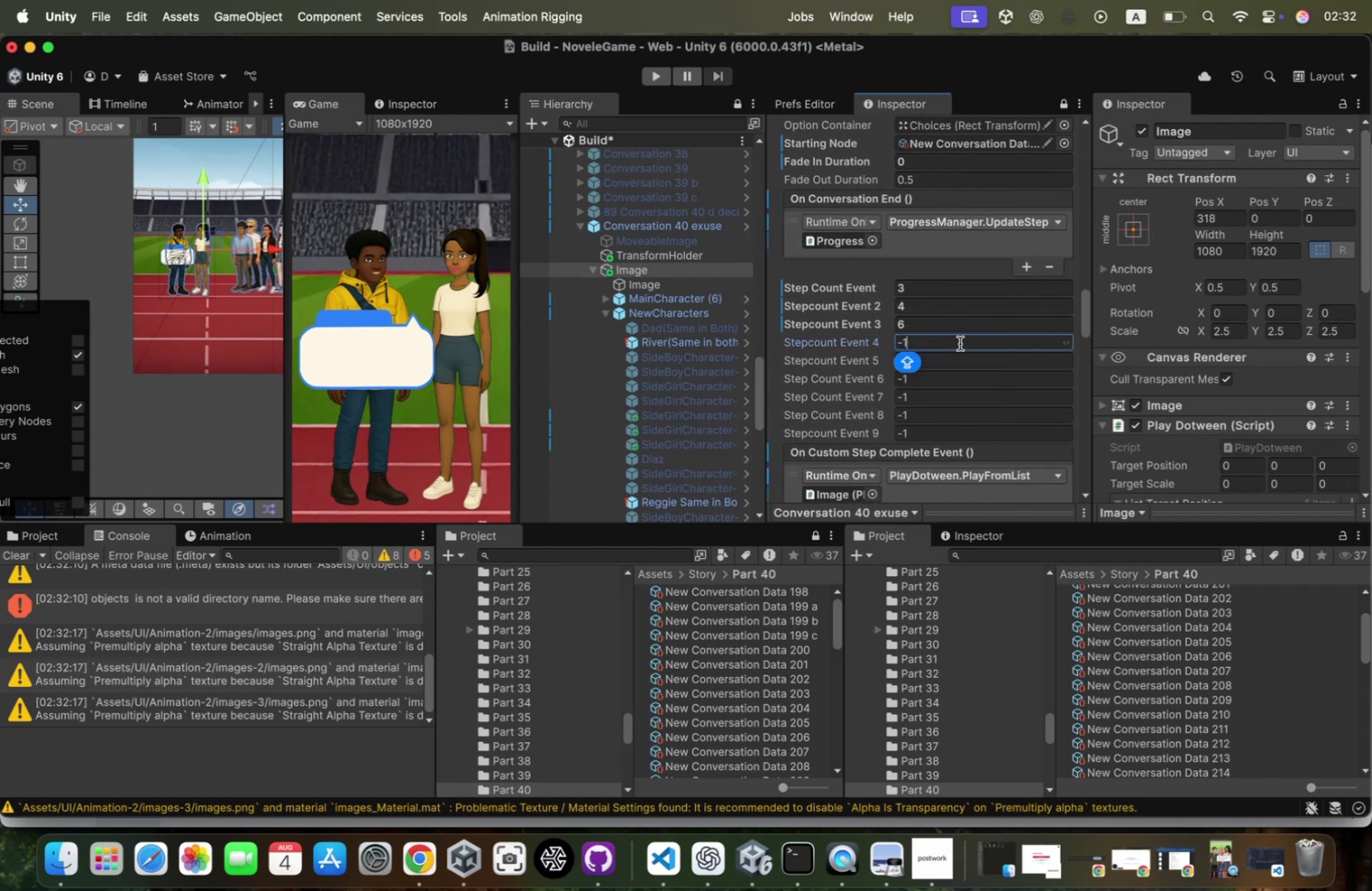 
key(Meta+CommandLeft)
 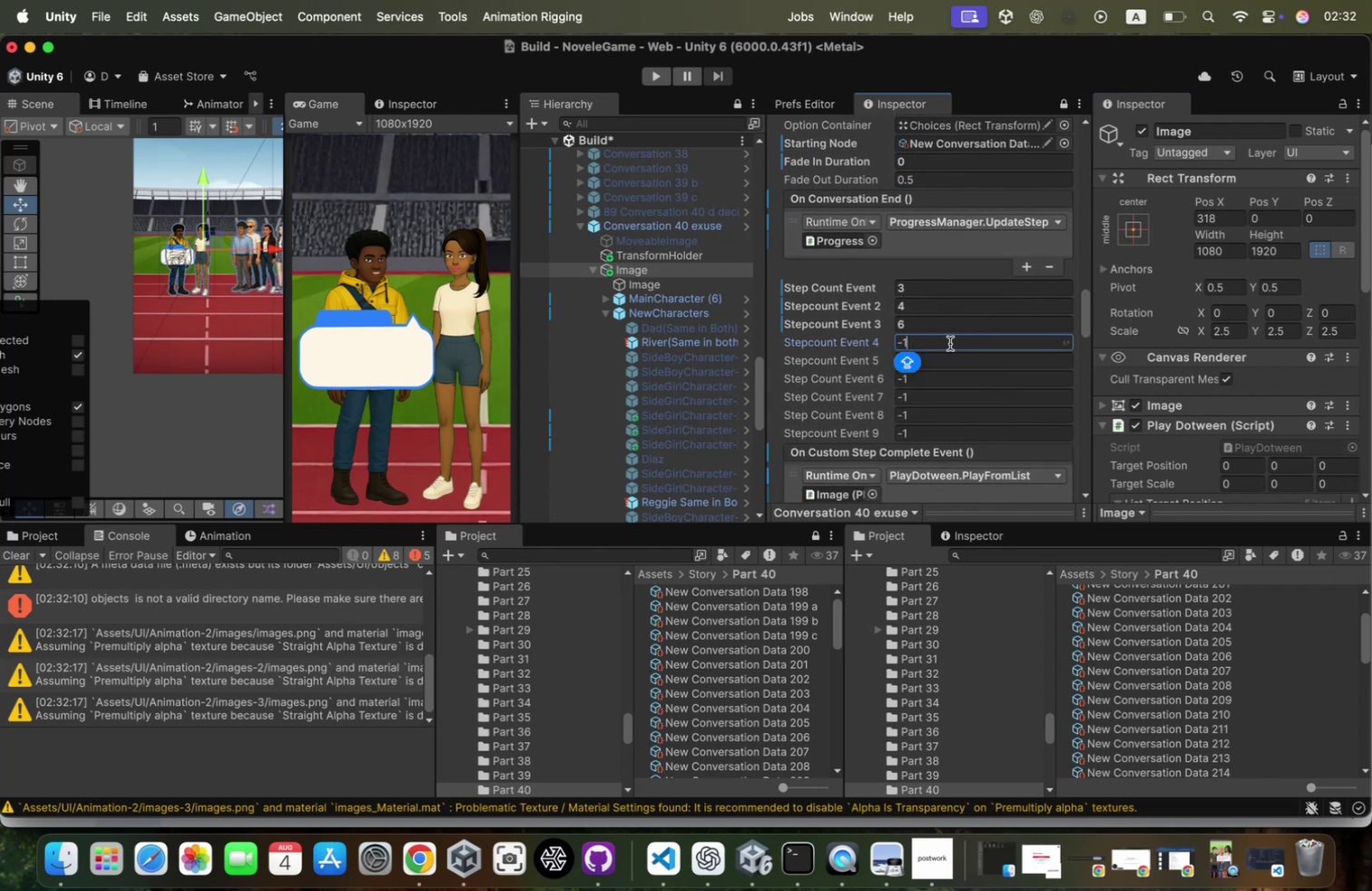 
key(Meta+A)
 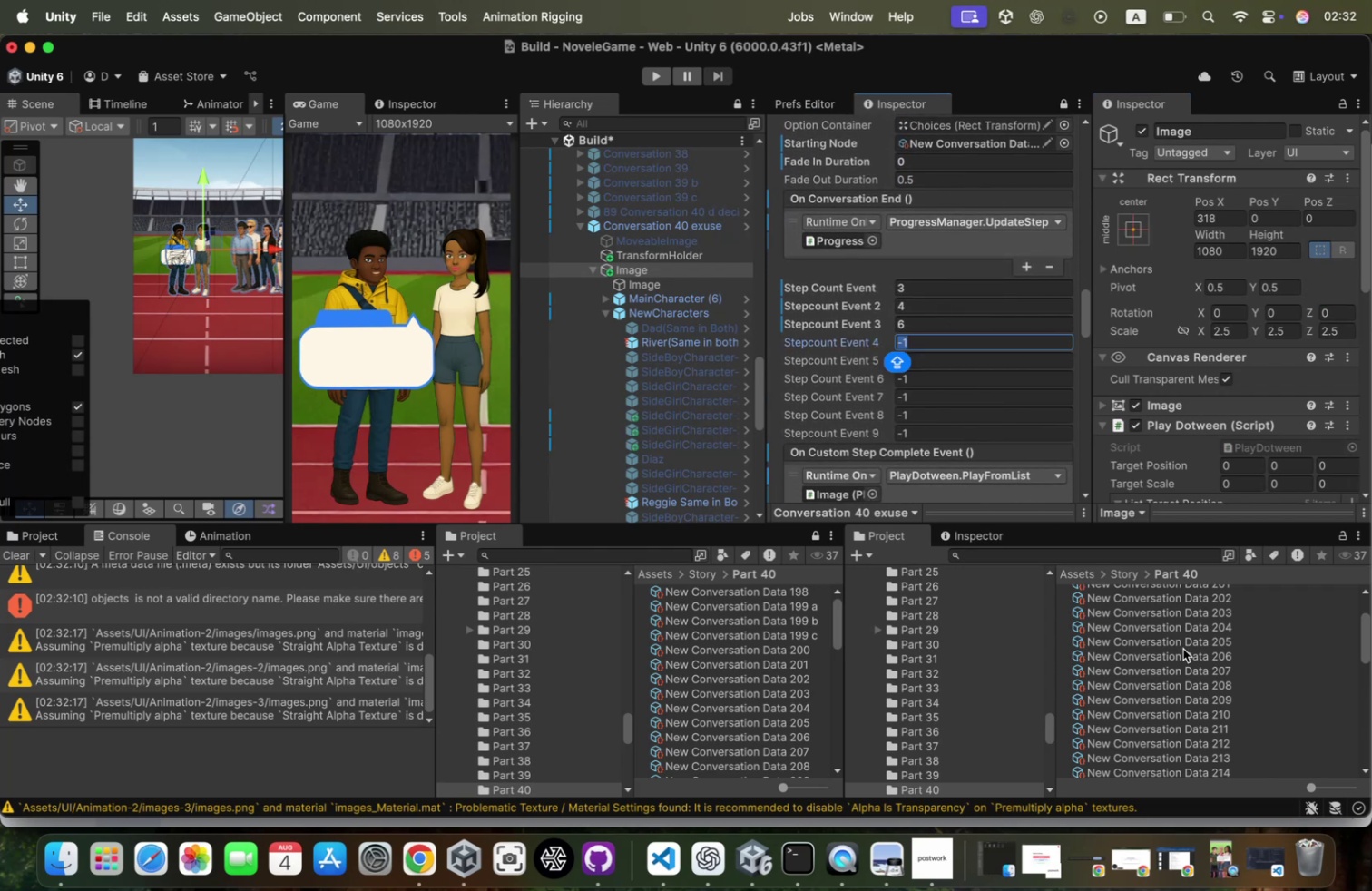 
left_click([1200, 639])
 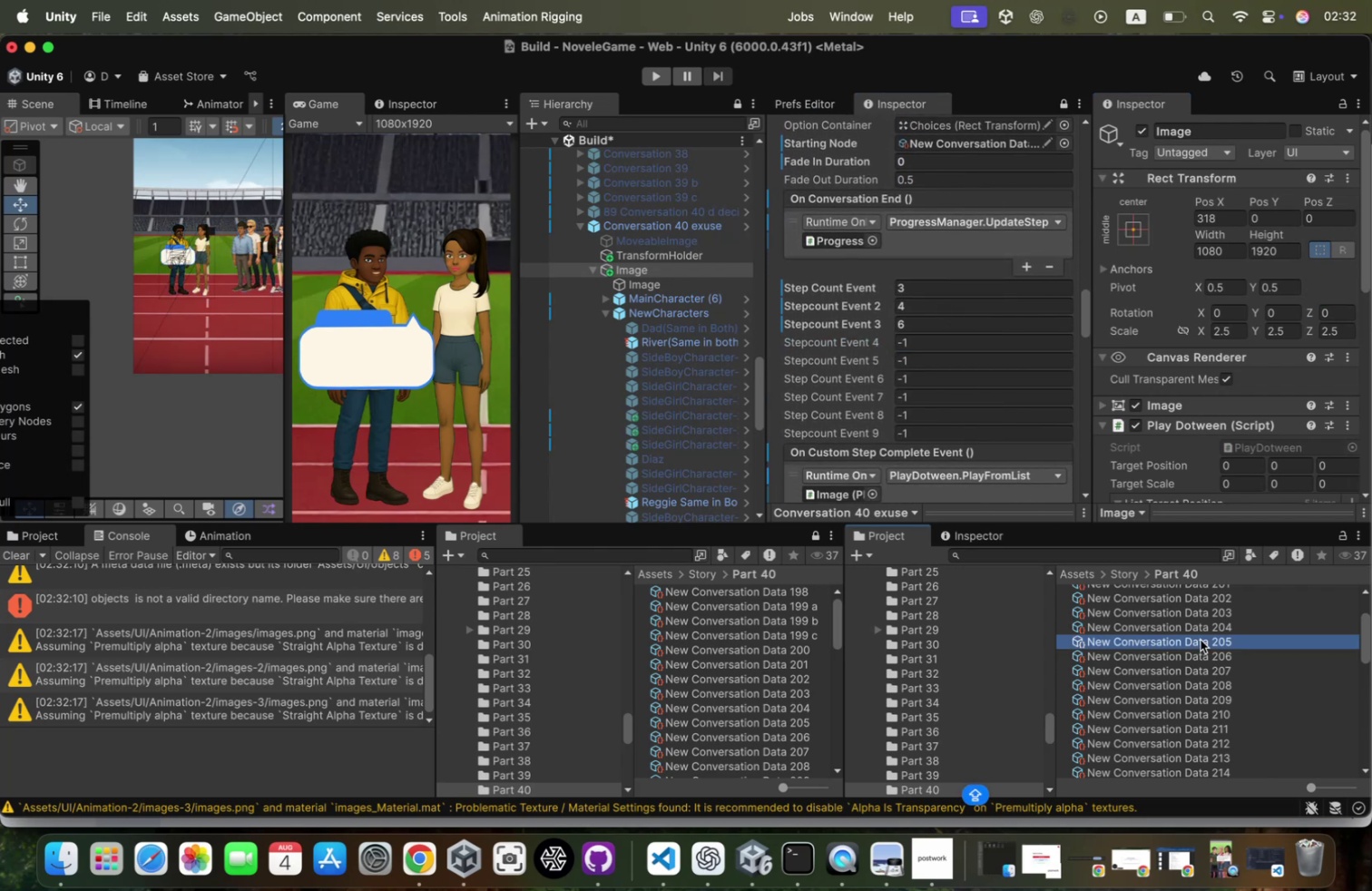 
key(ArrowUp)
 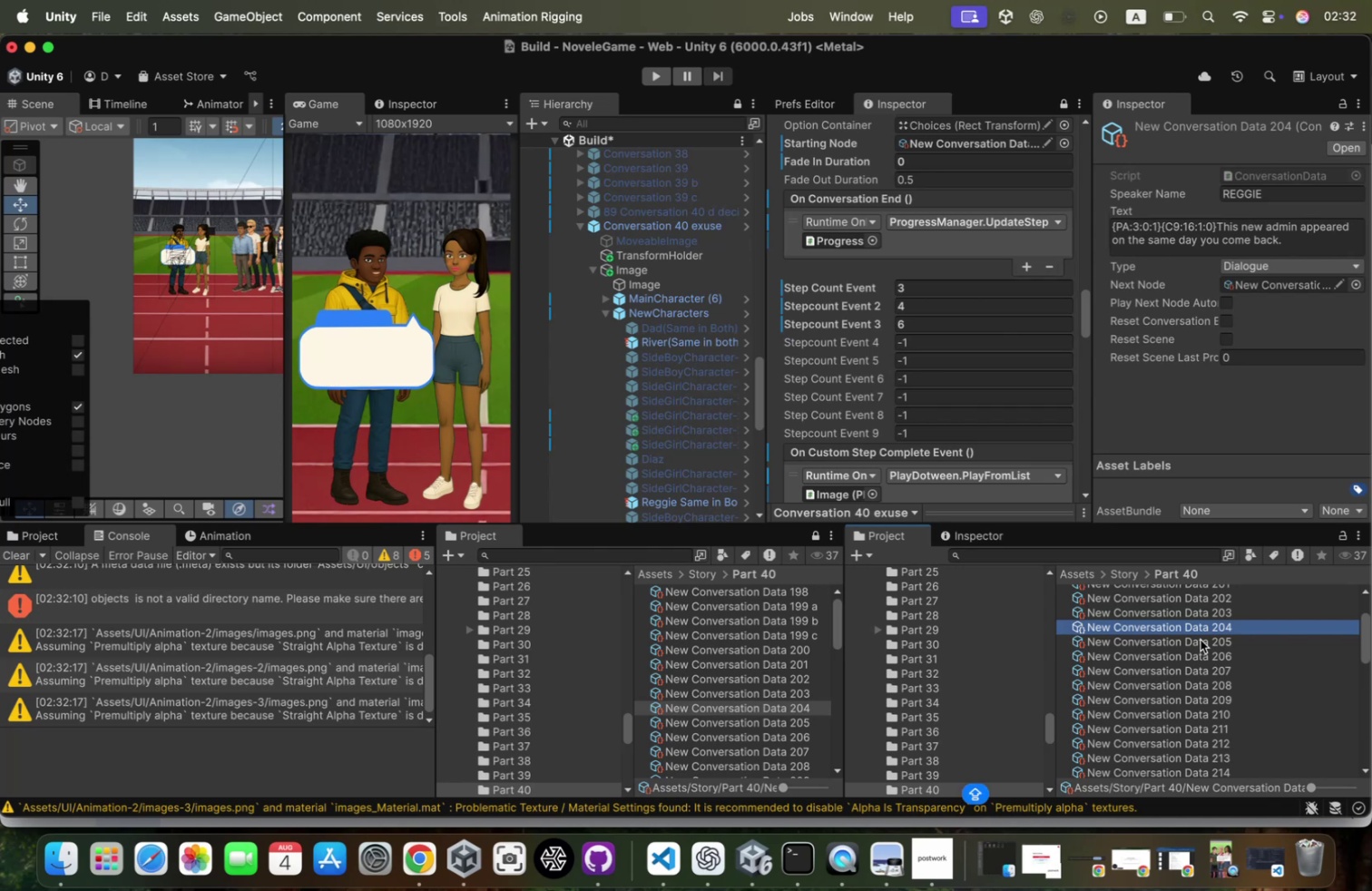 
key(ArrowUp)
 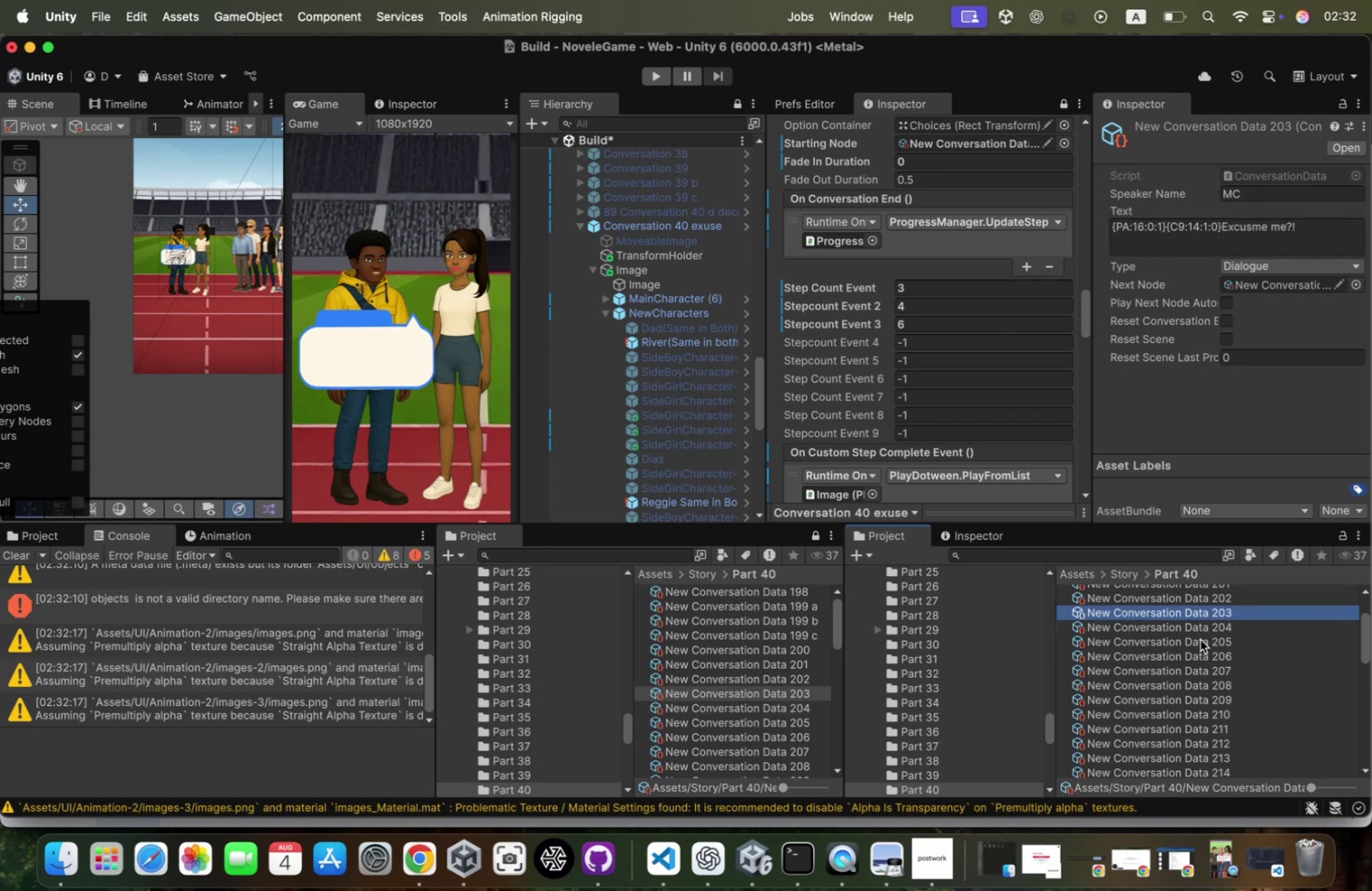 
key(ArrowUp)
 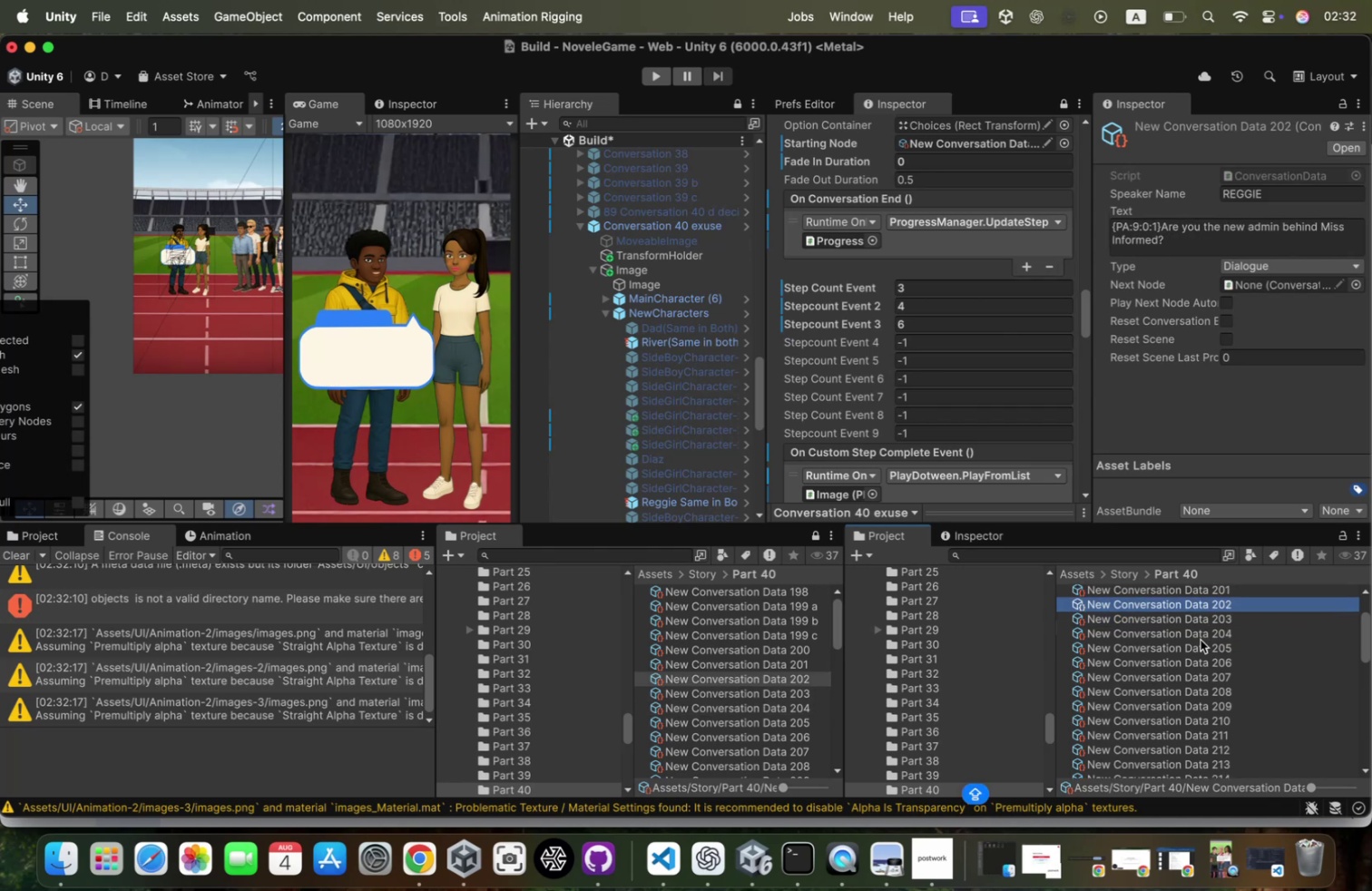 
key(ArrowDown)
 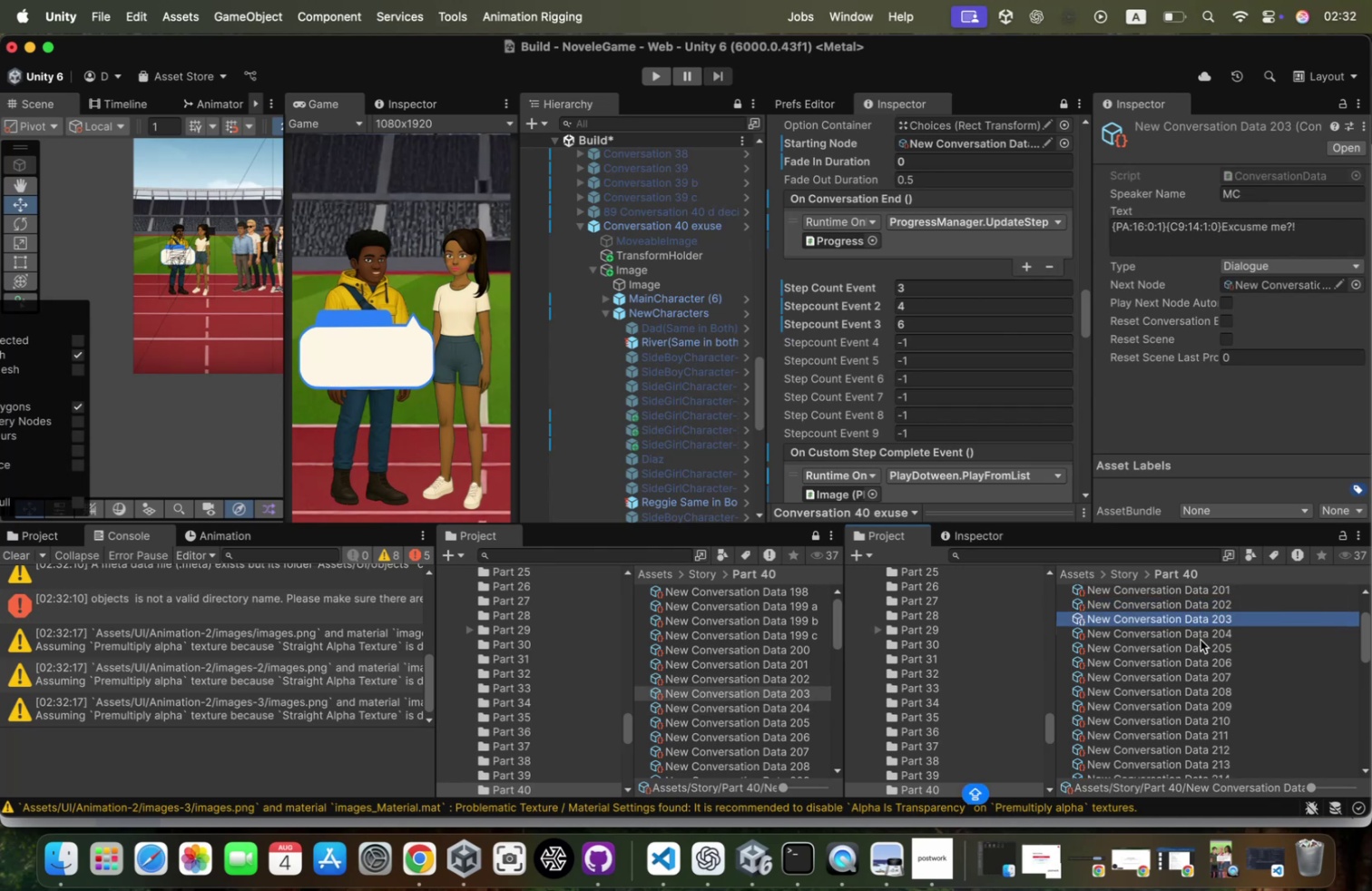 
key(ArrowDown)
 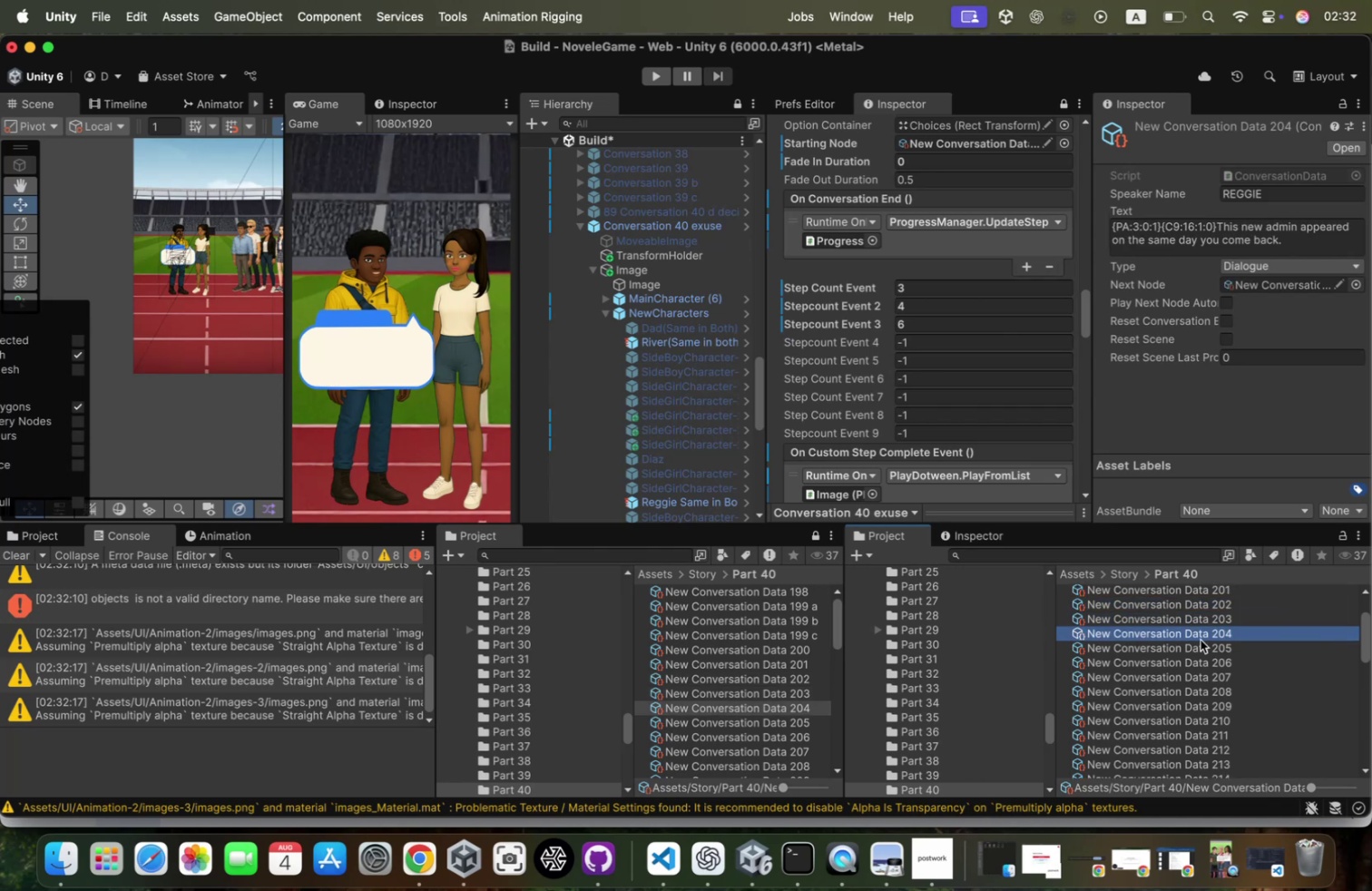 
key(ArrowDown)
 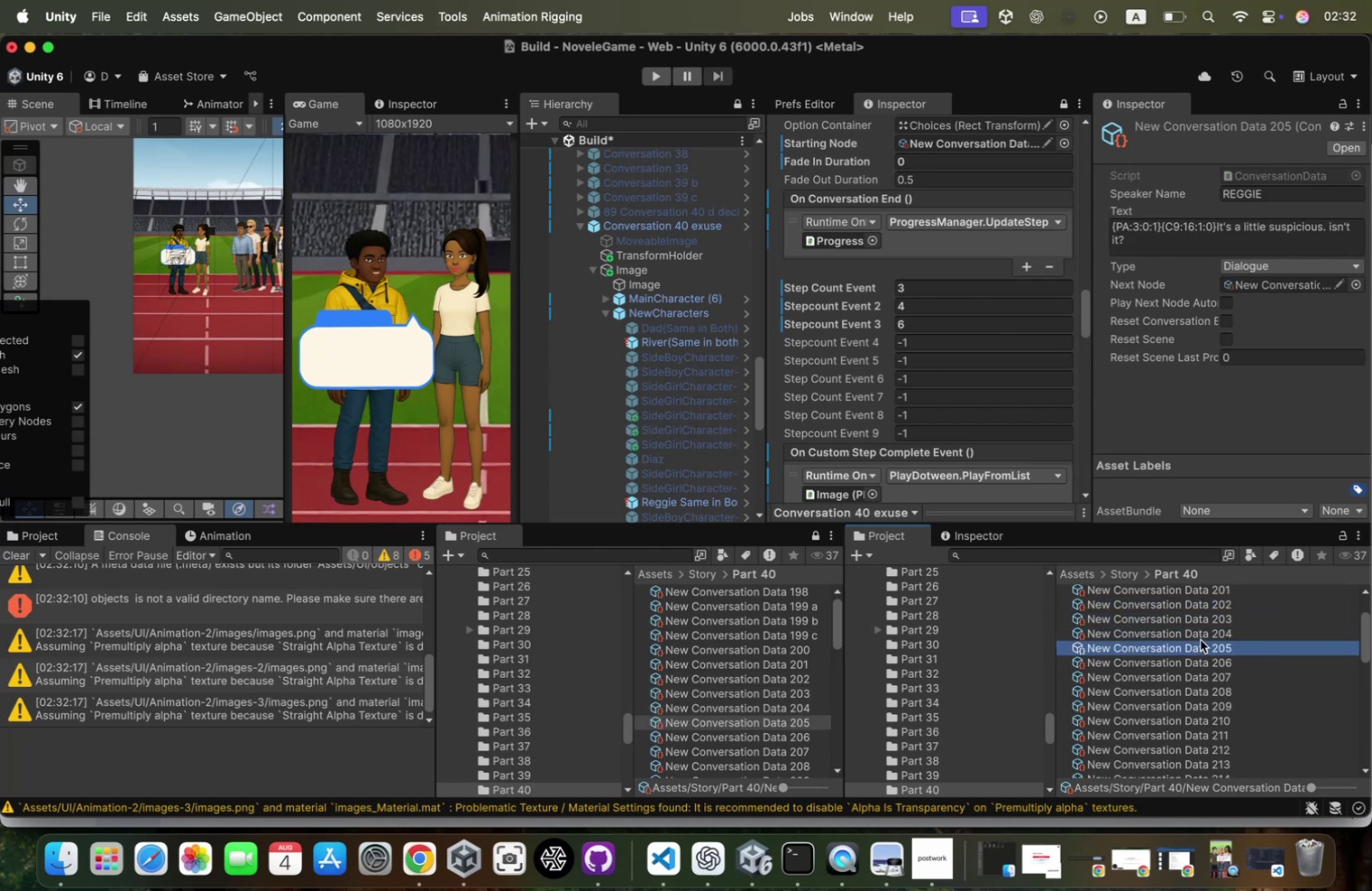 
key(ArrowUp)
 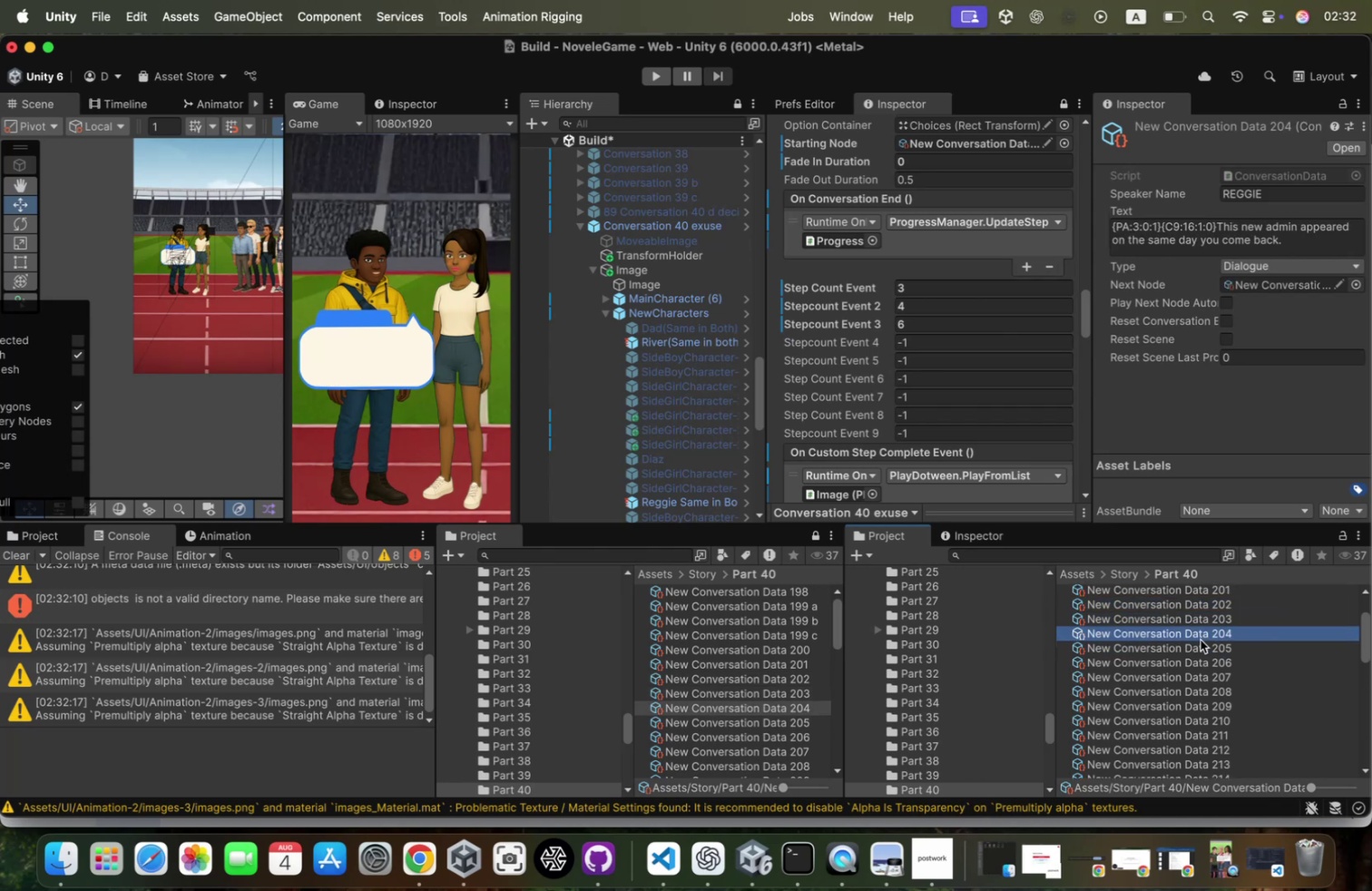 
key(ArrowUp)
 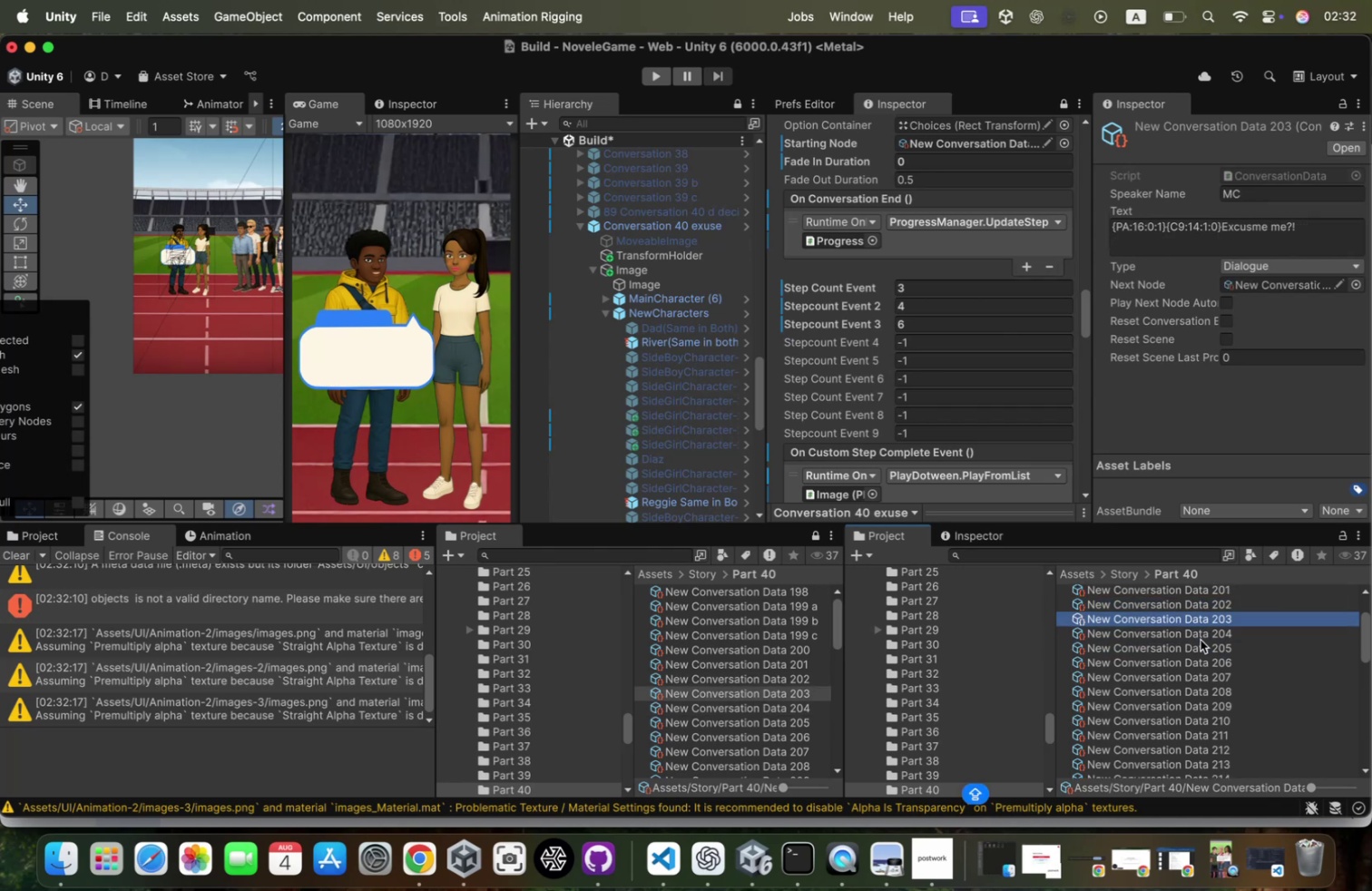 
wait(5.3)
 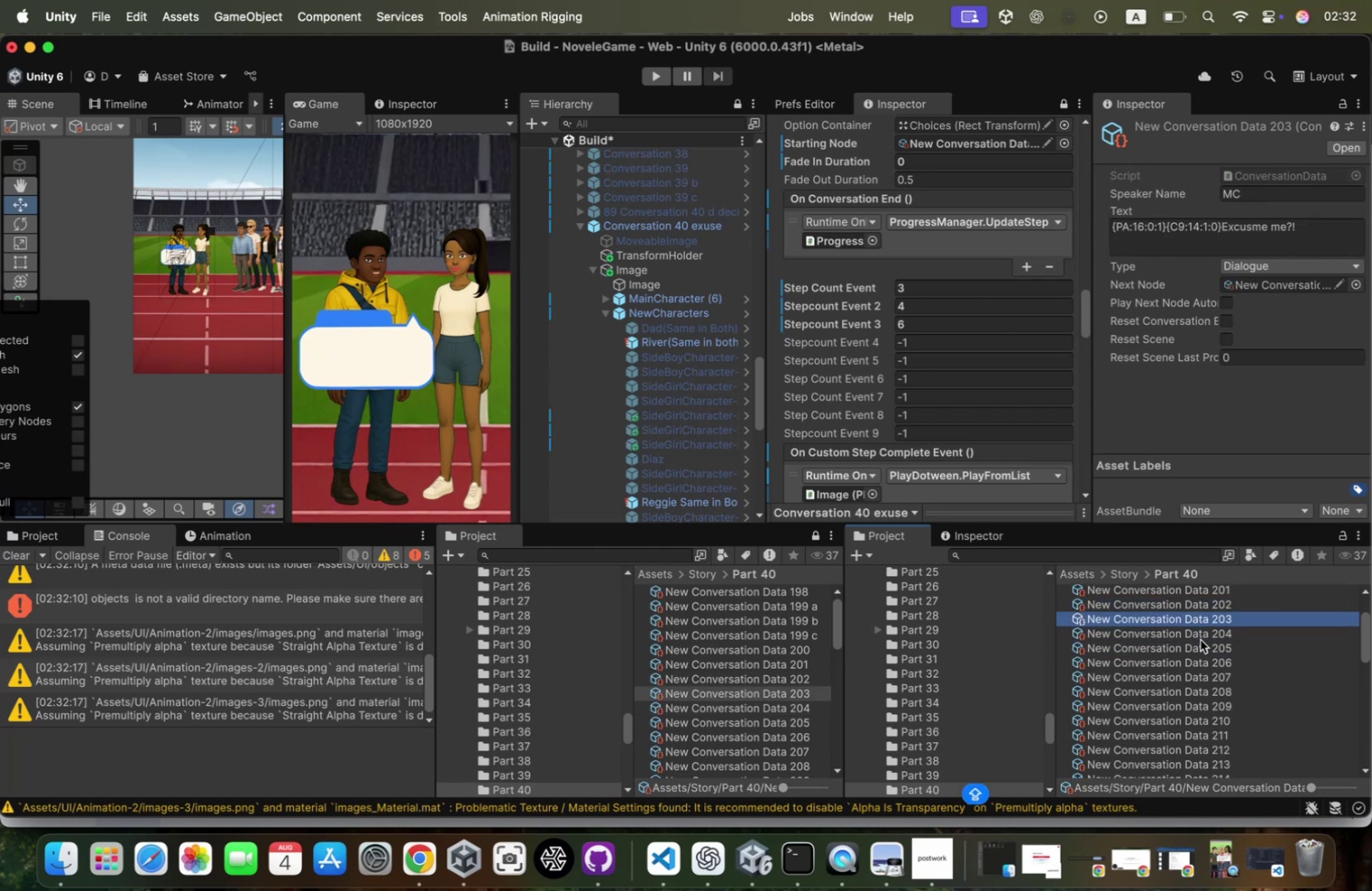 
key(ArrowDown)
 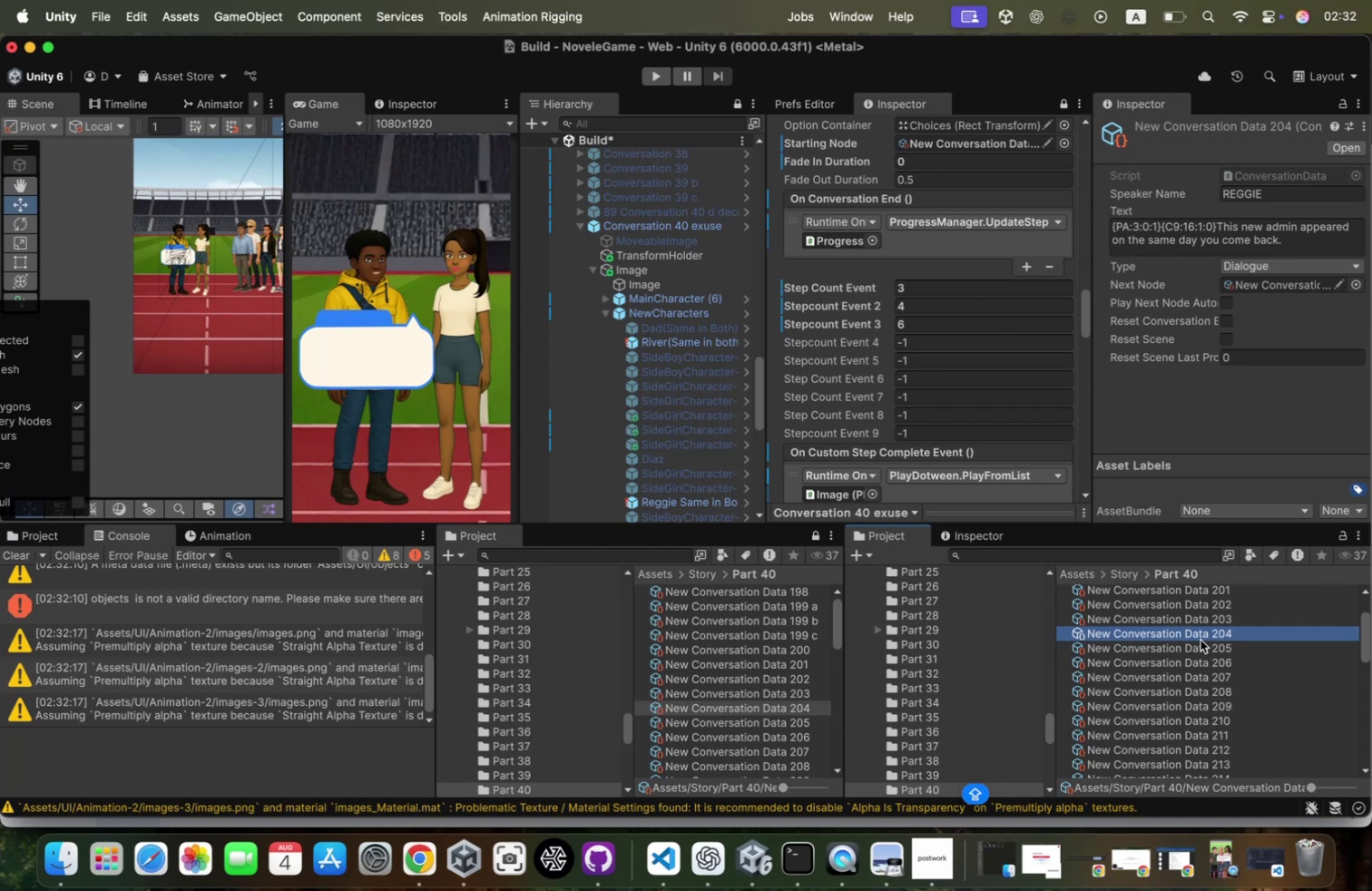 
key(ArrowDown)
 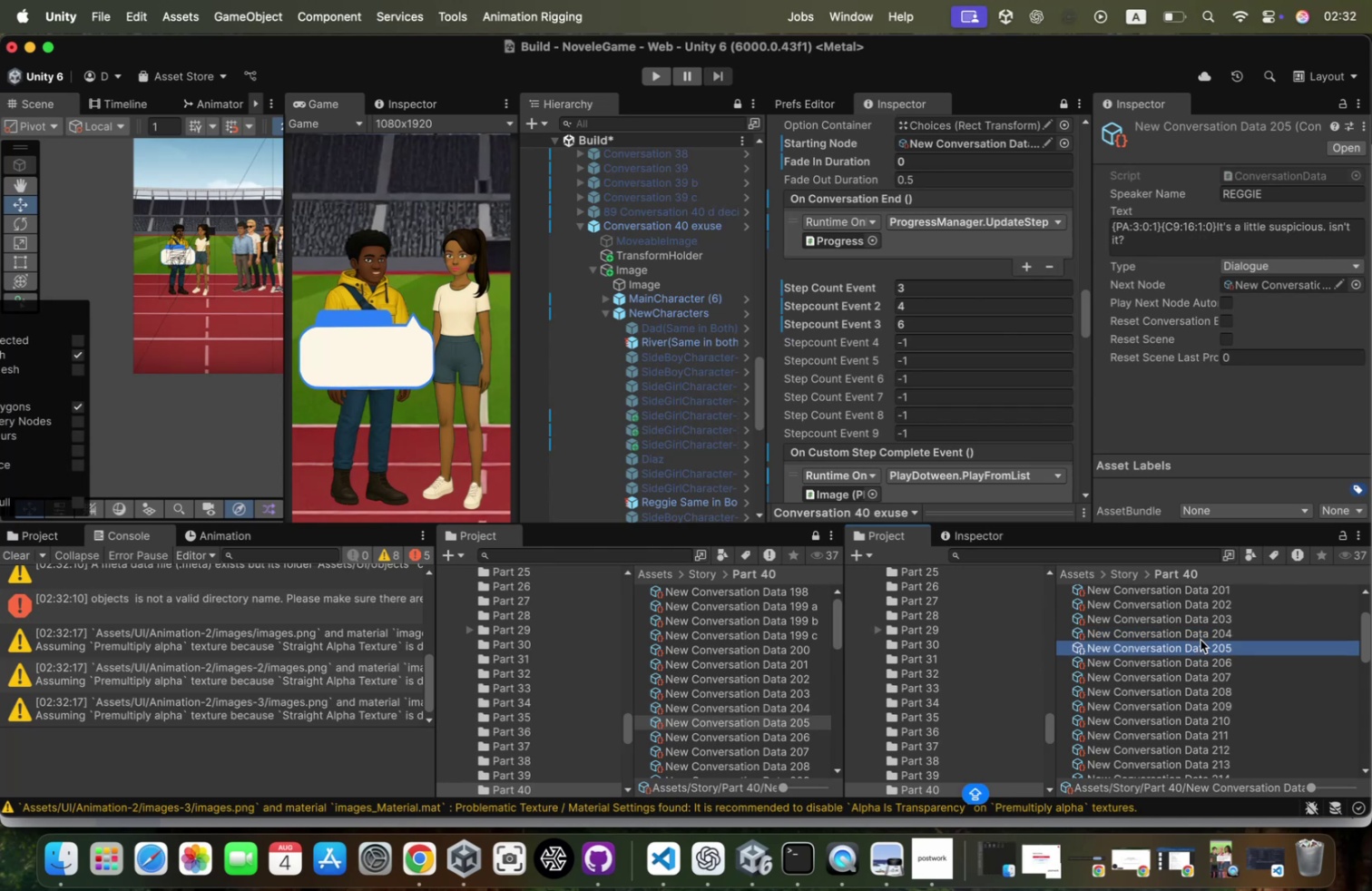 
key(ArrowDown)
 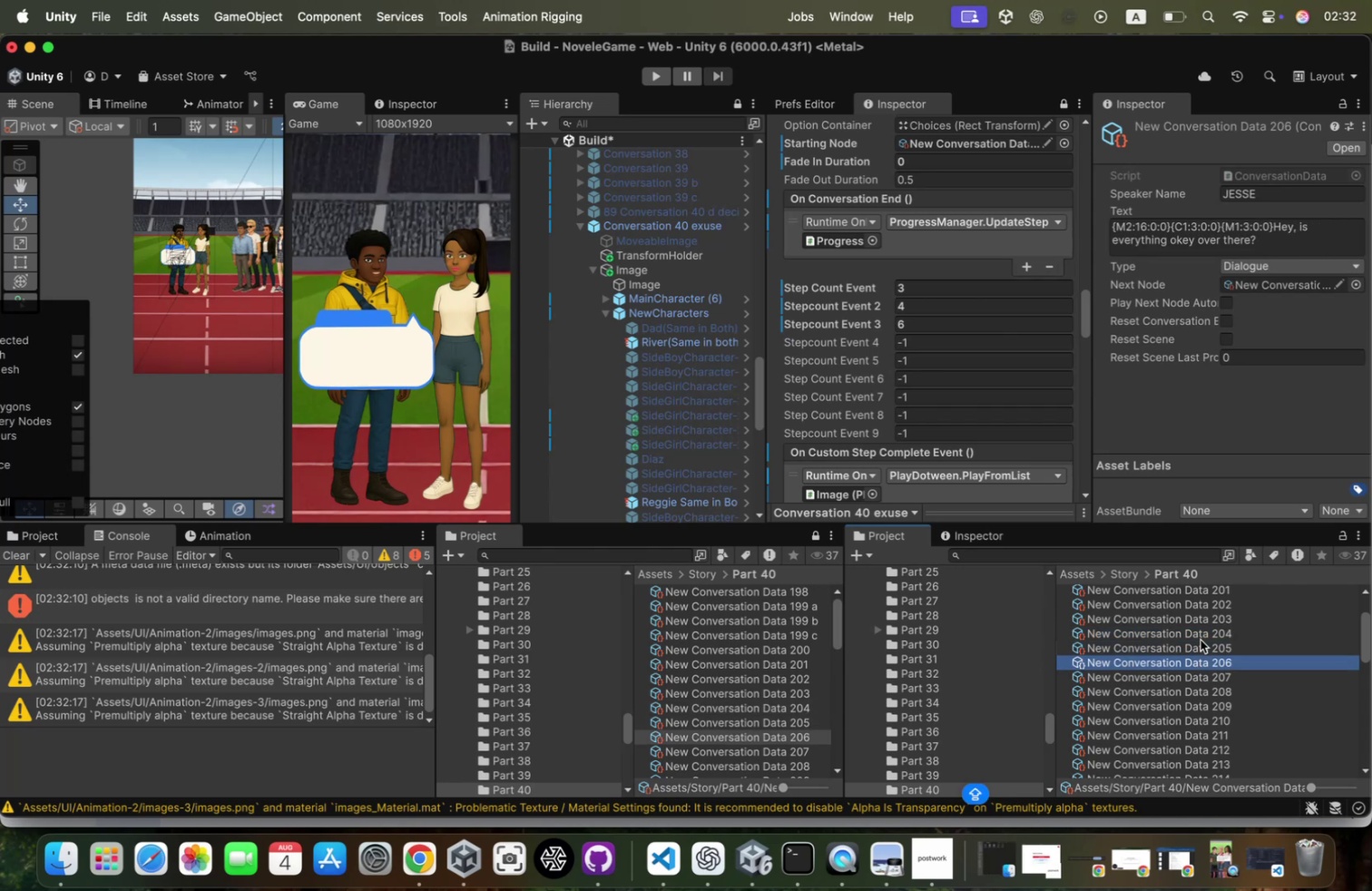 
key(ArrowUp)
 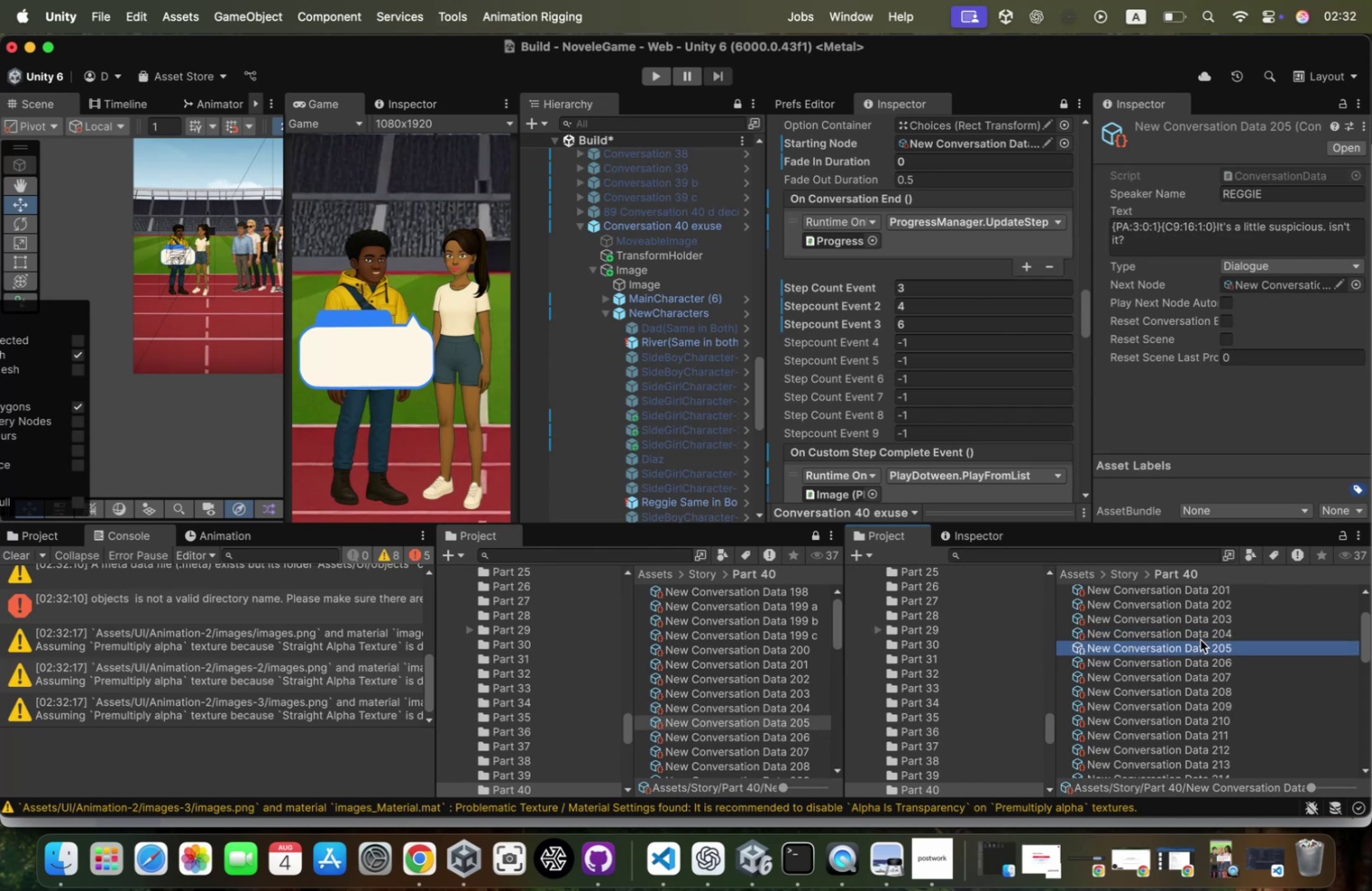 
key(ArrowUp)
 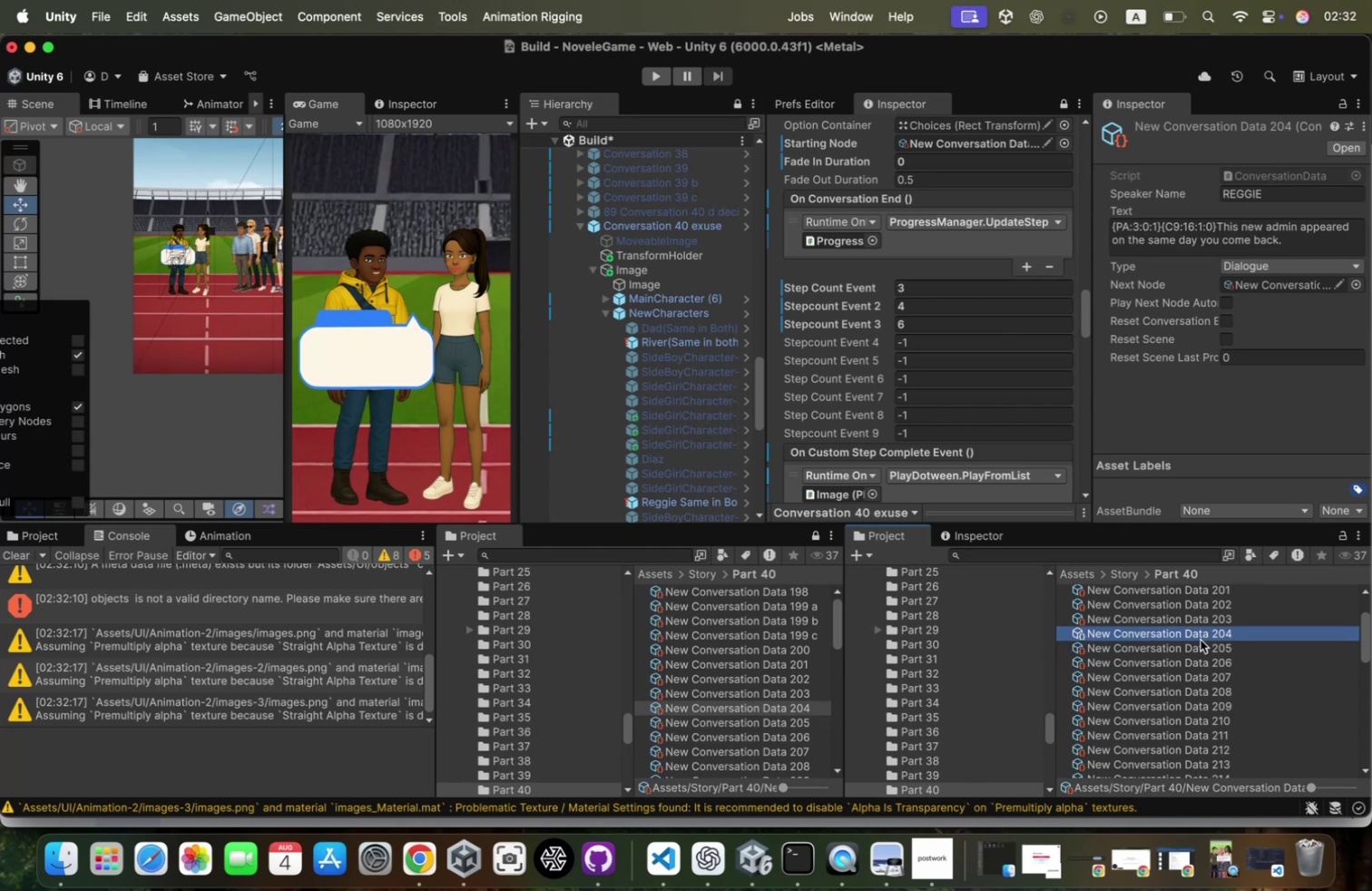 
key(ArrowUp)
 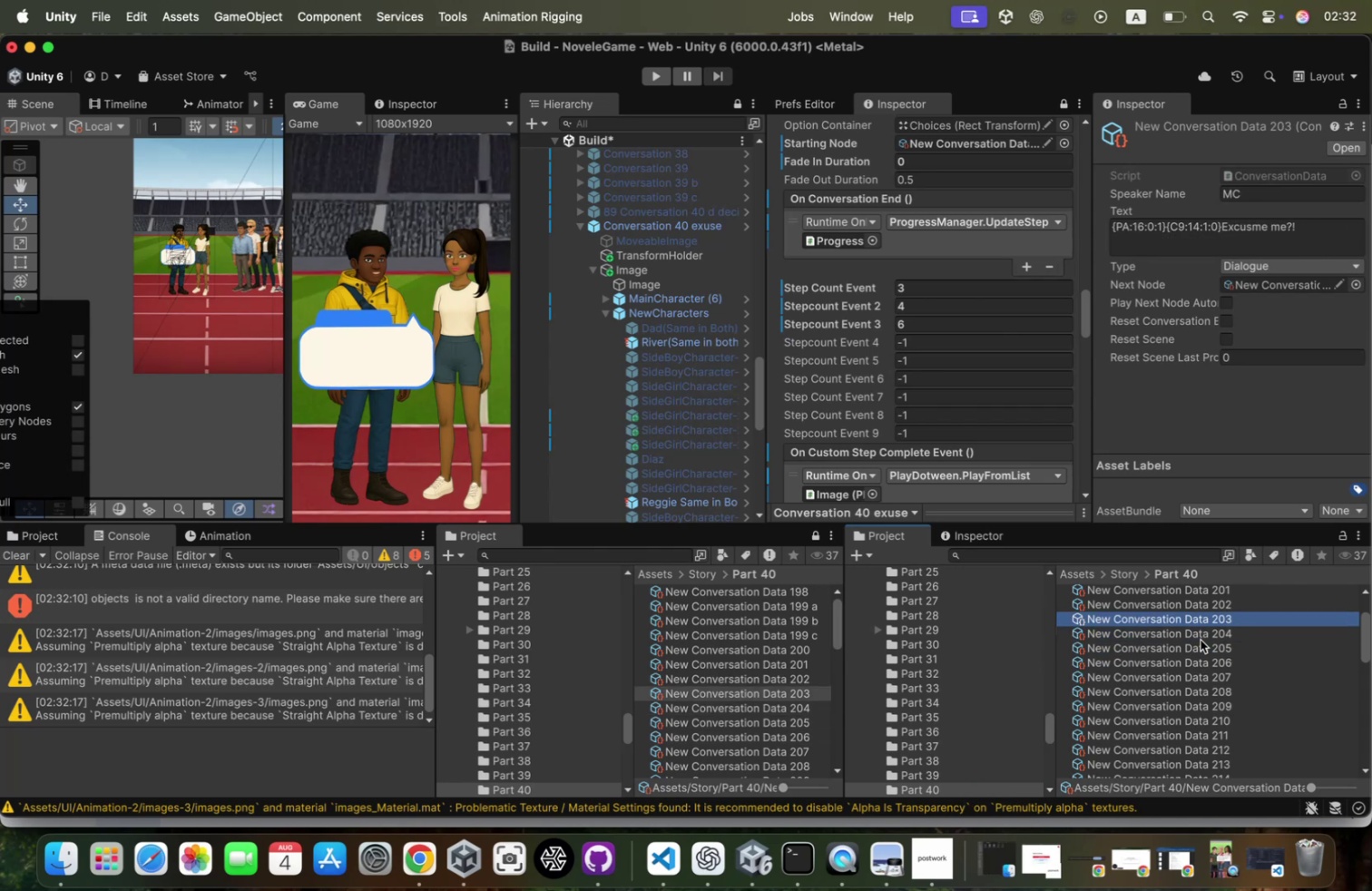 
key(ArrowUp)
 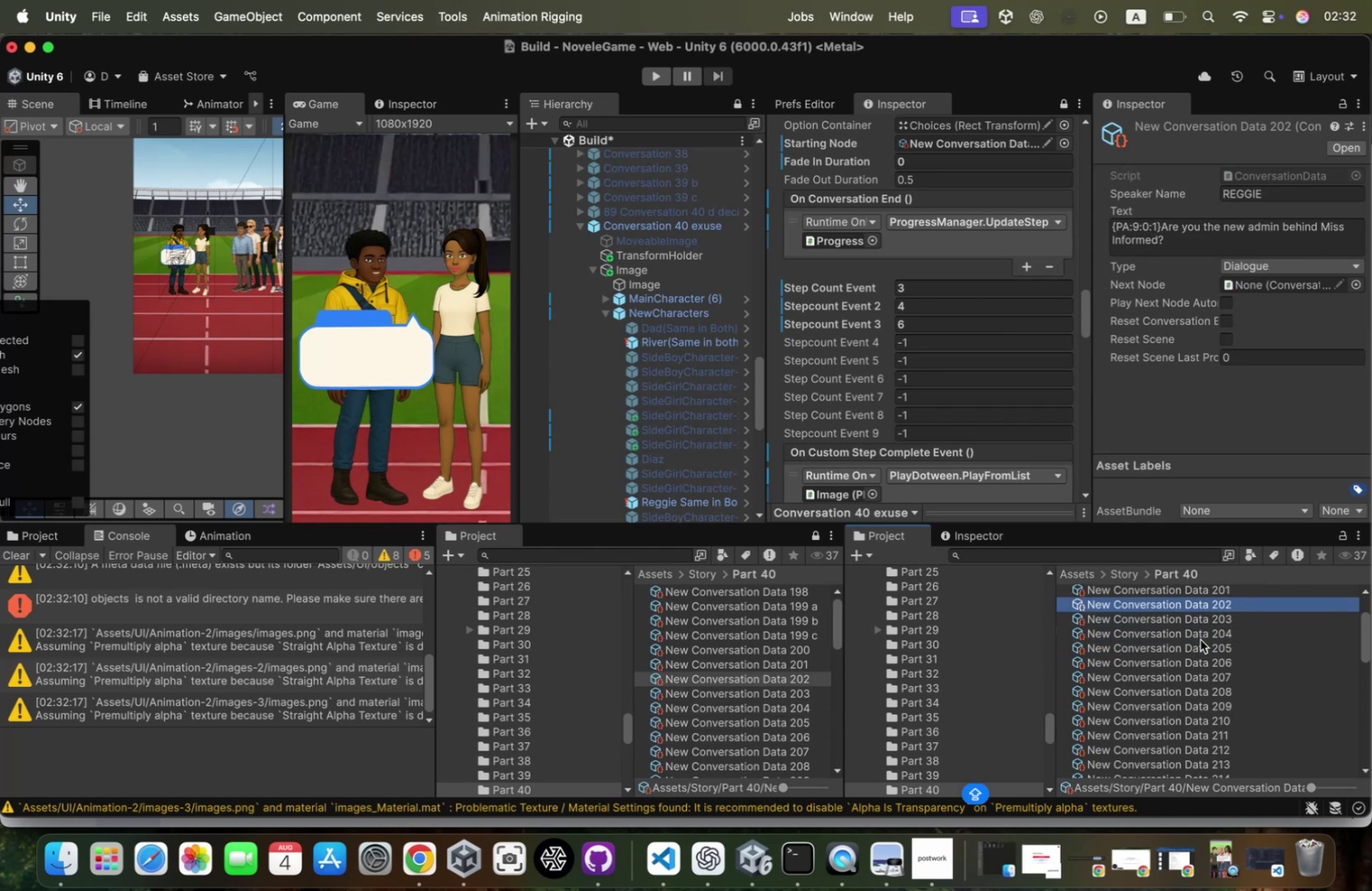 
key(ArrowDown)
 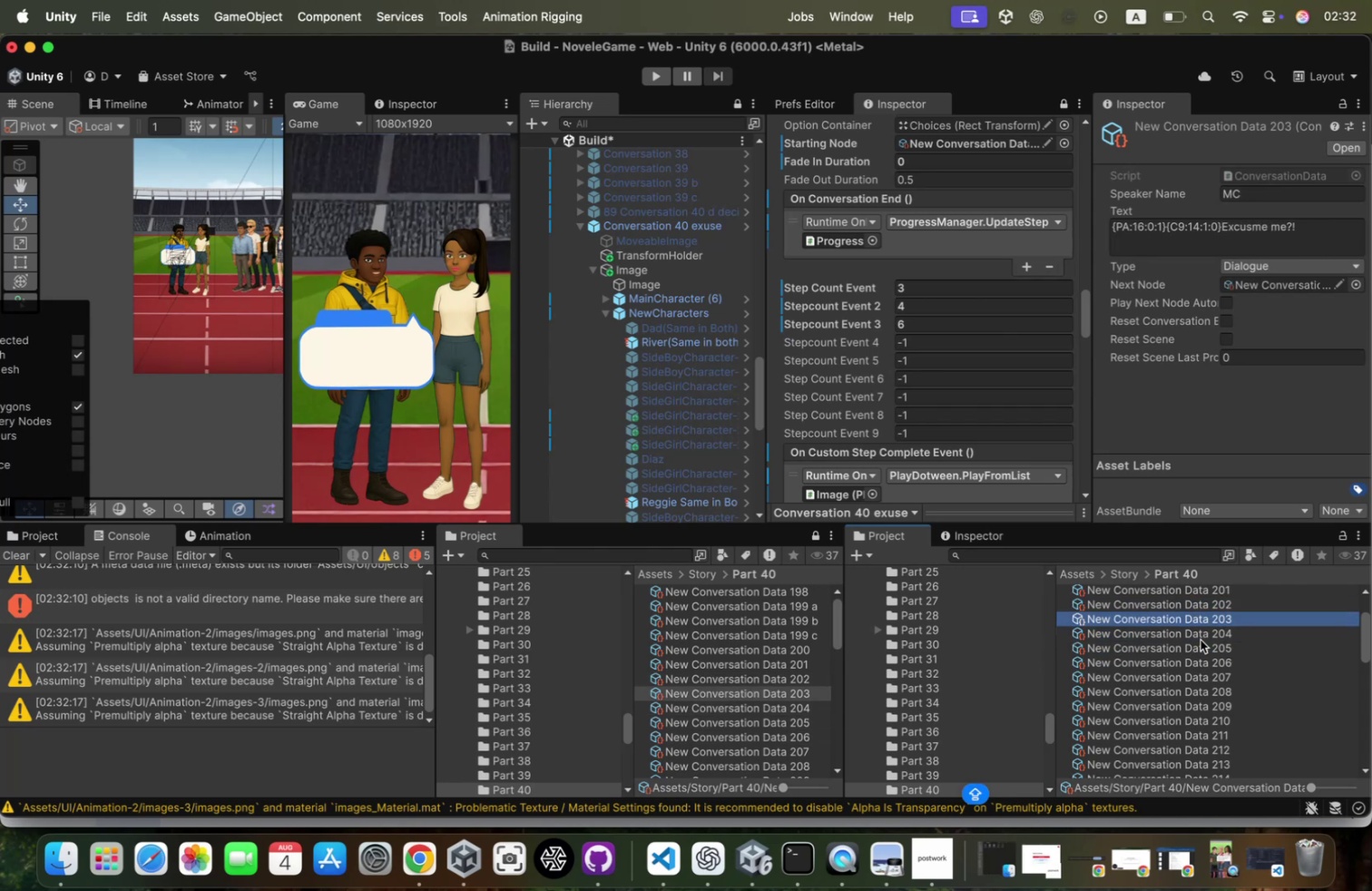 
key(ArrowDown)
 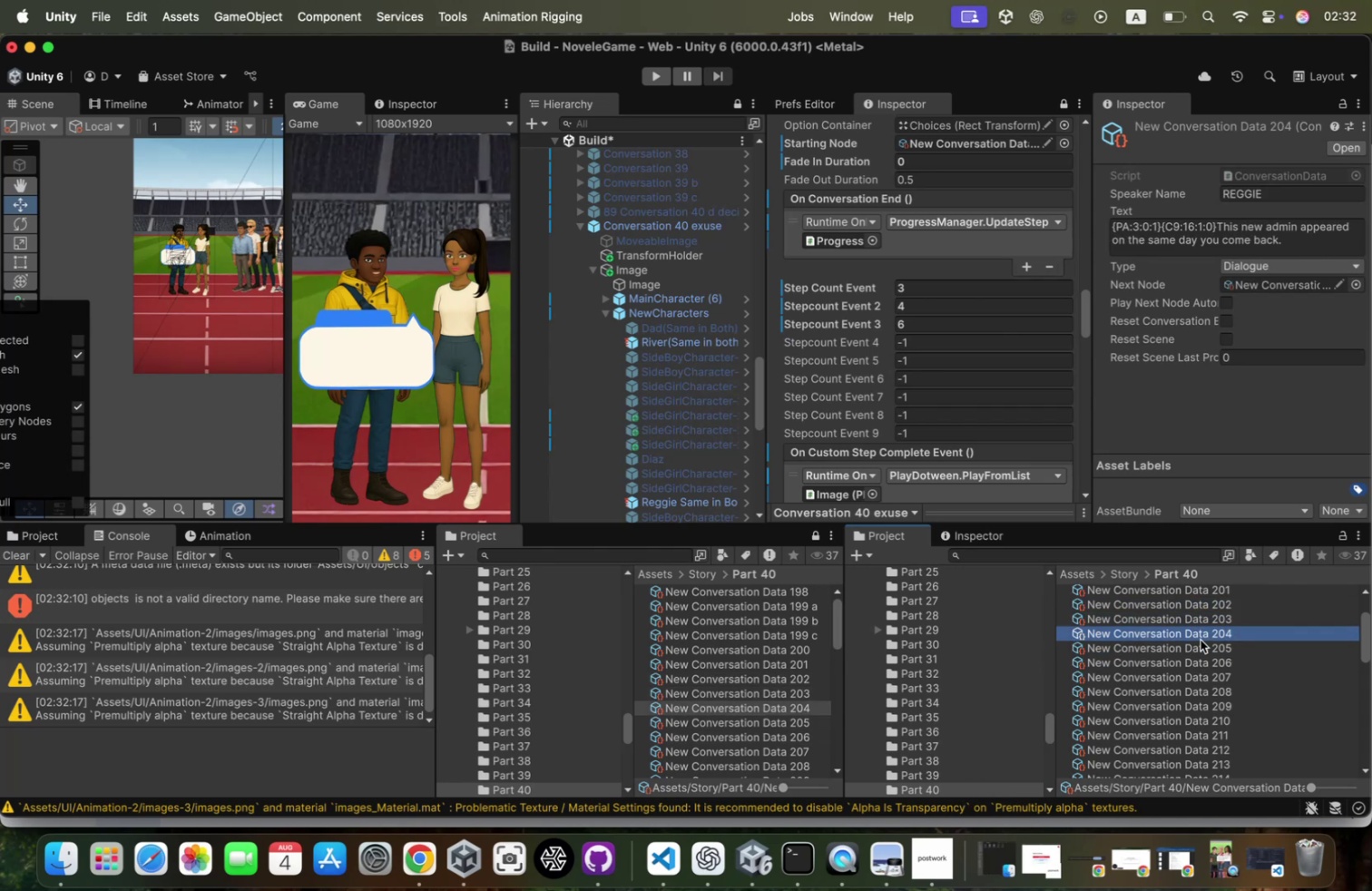 
key(ArrowDown)
 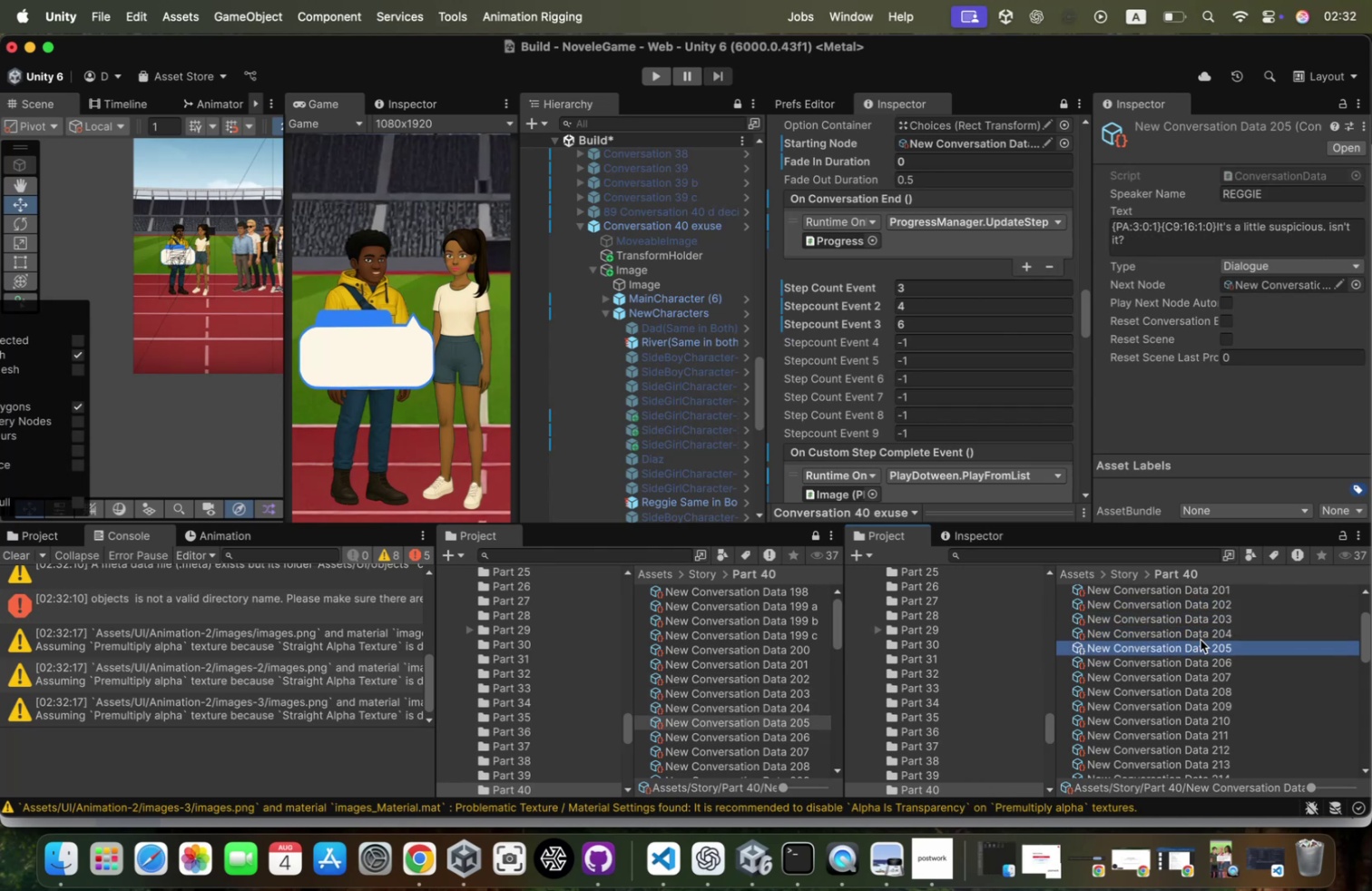 
key(ArrowDown)
 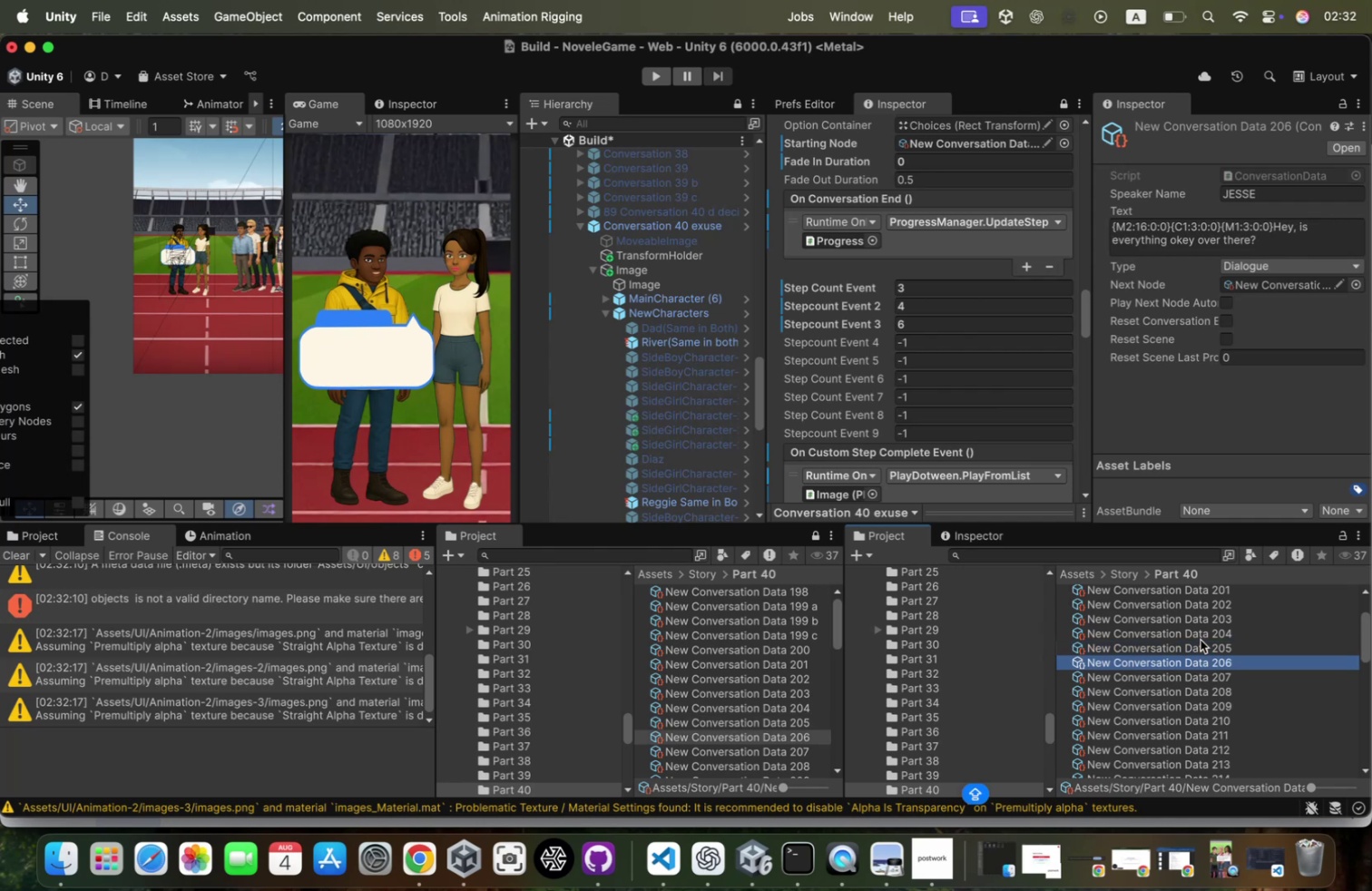 
wait(5.82)
 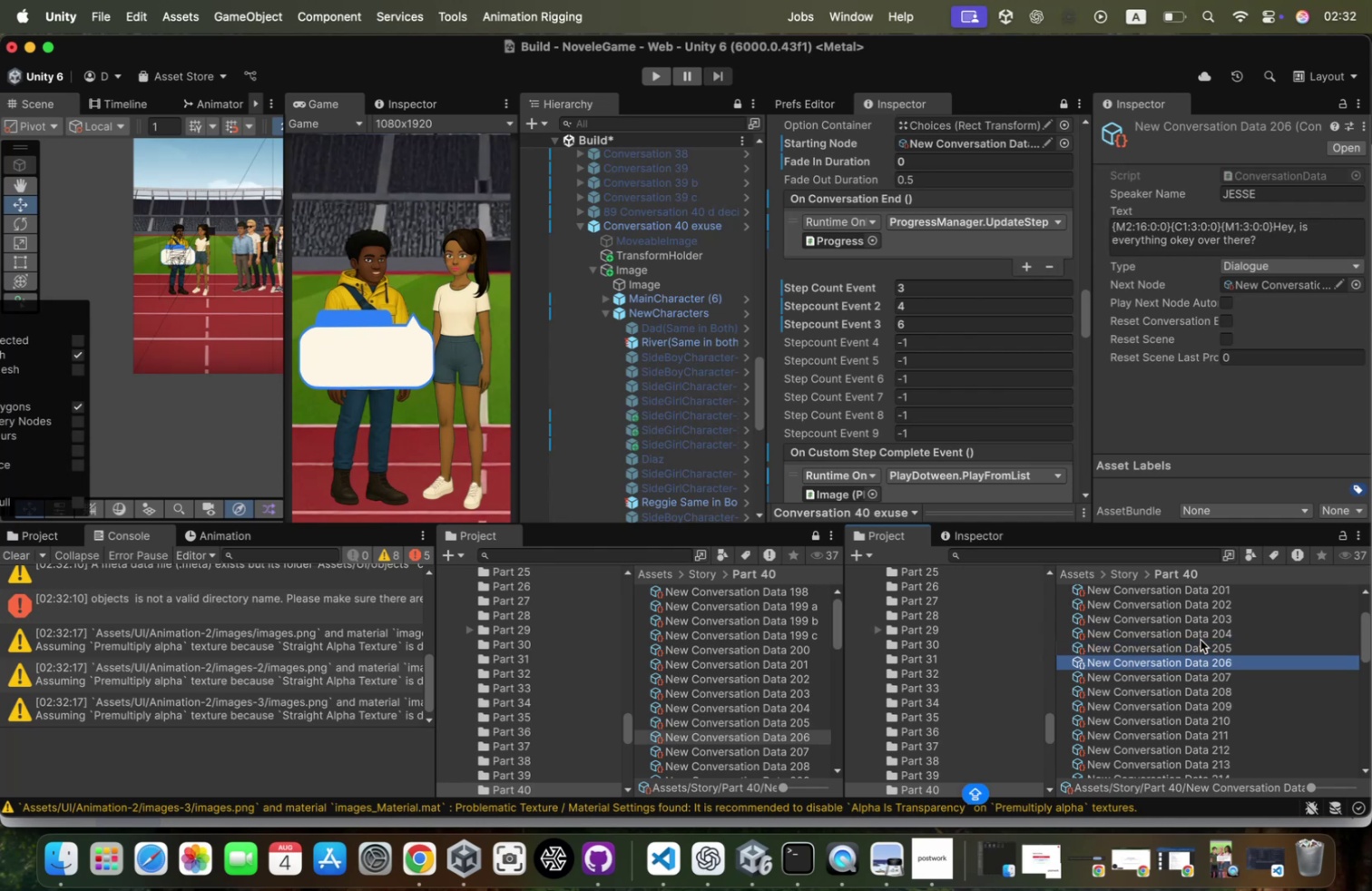 
key(ArrowDown)
 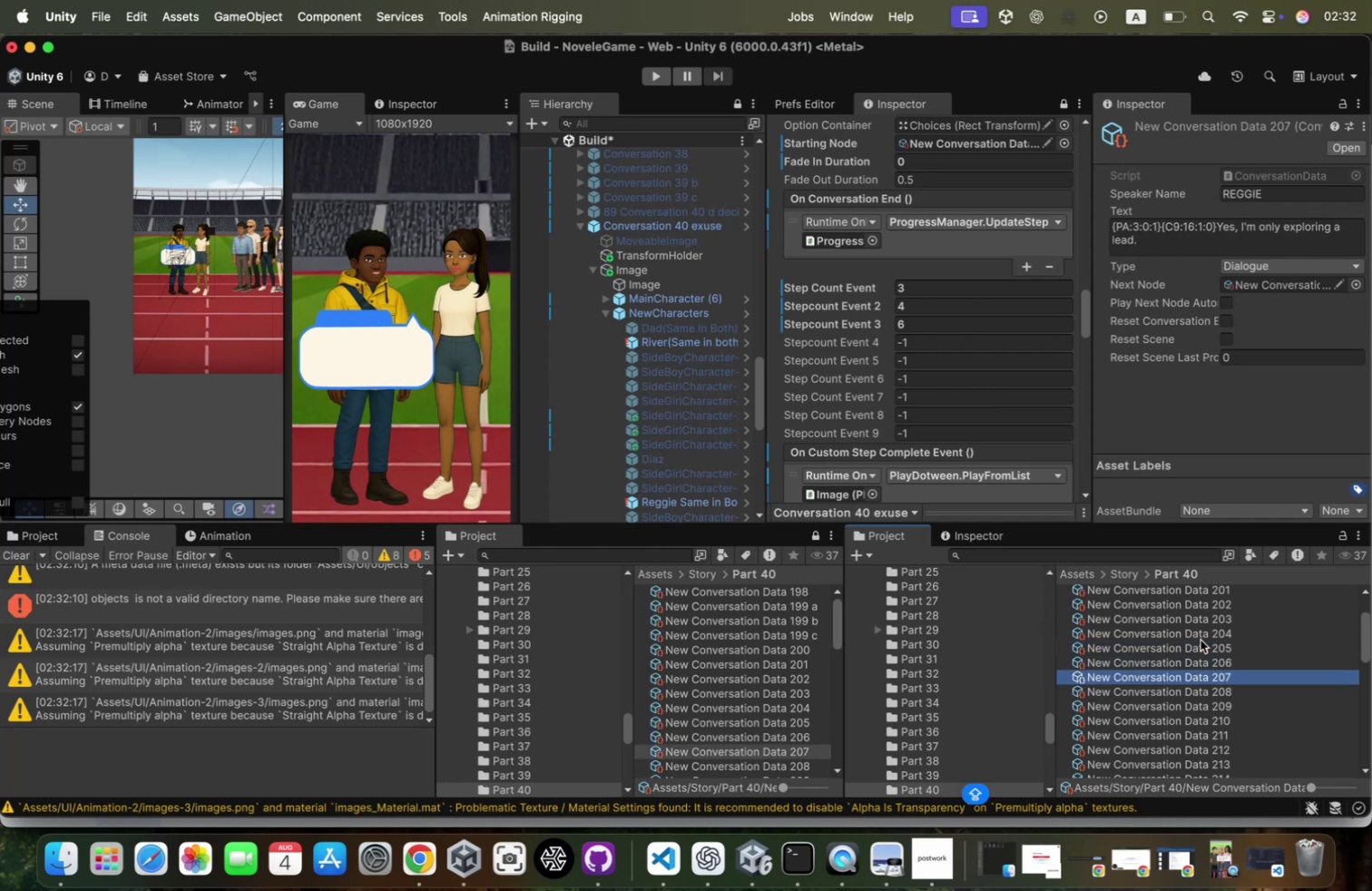 
key(ArrowDown)
 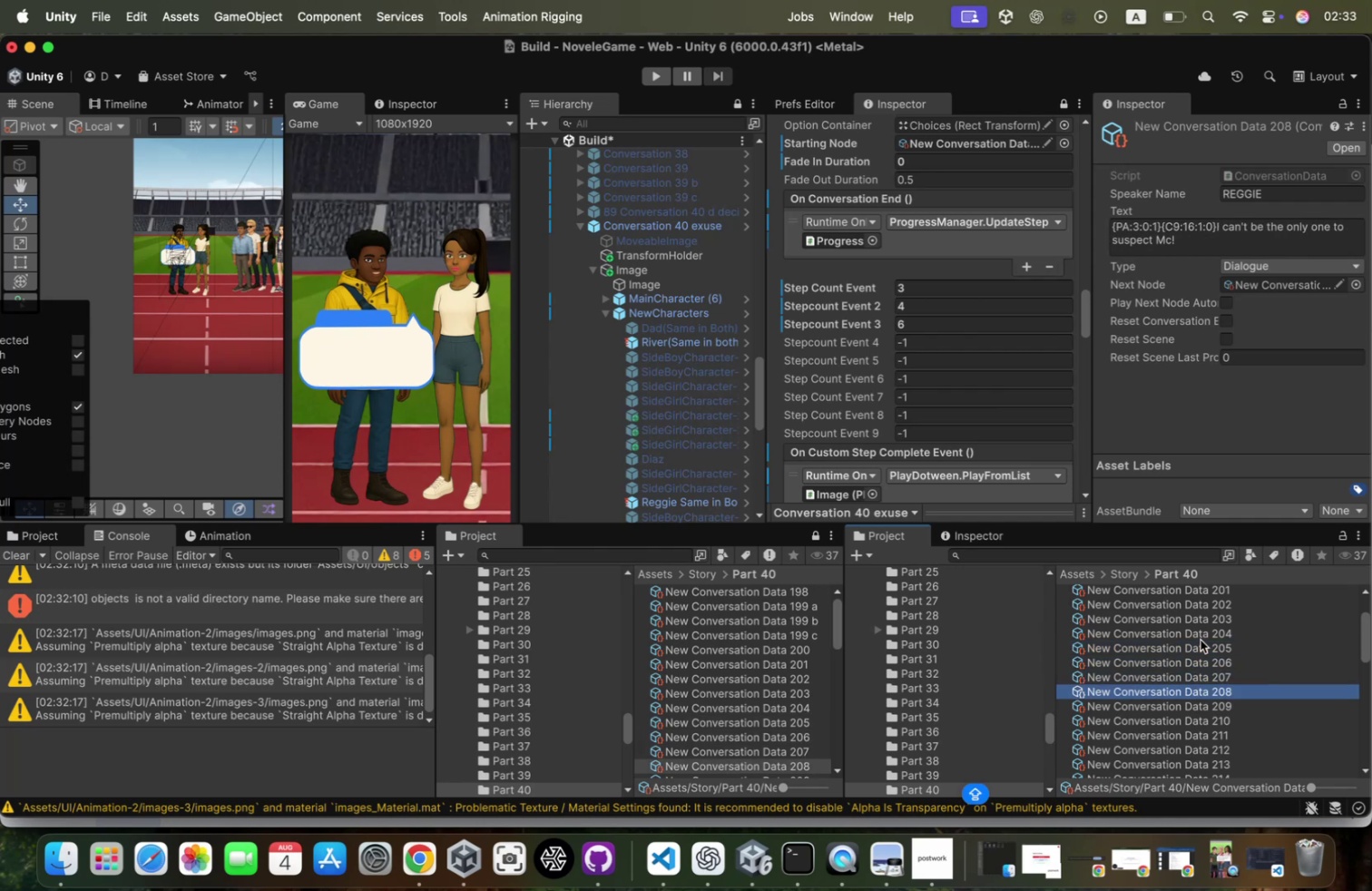 
key(ArrowDown)
 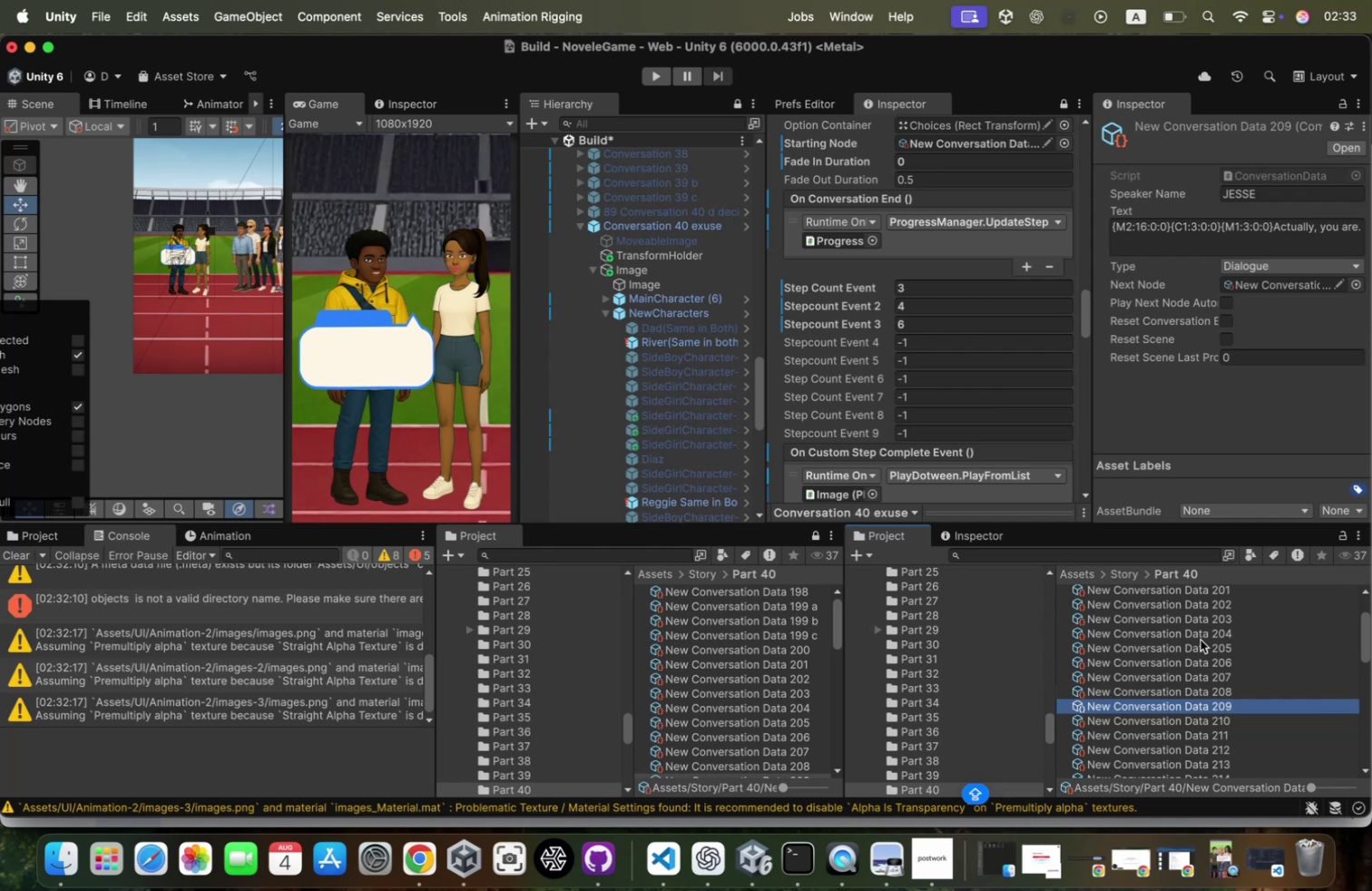 
wait(7.37)
 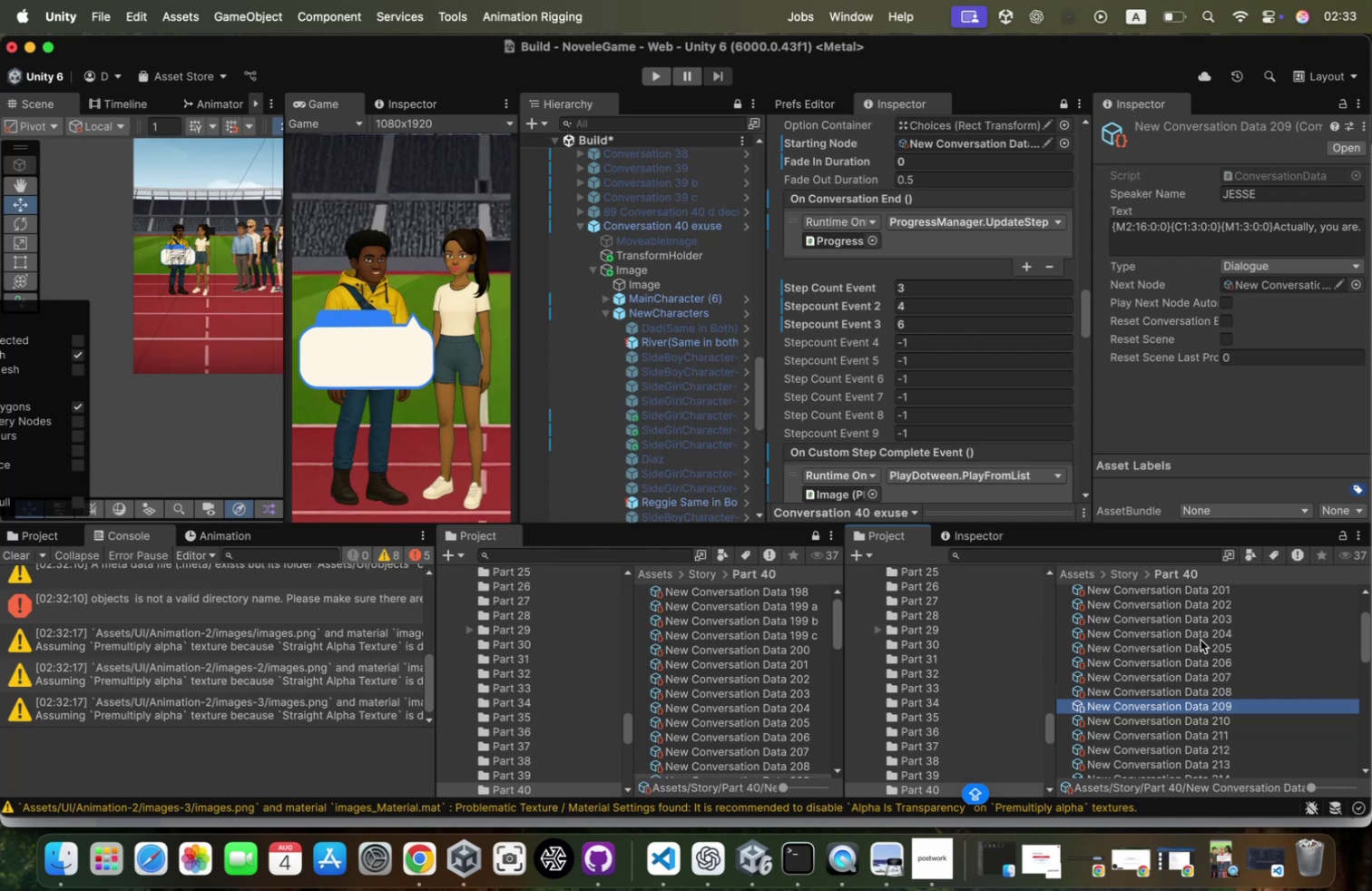 
left_click([941, 341])
 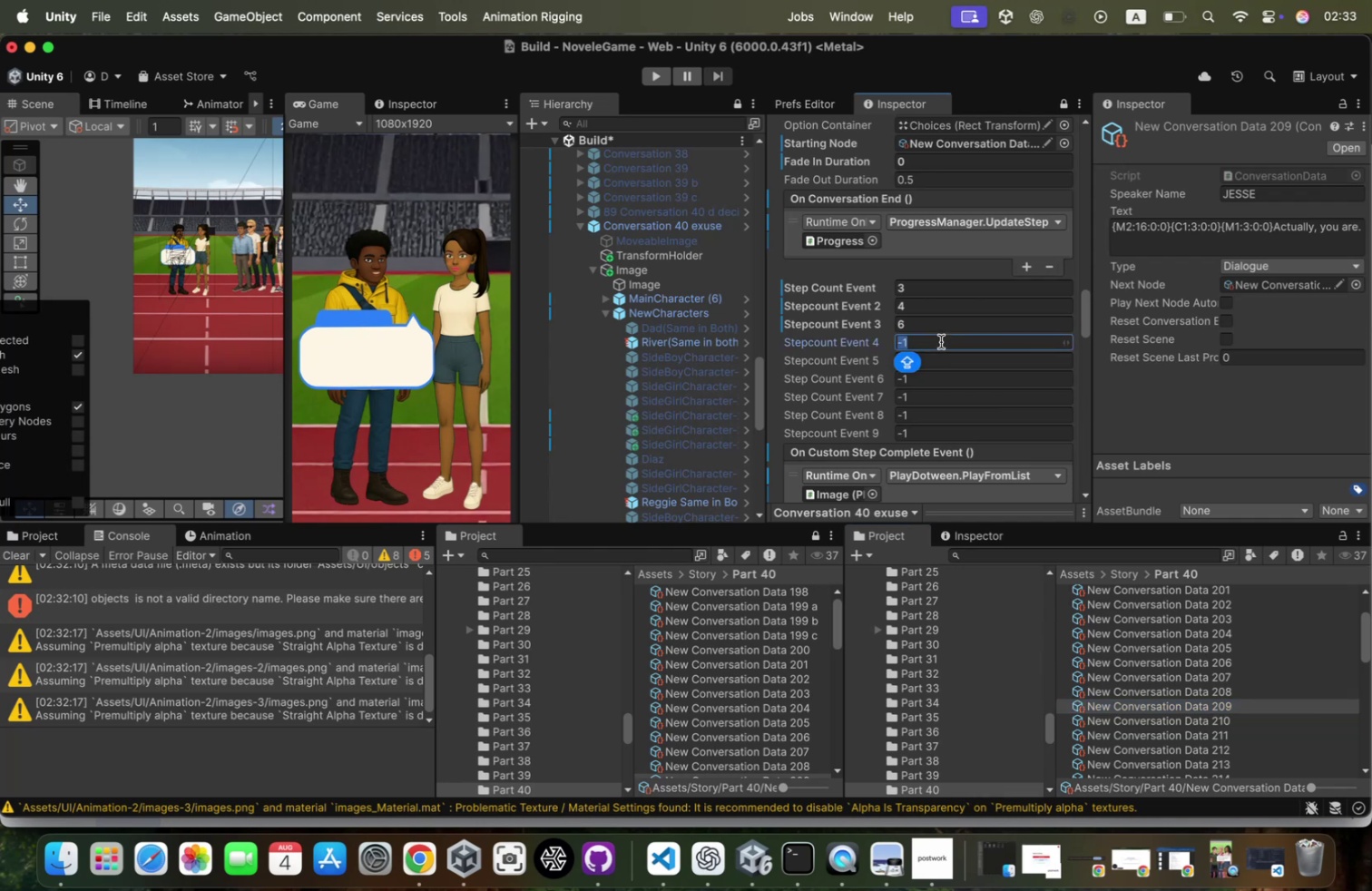 
key(Meta+CommandLeft)
 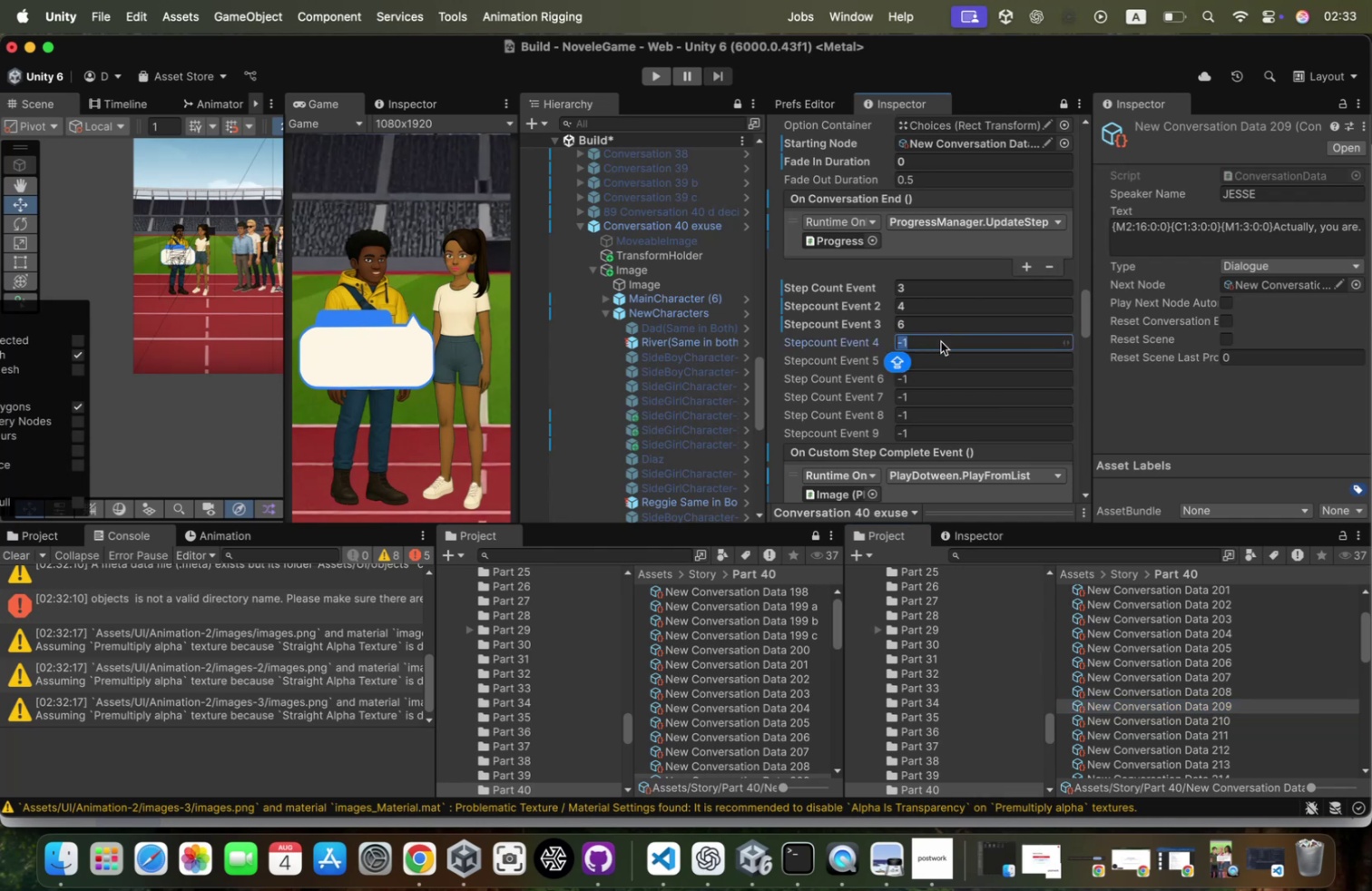 
key(Meta+A)
 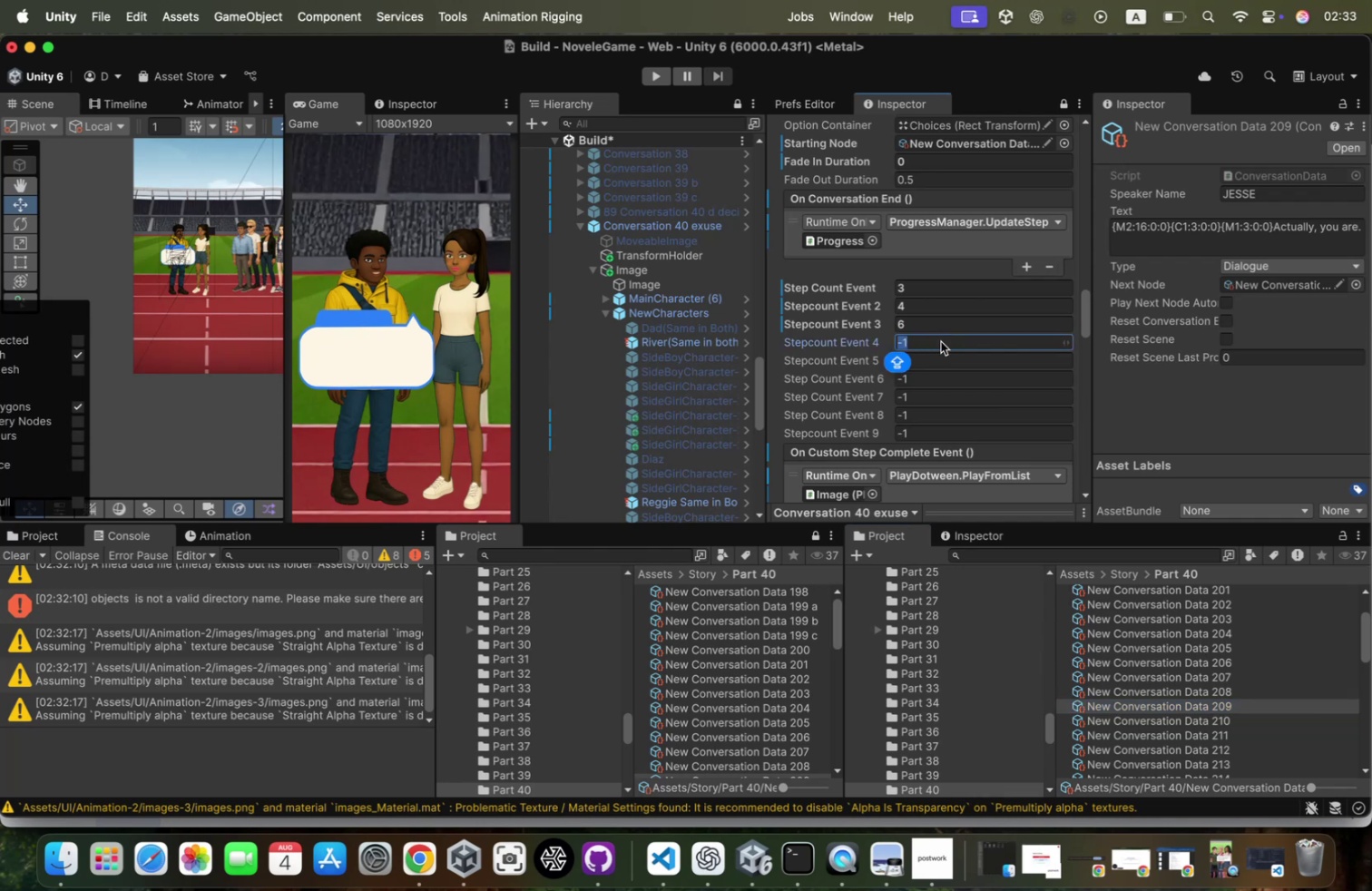 
key(7)
 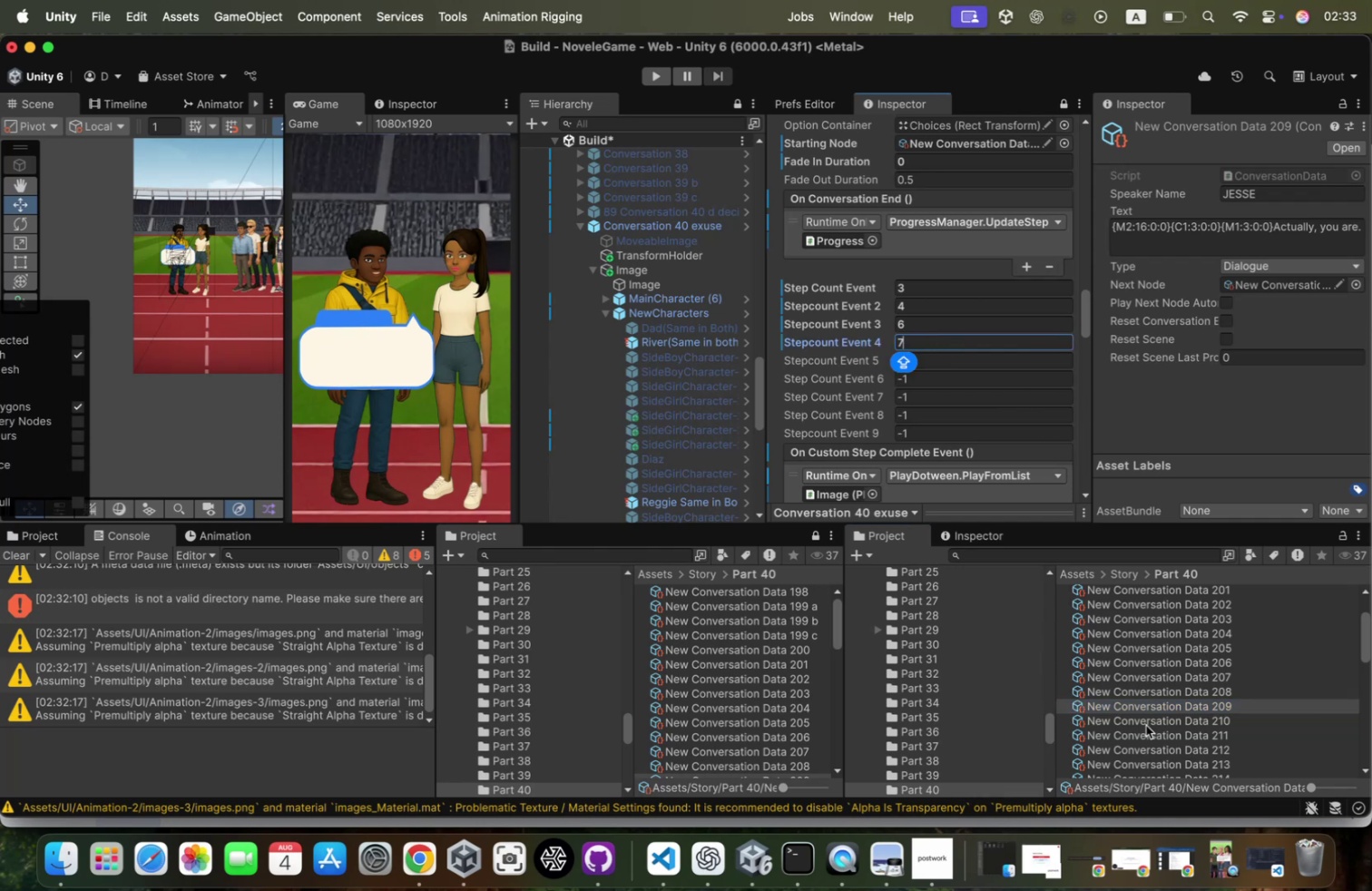 
left_click([1178, 709])
 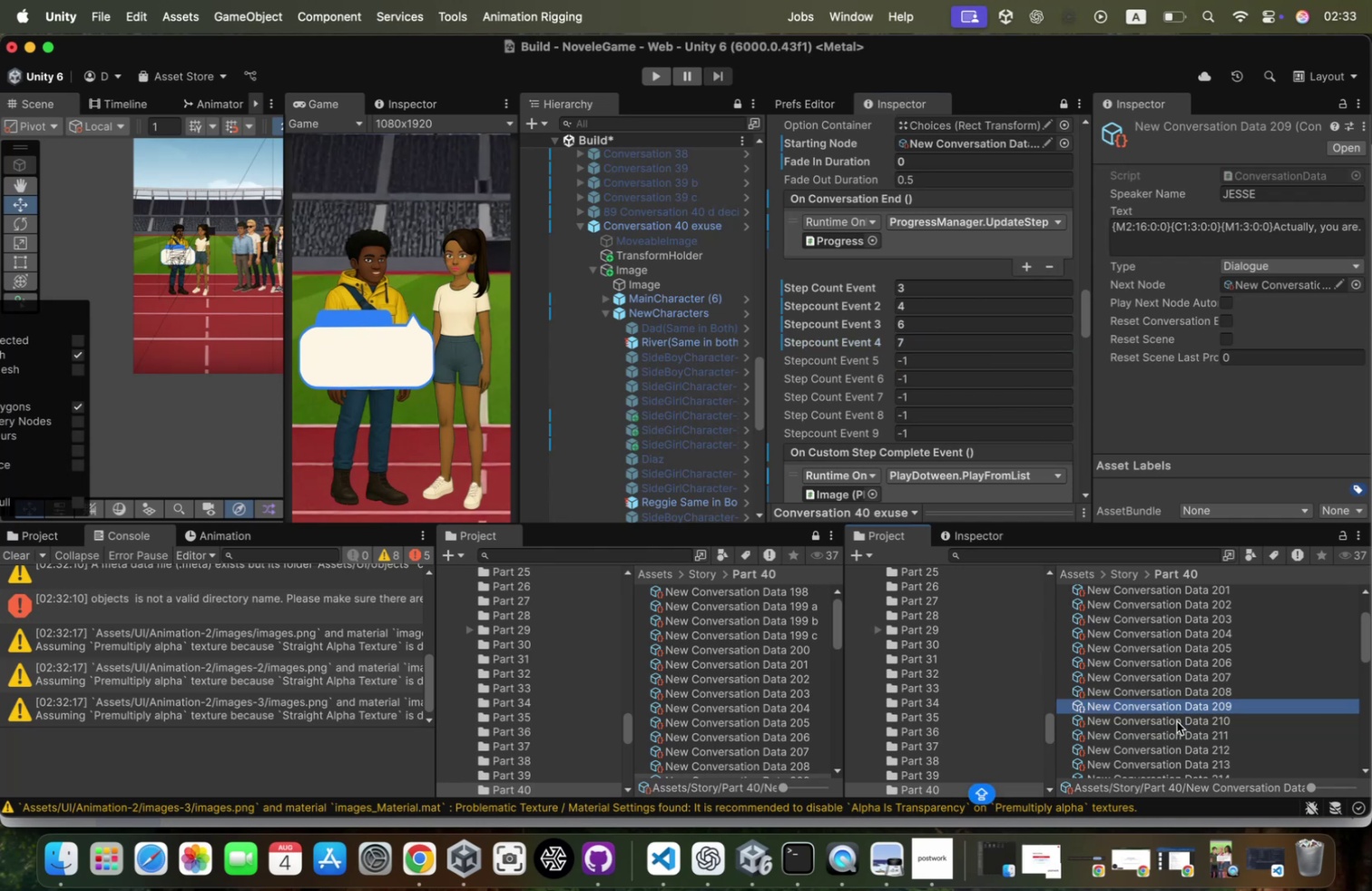 
left_click([1177, 720])
 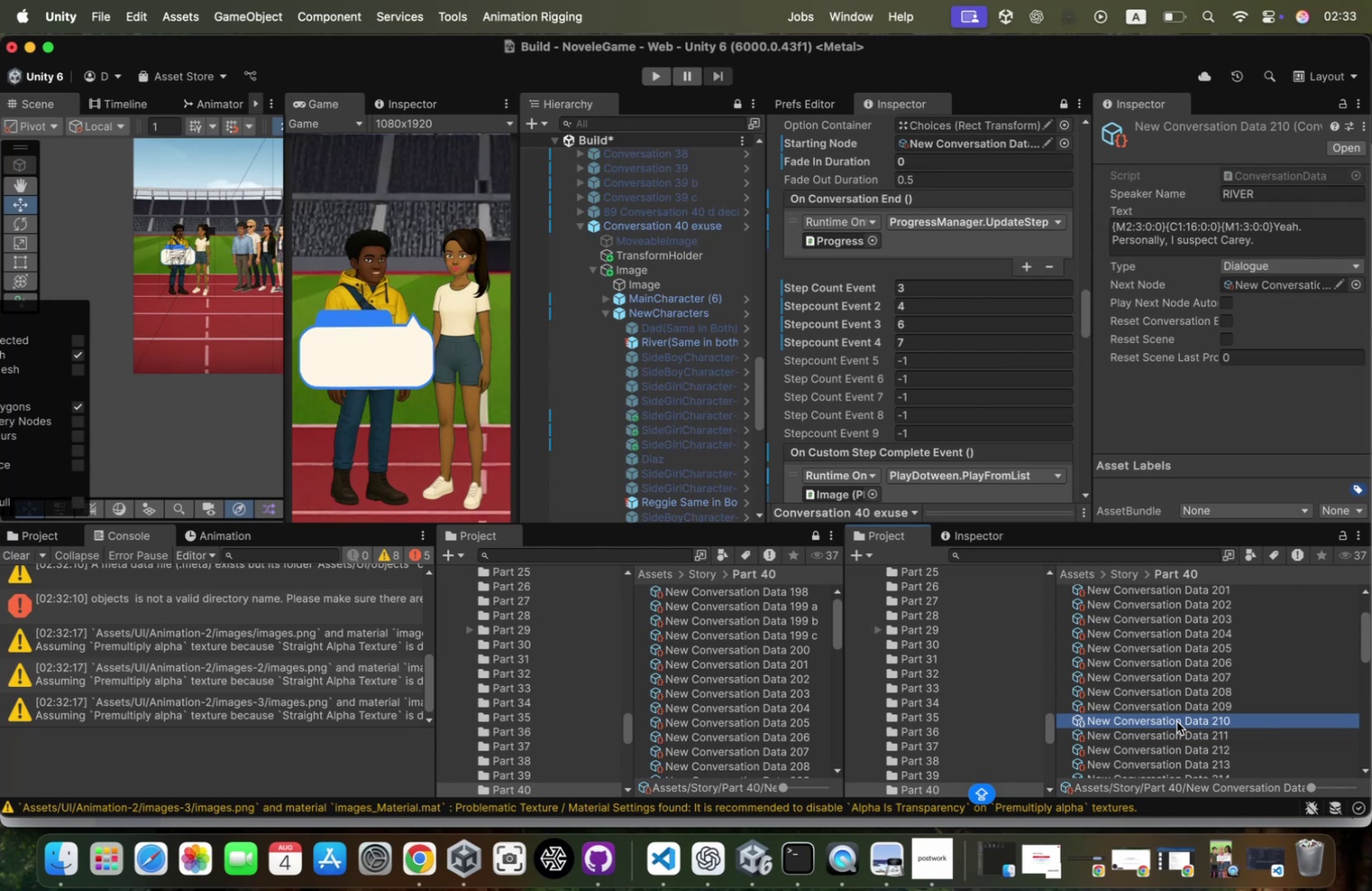 
wait(12.17)
 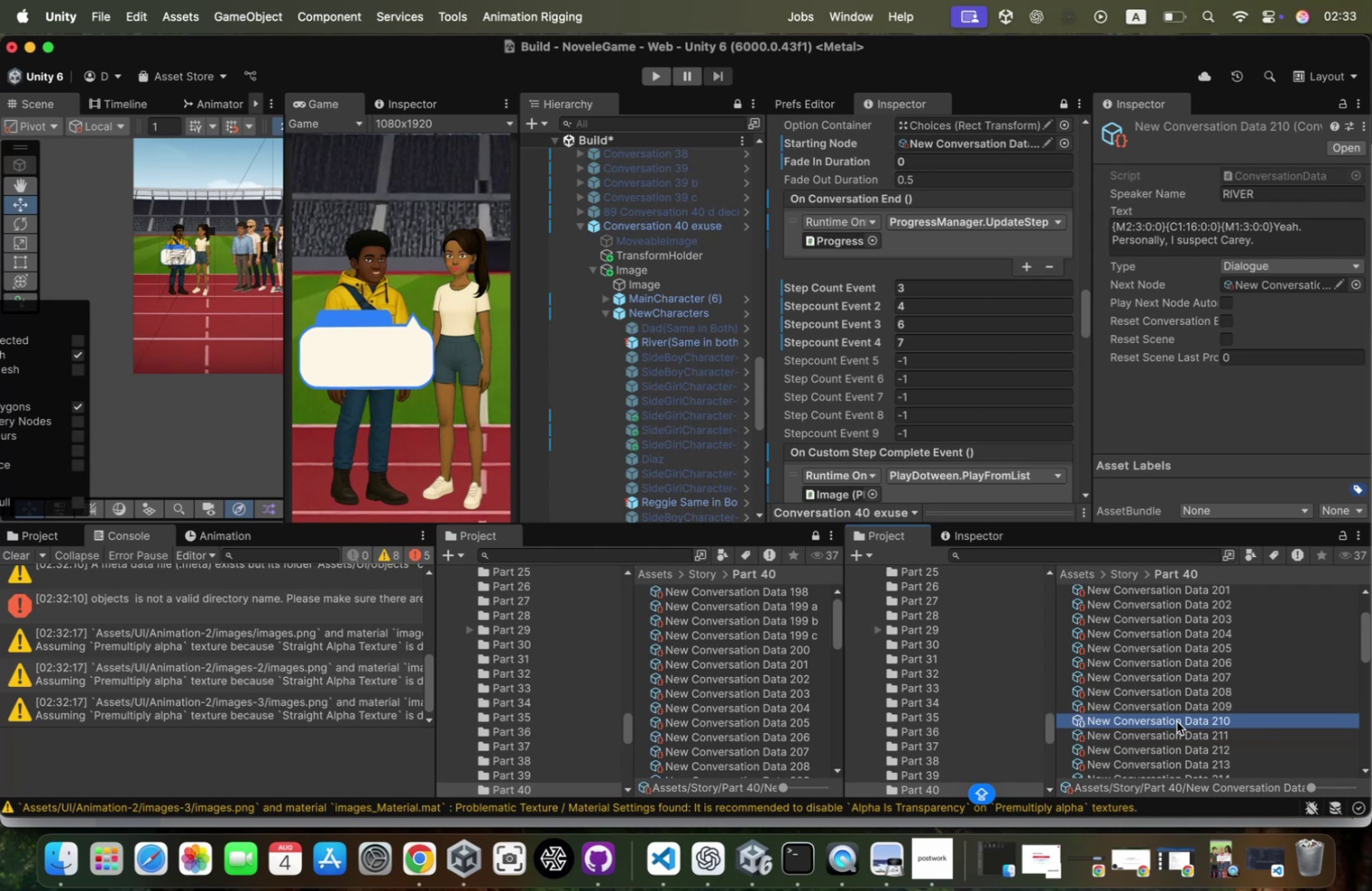 
left_click([1209, 731])
 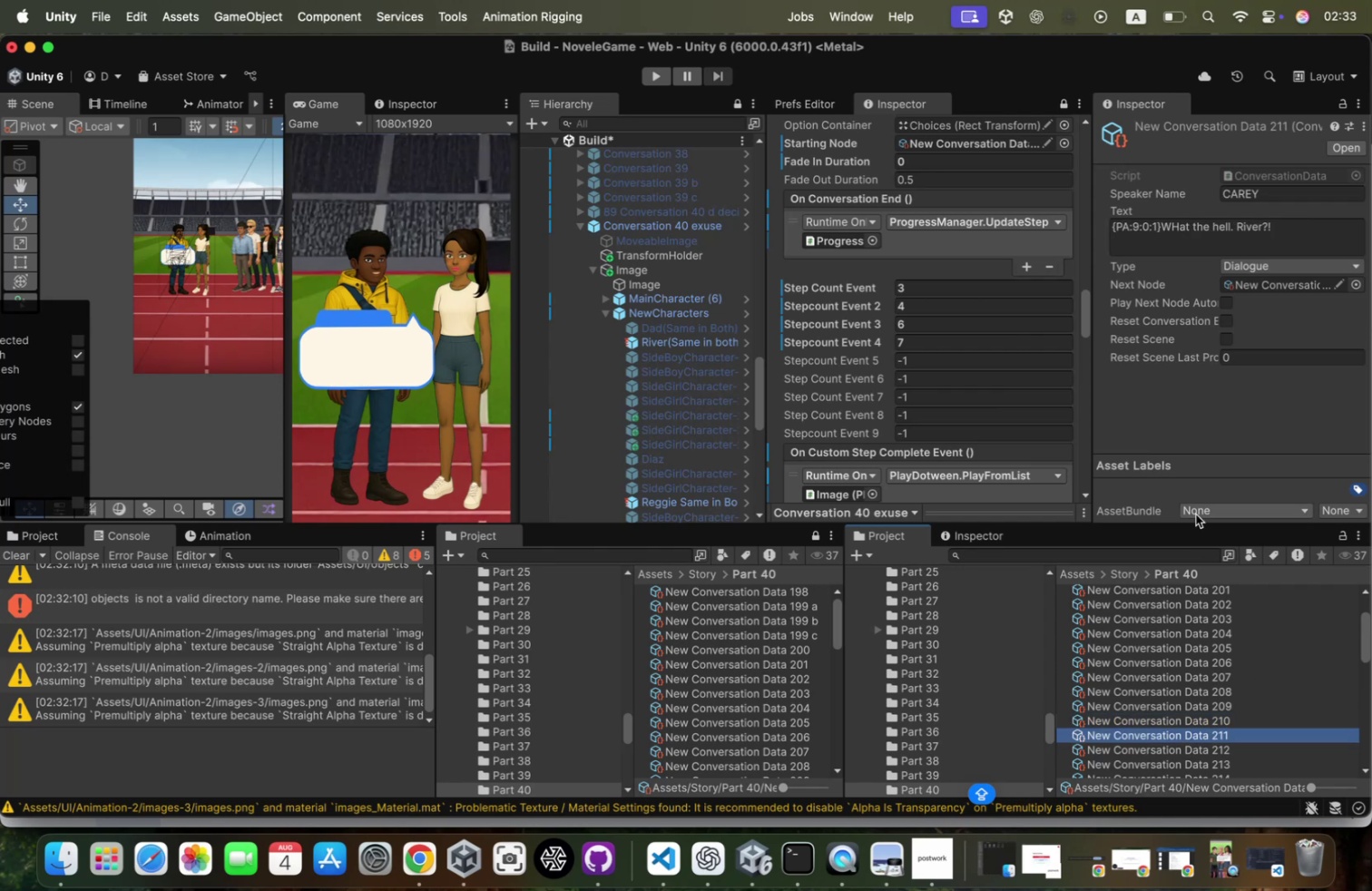 
key(ArrowUp)
 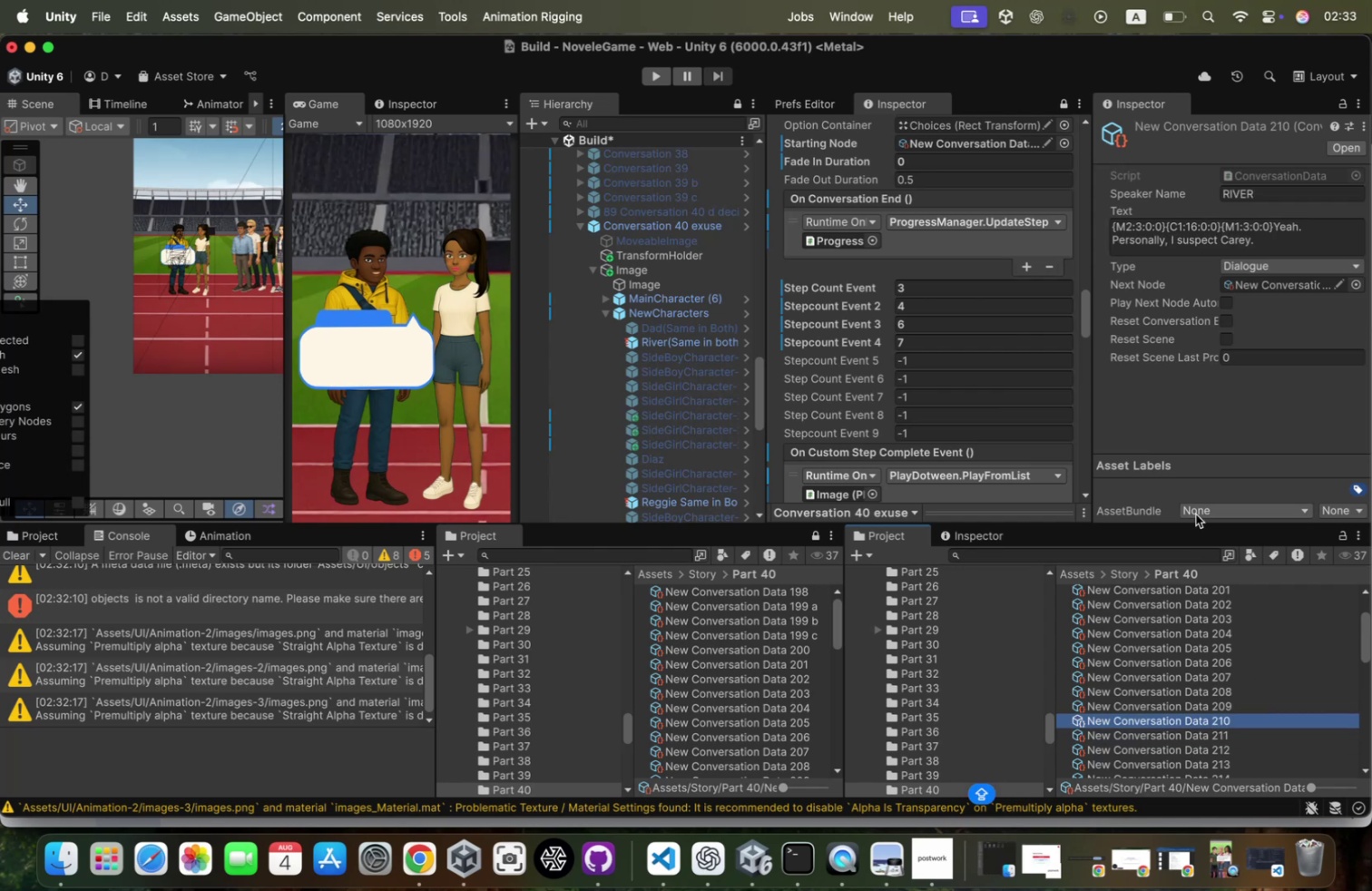 
key(ArrowDown)
 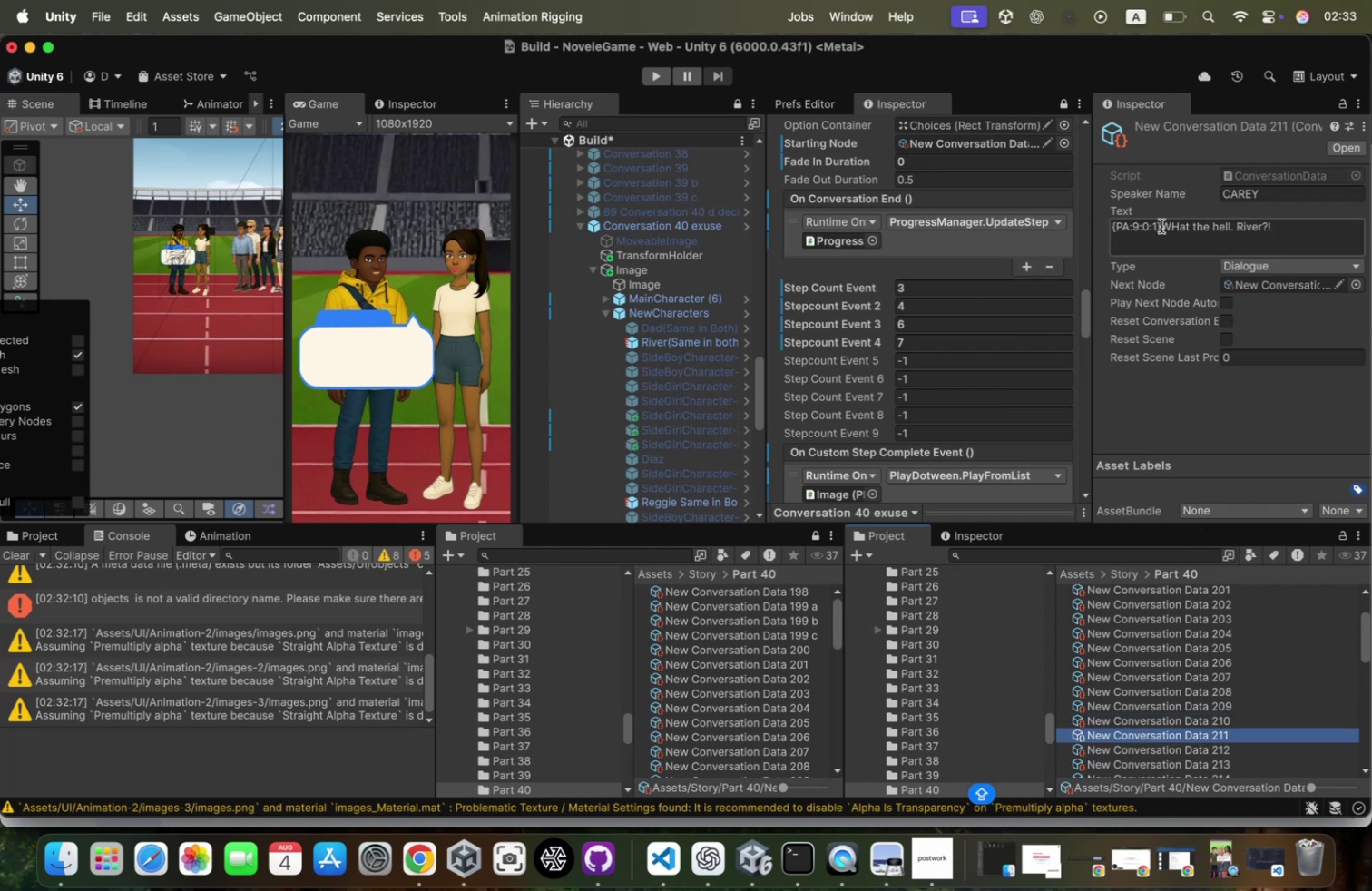 
key(Backspace)
 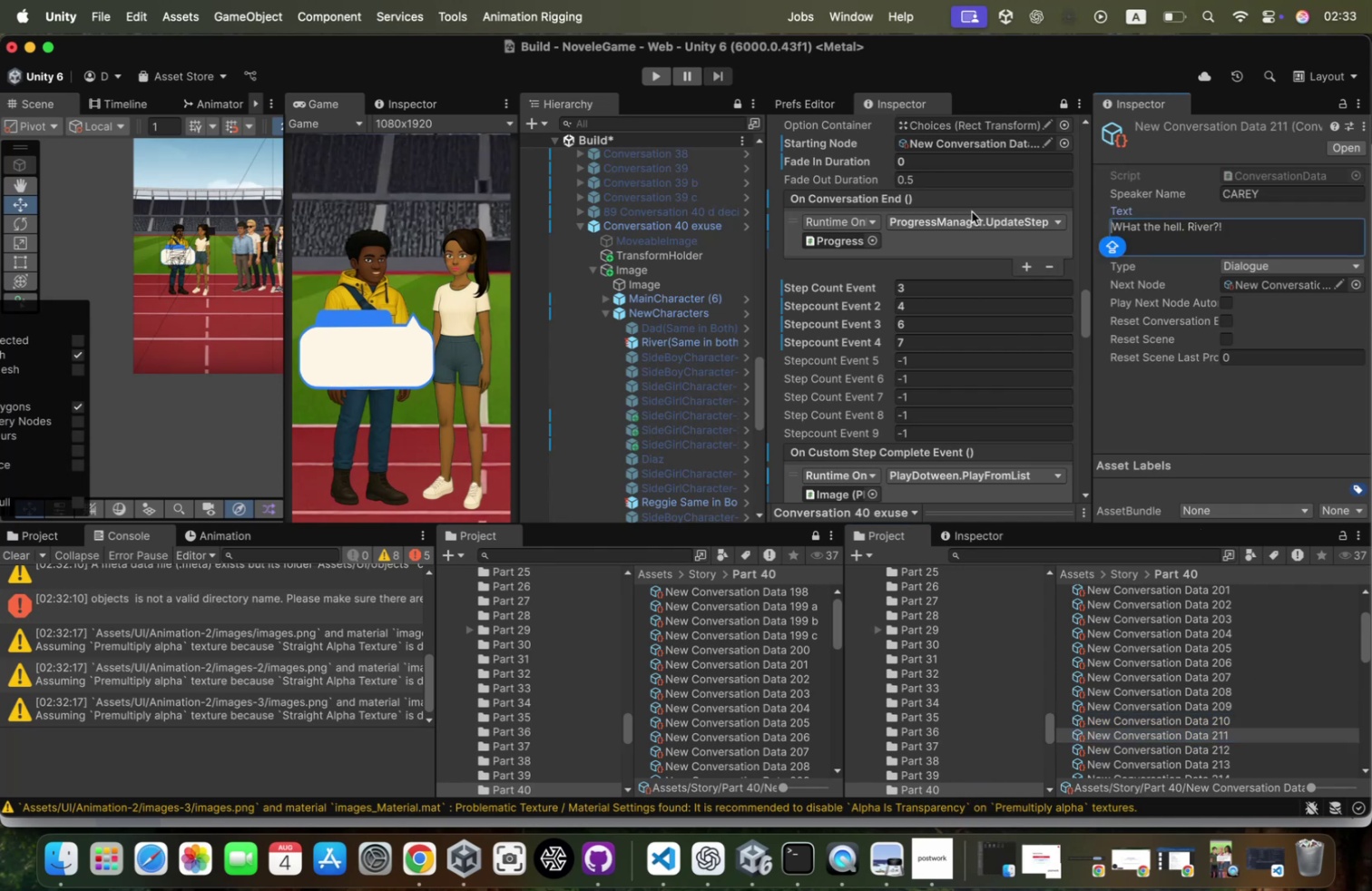 
hold_key(key=ShiftRight, duration=0.54)
 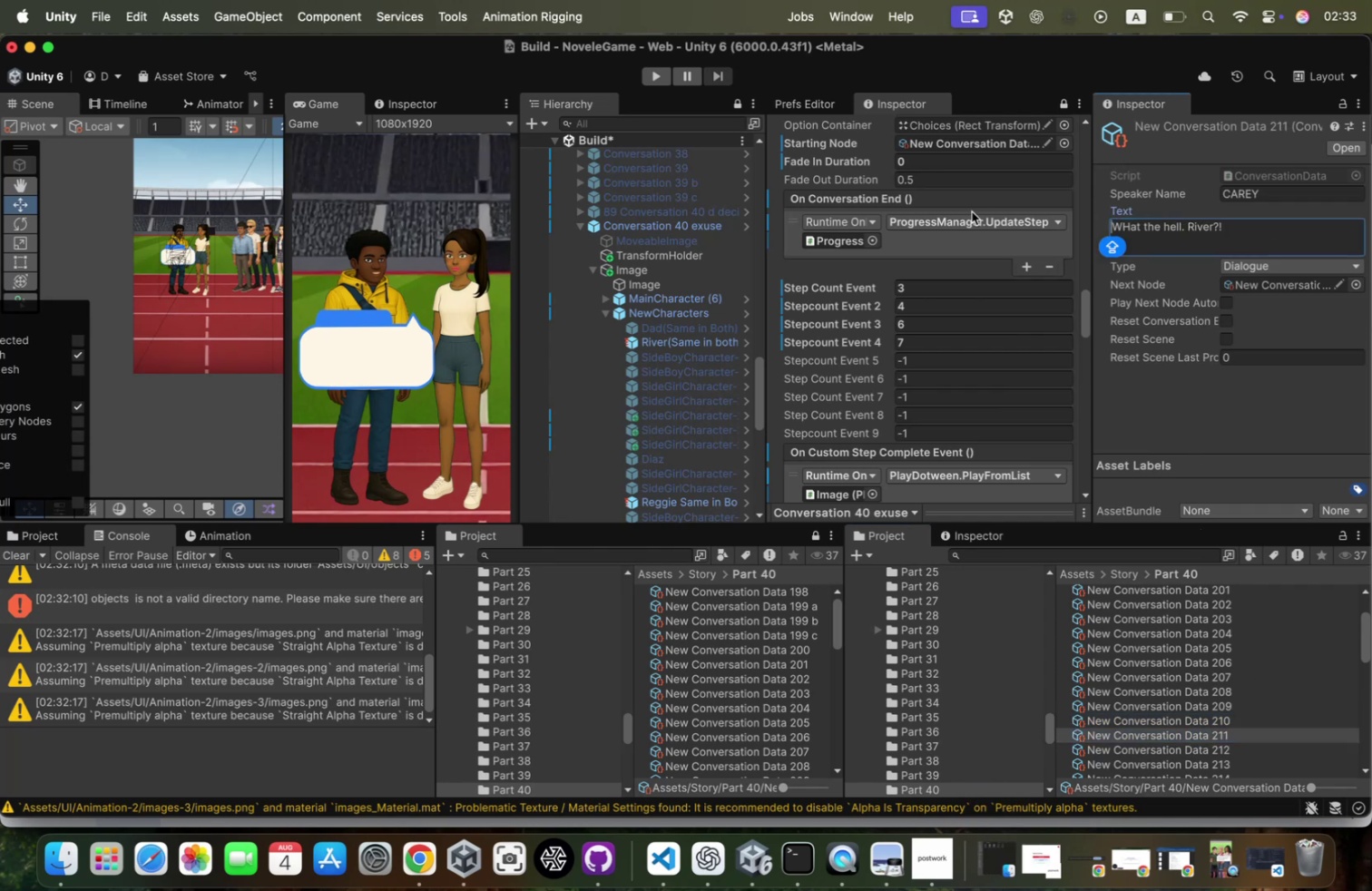 
hold_key(key=ShiftRight, duration=0.87)
 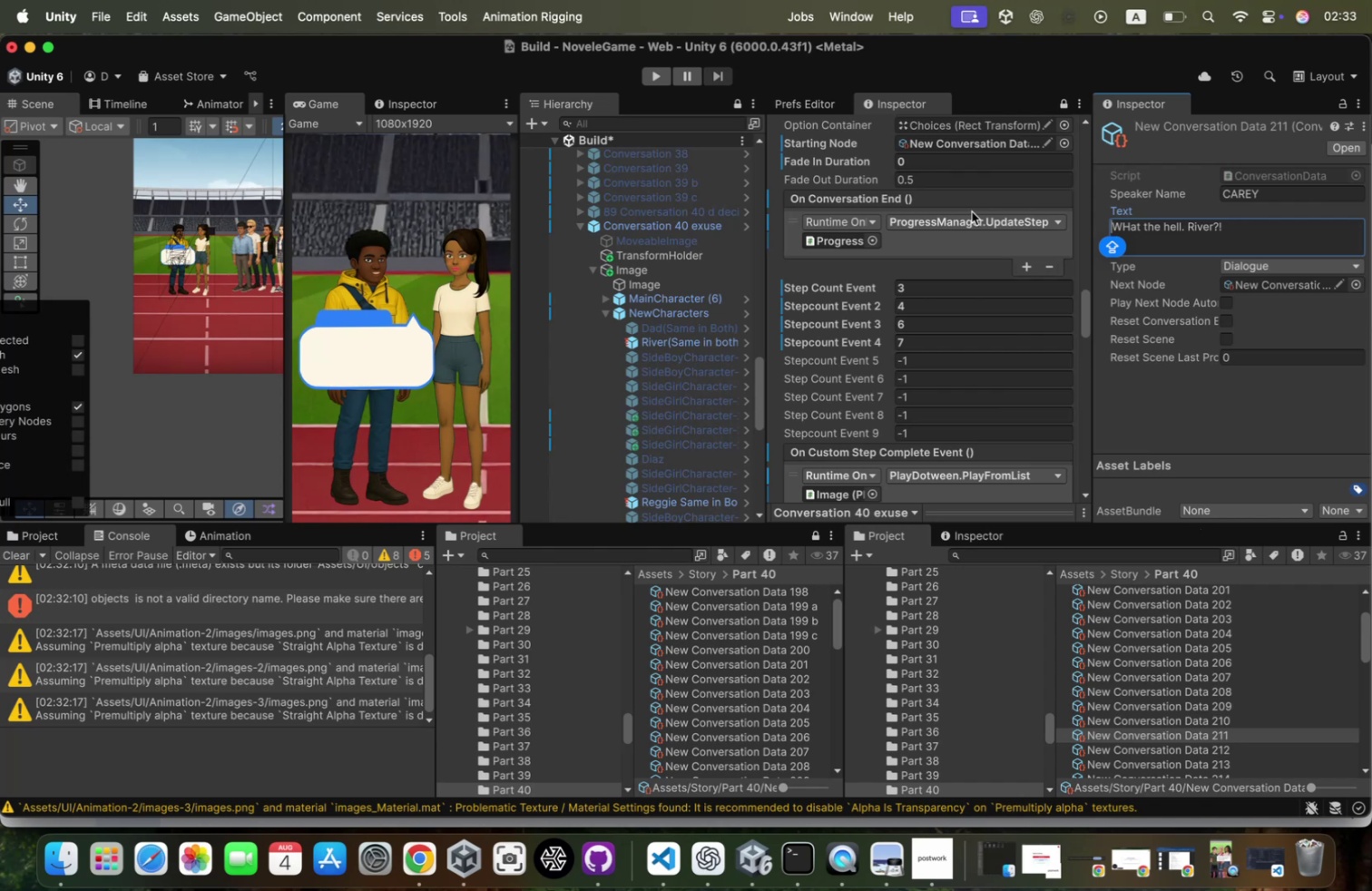 
key(Shift+BracketLeft)
 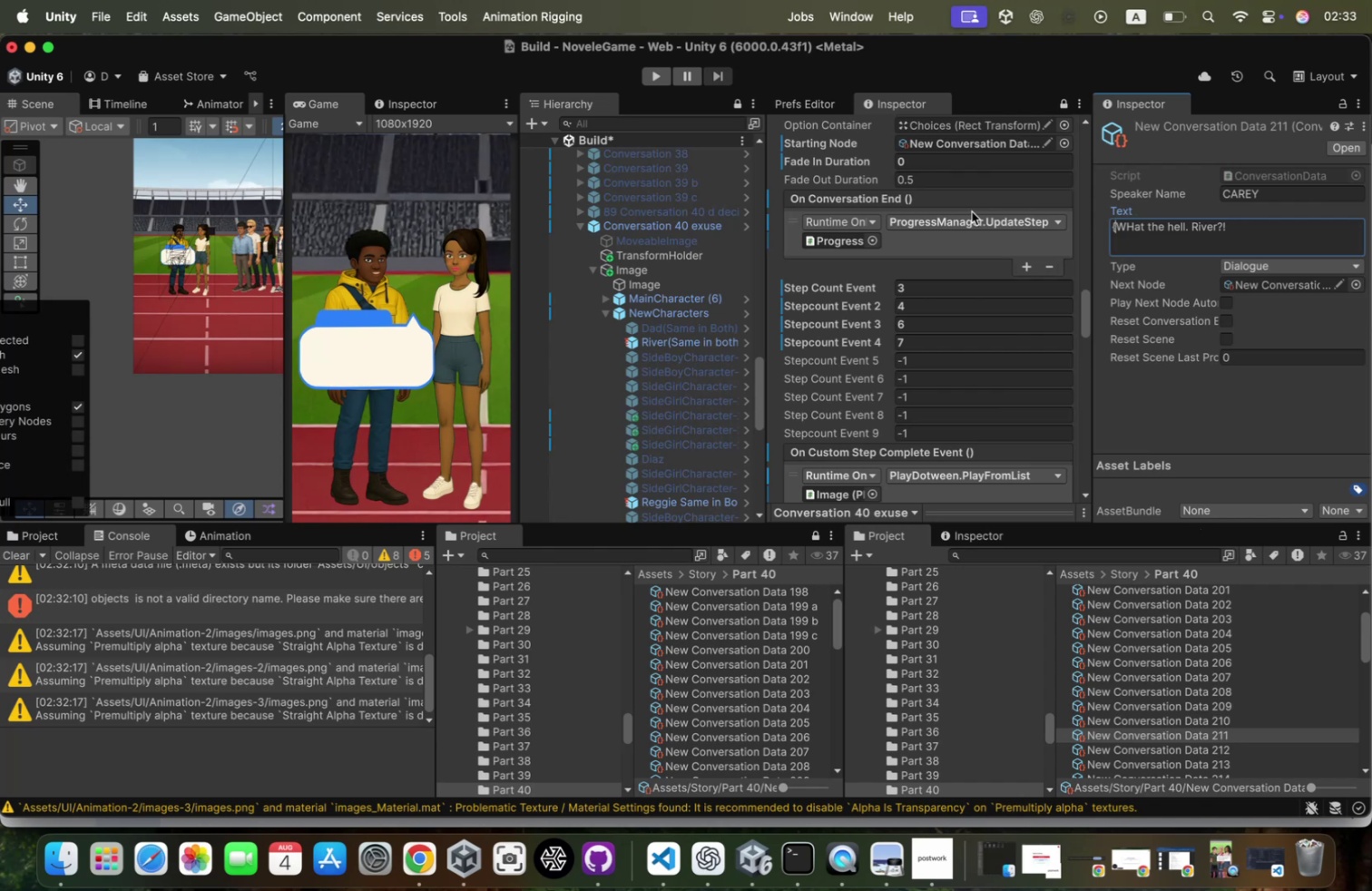 
key(Shift+BracketLeft)
 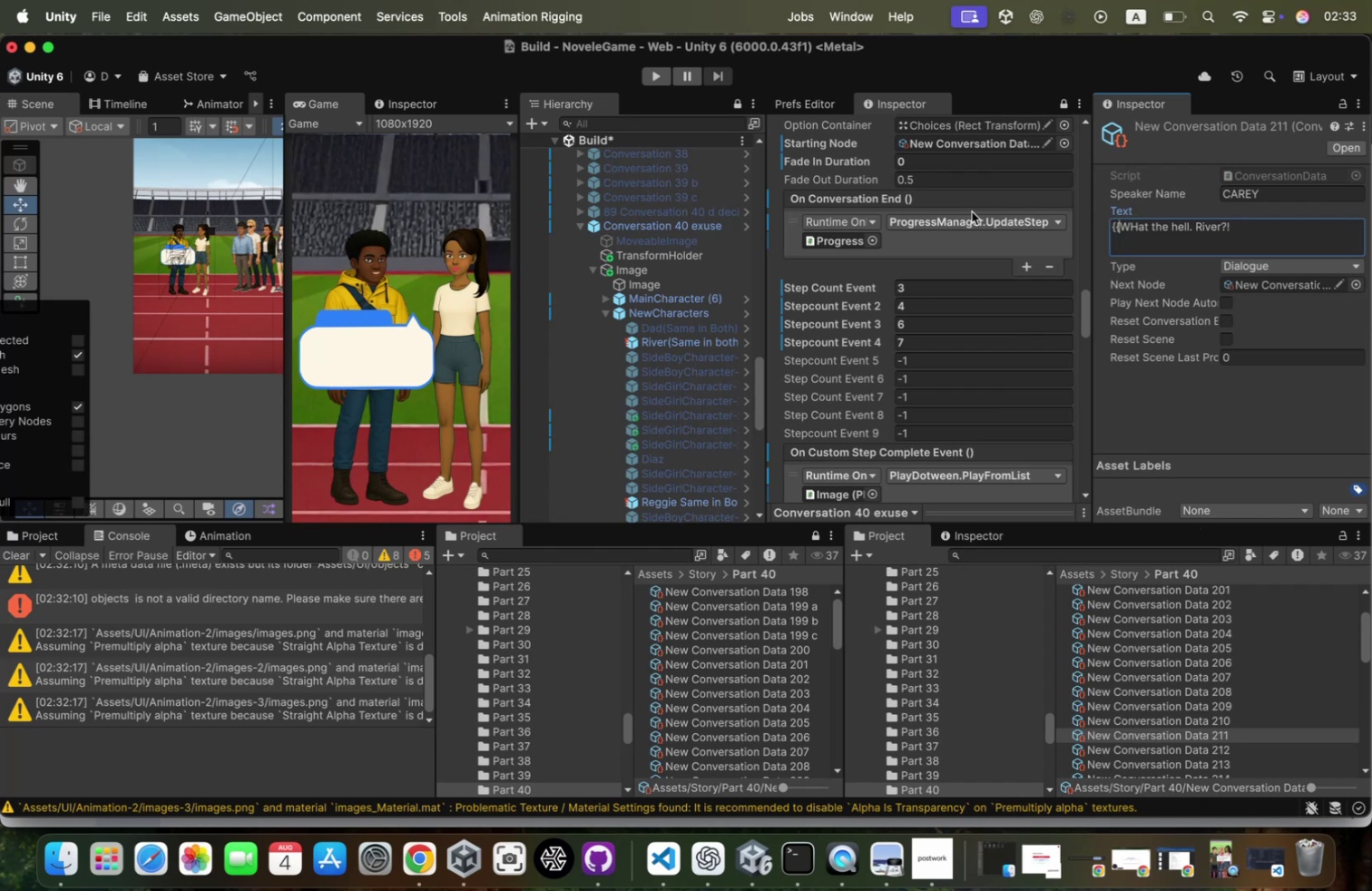 
key(Shift+Backspace)
 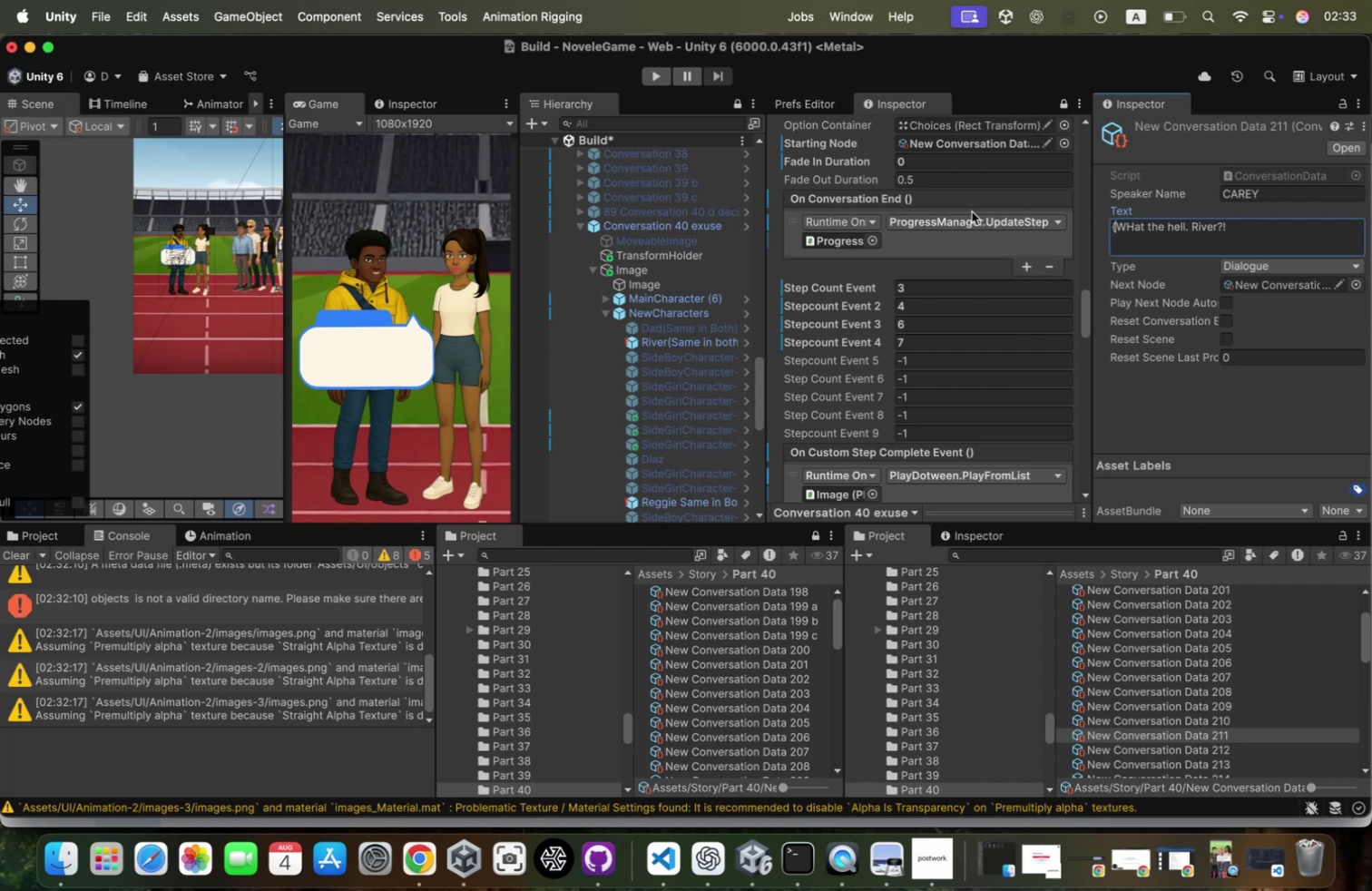 
key(Shift+BracketRight)
 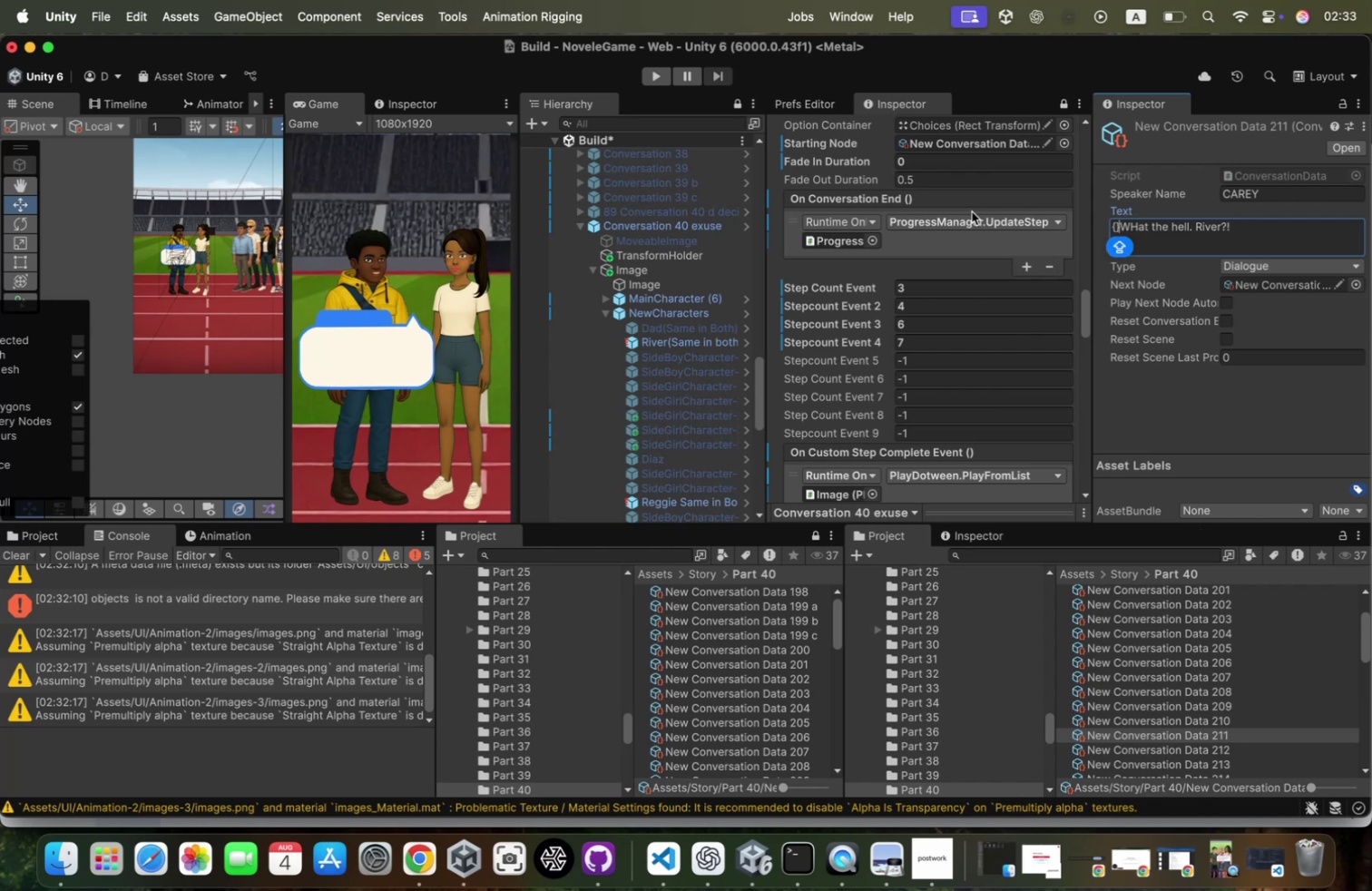 
key(ArrowLeft)
 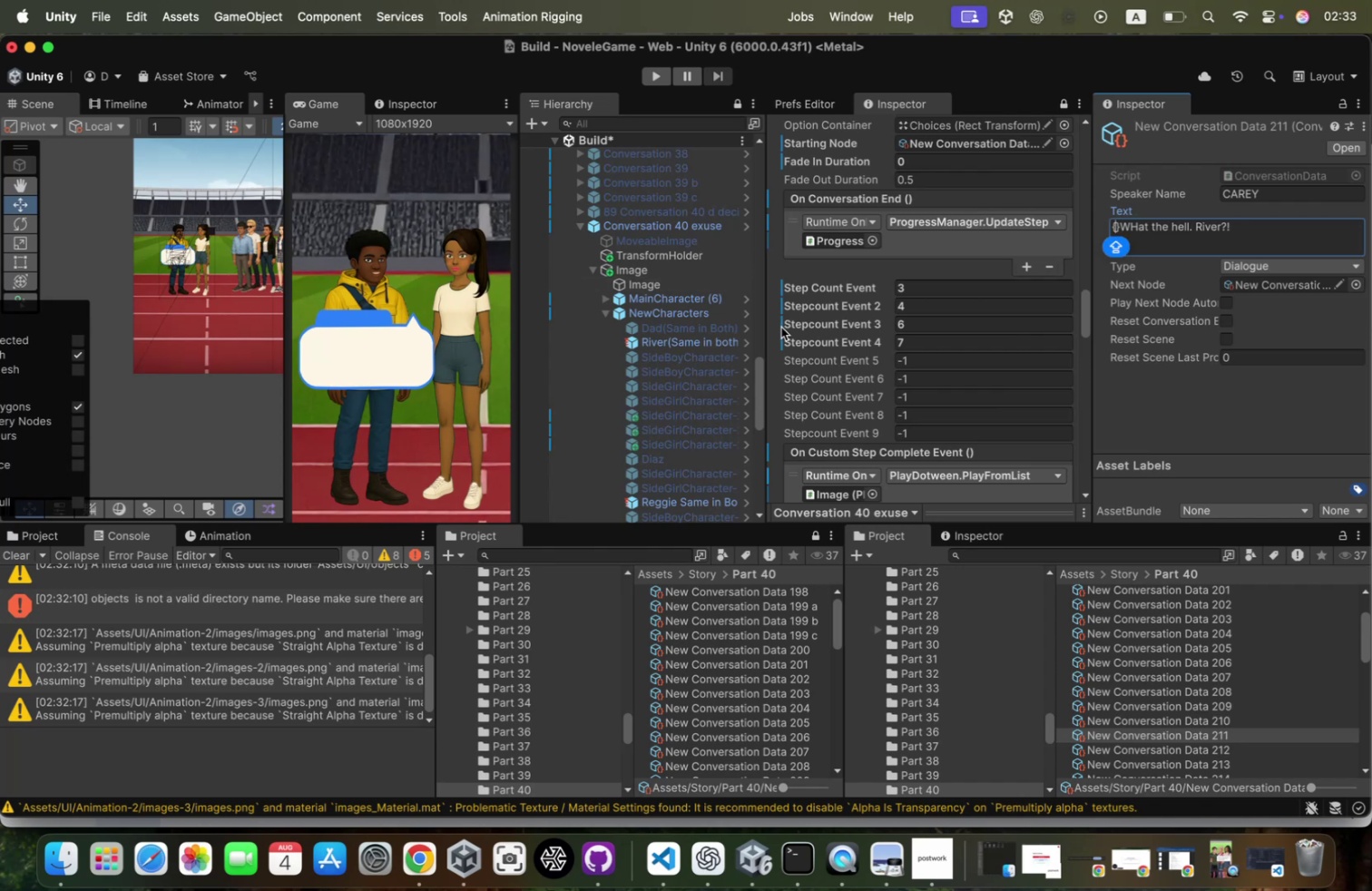 
scroll: coordinate [699, 388], scroll_direction: down, amount: 20.0
 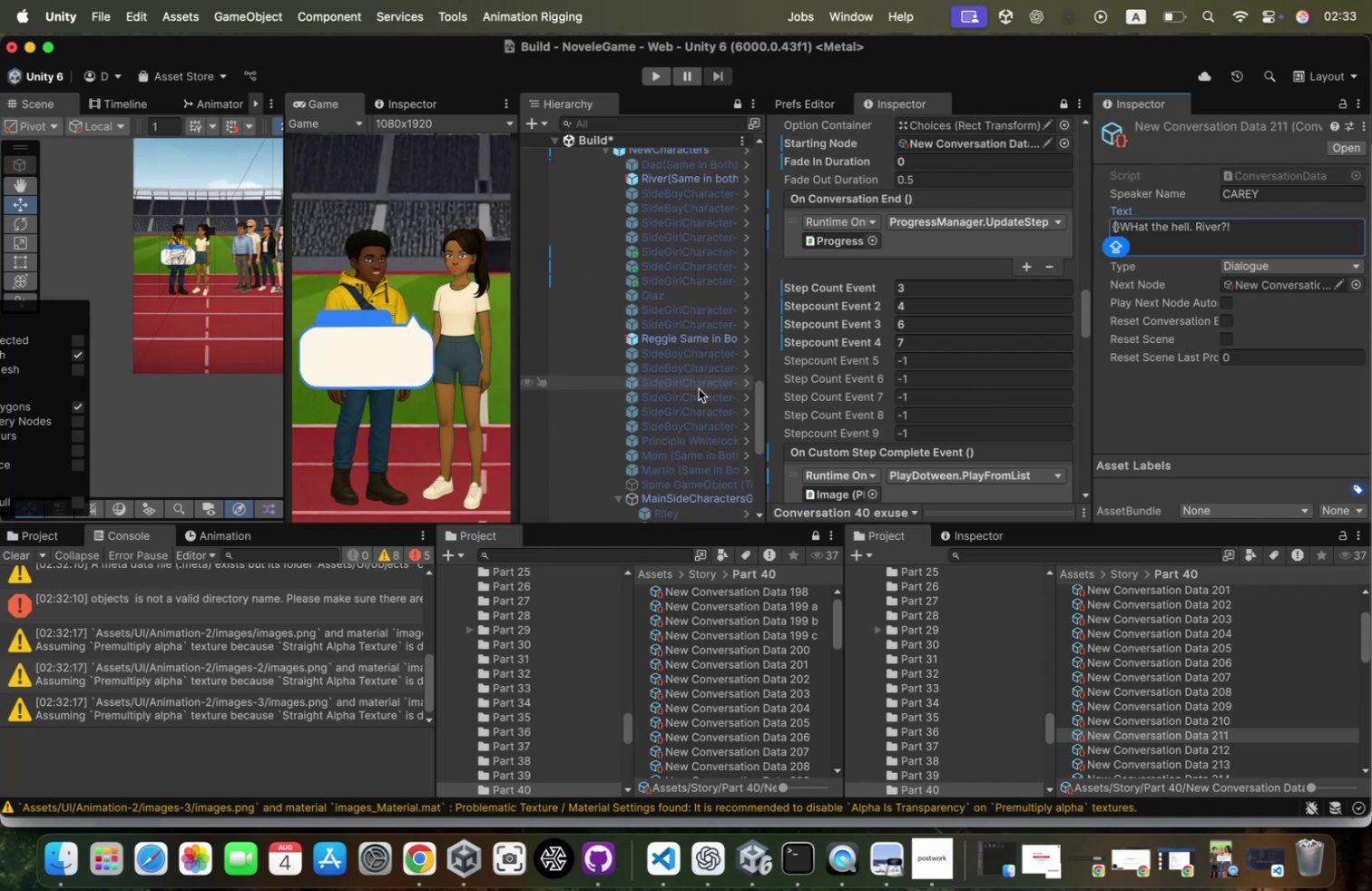 
scroll: coordinate [699, 388], scroll_direction: up, amount: 12.0
 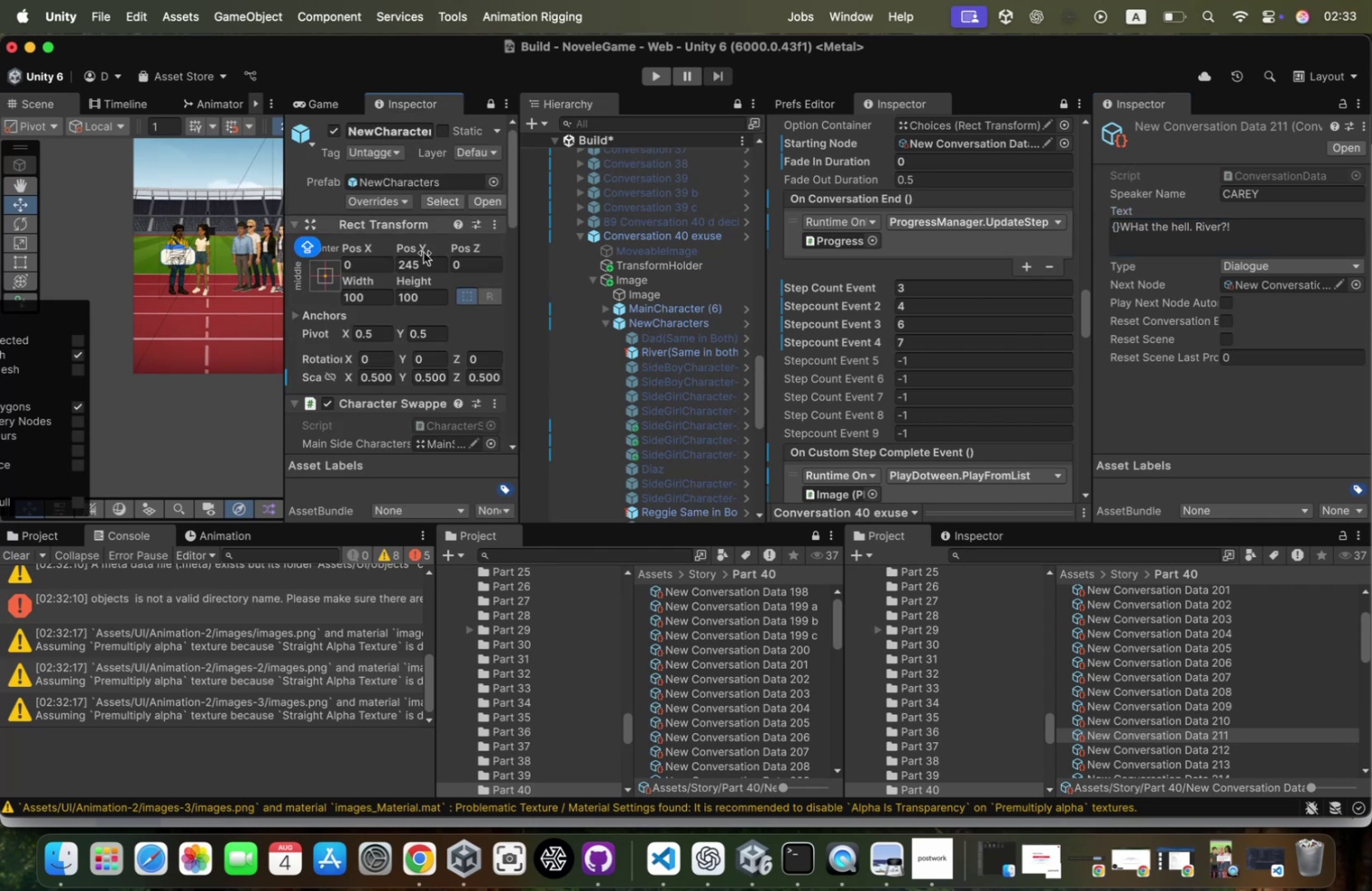 
scroll: coordinate [435, 337], scroll_direction: down, amount: 100.0
 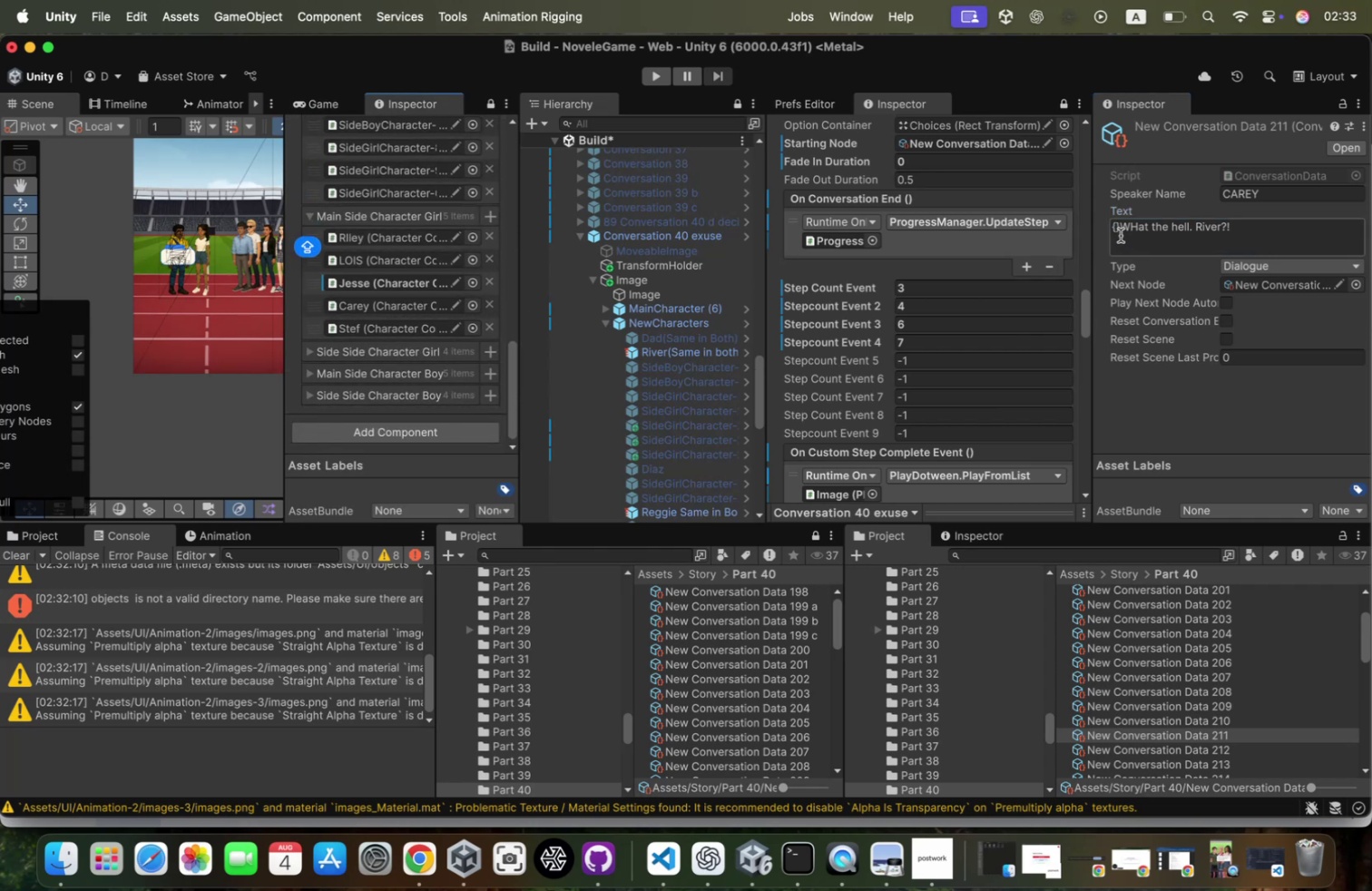 
key(ArrowRight)
 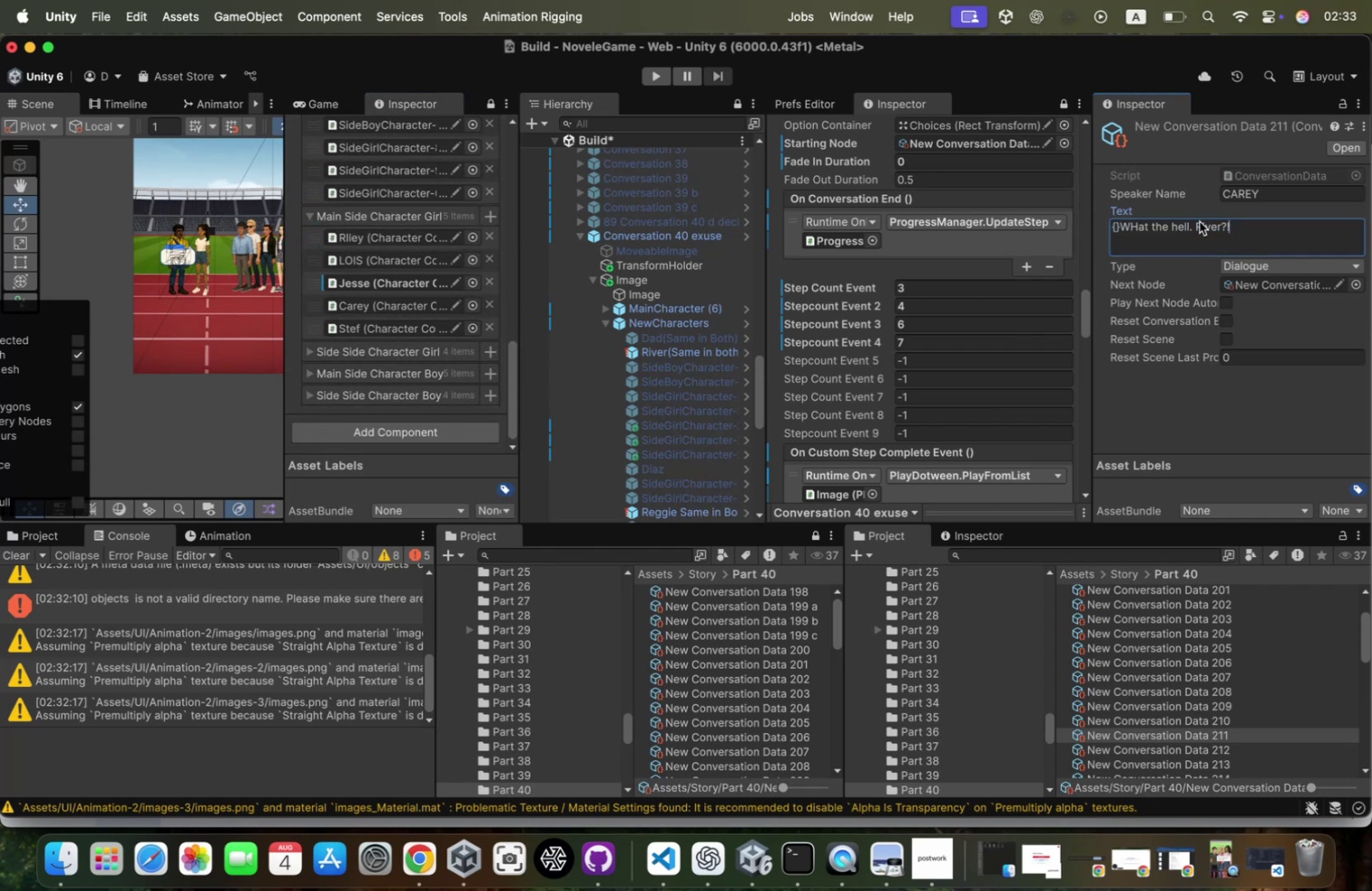 
key(ArrowLeft)
 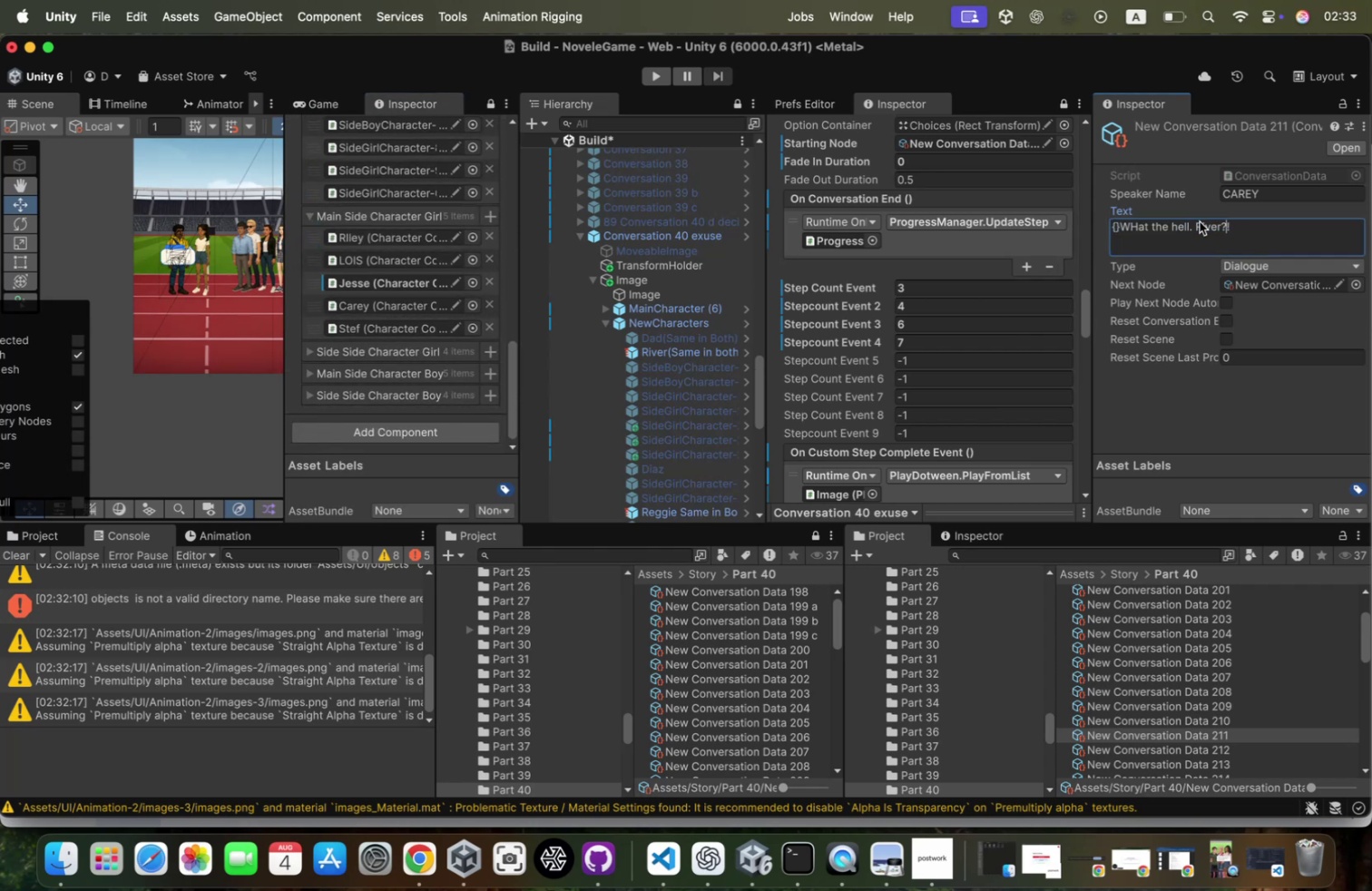 
key(ArrowLeft)
 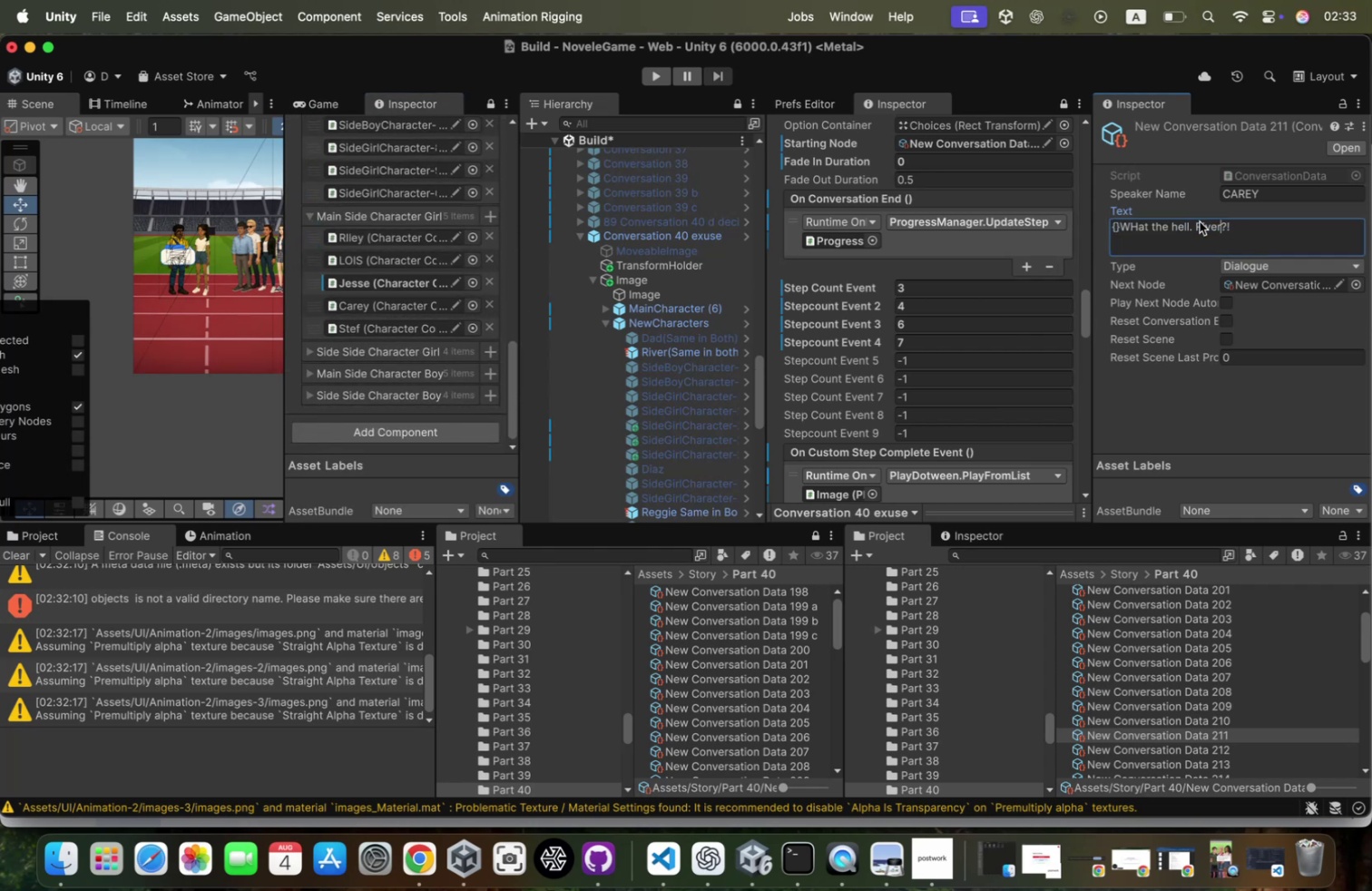 
hold_key(key=ArrowLeft, duration=1.58)
 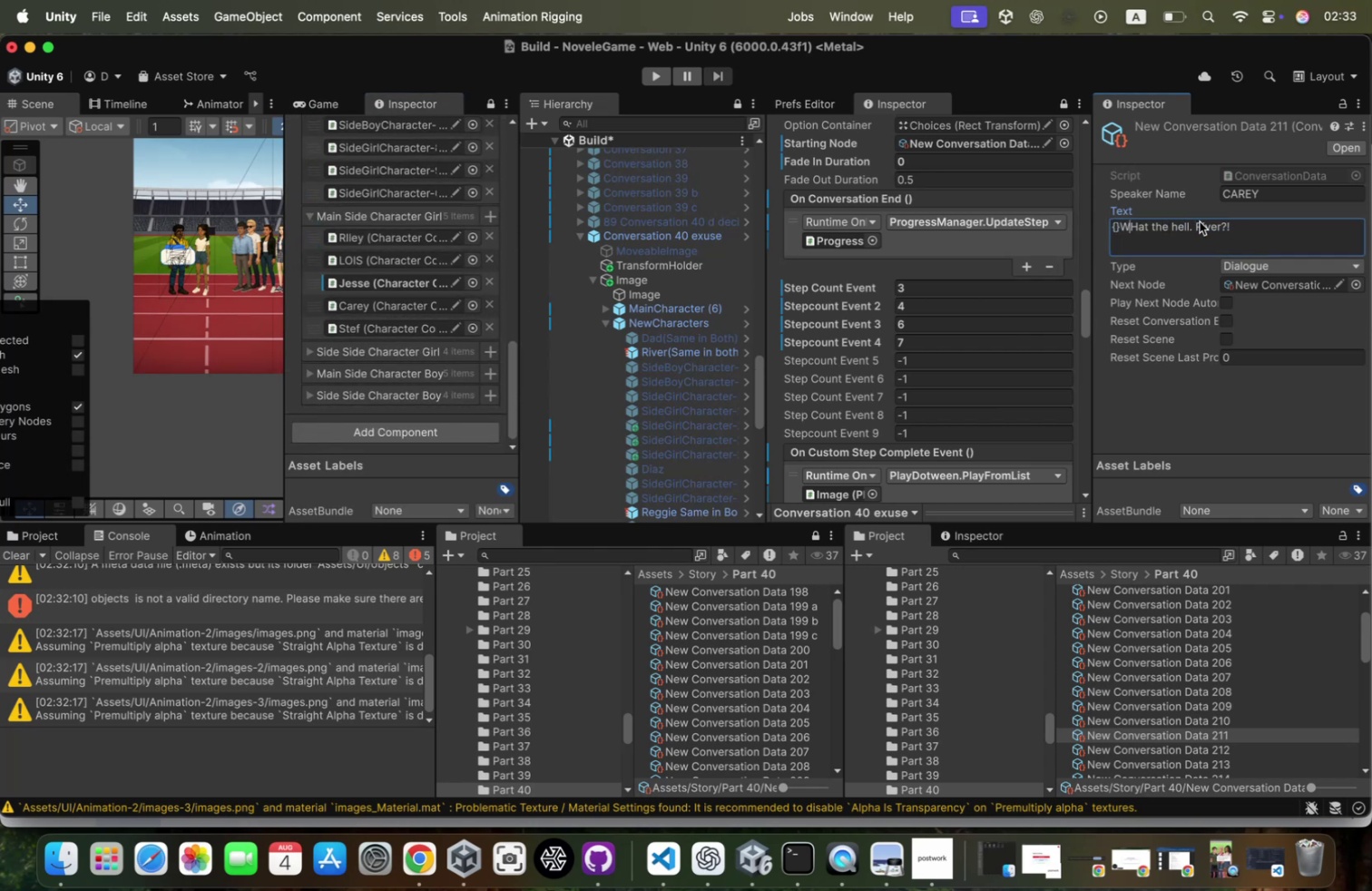 
hold_key(key=ArrowLeft, duration=0.39)
 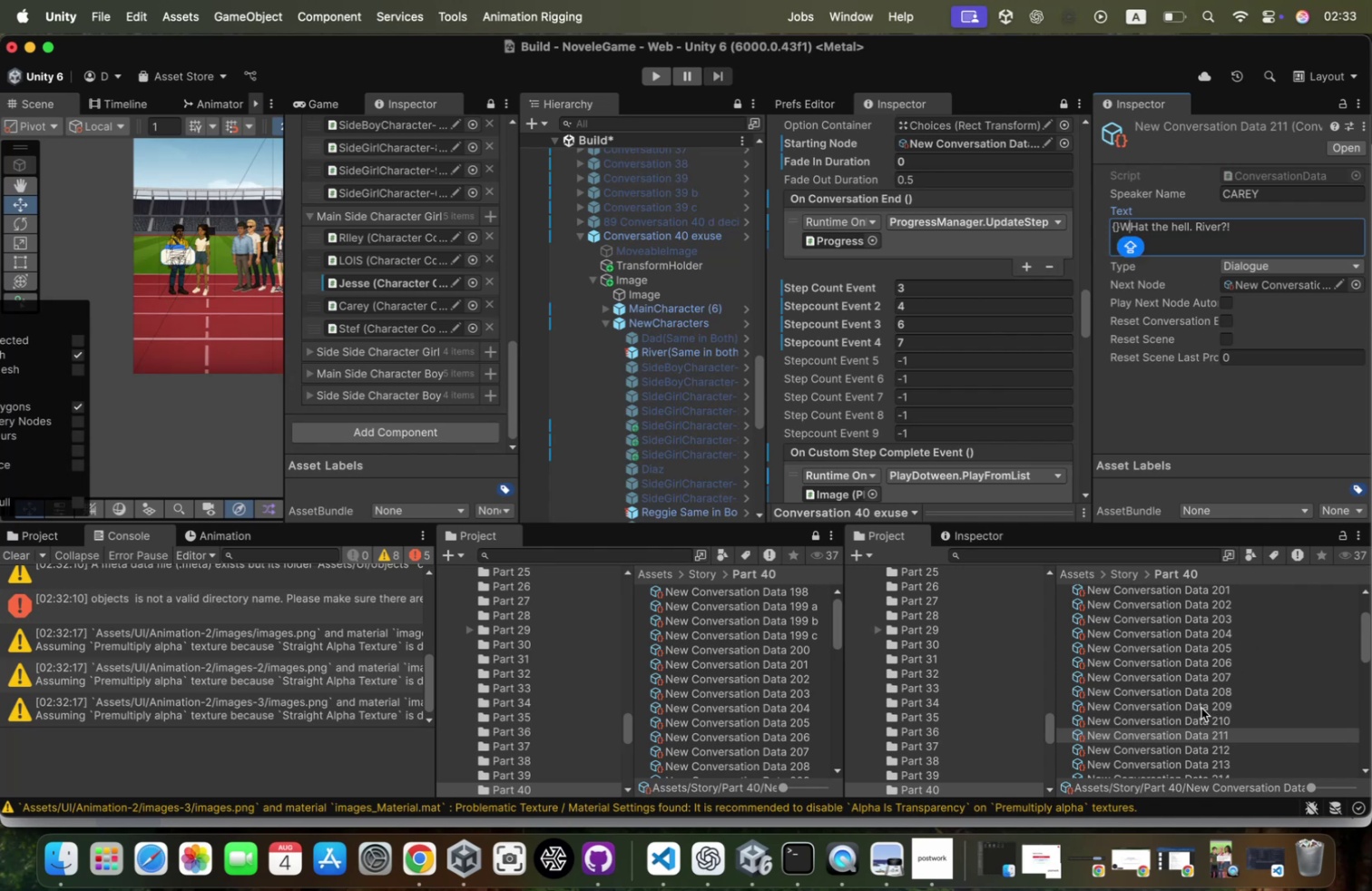 
left_click([1200, 716])
 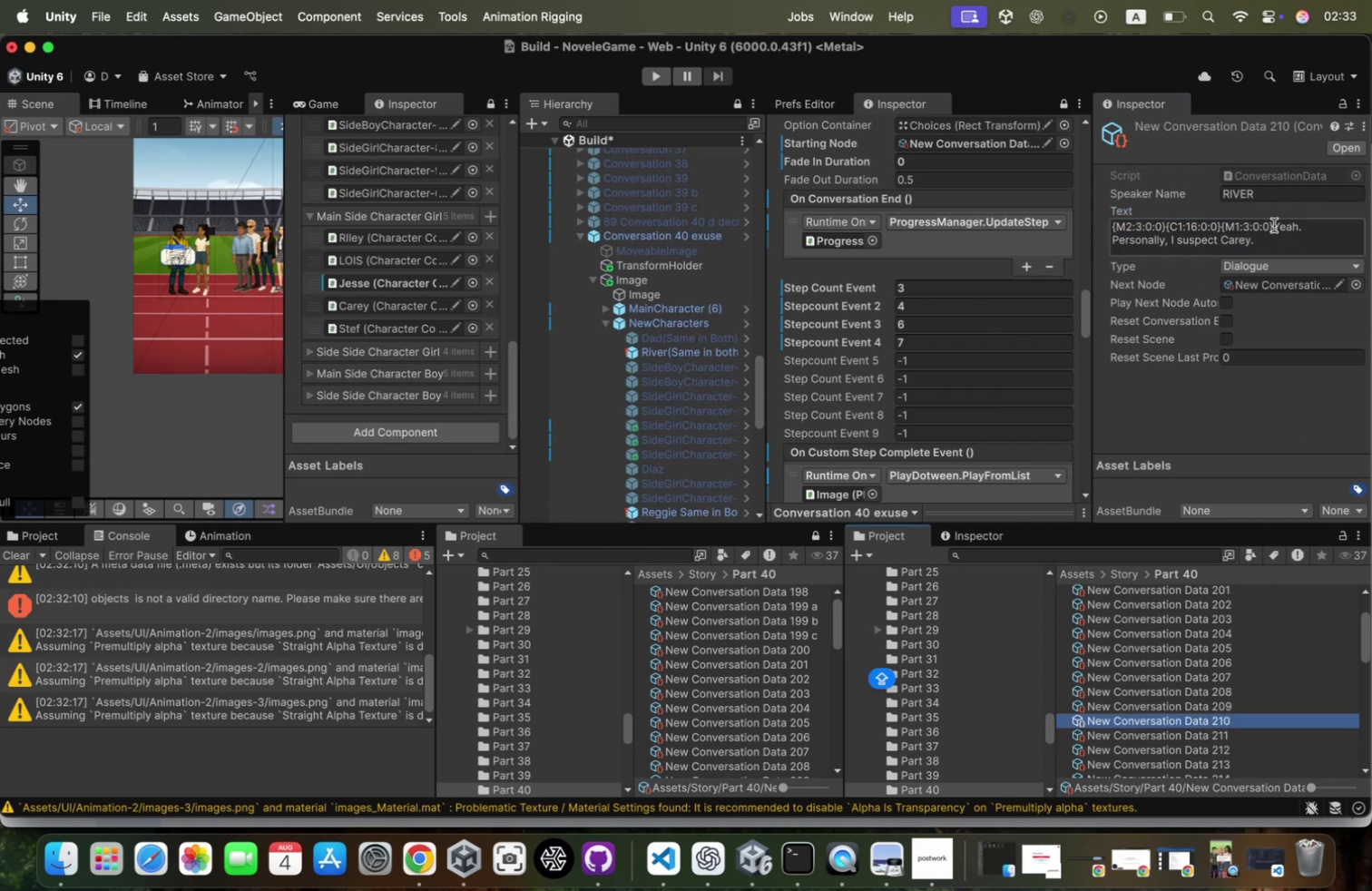 
key(Meta+CommandLeft)
 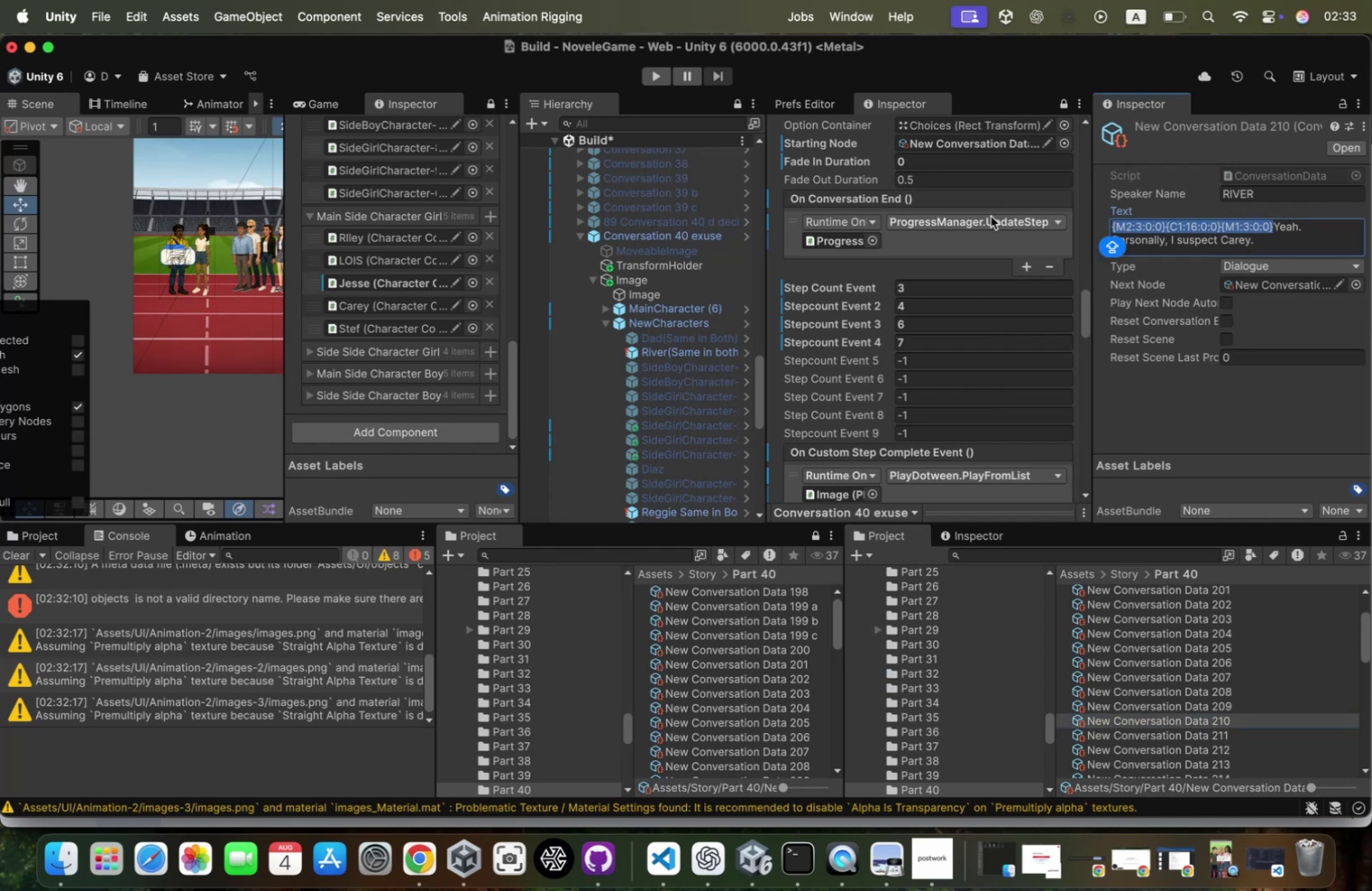 
key(Meta+C)
 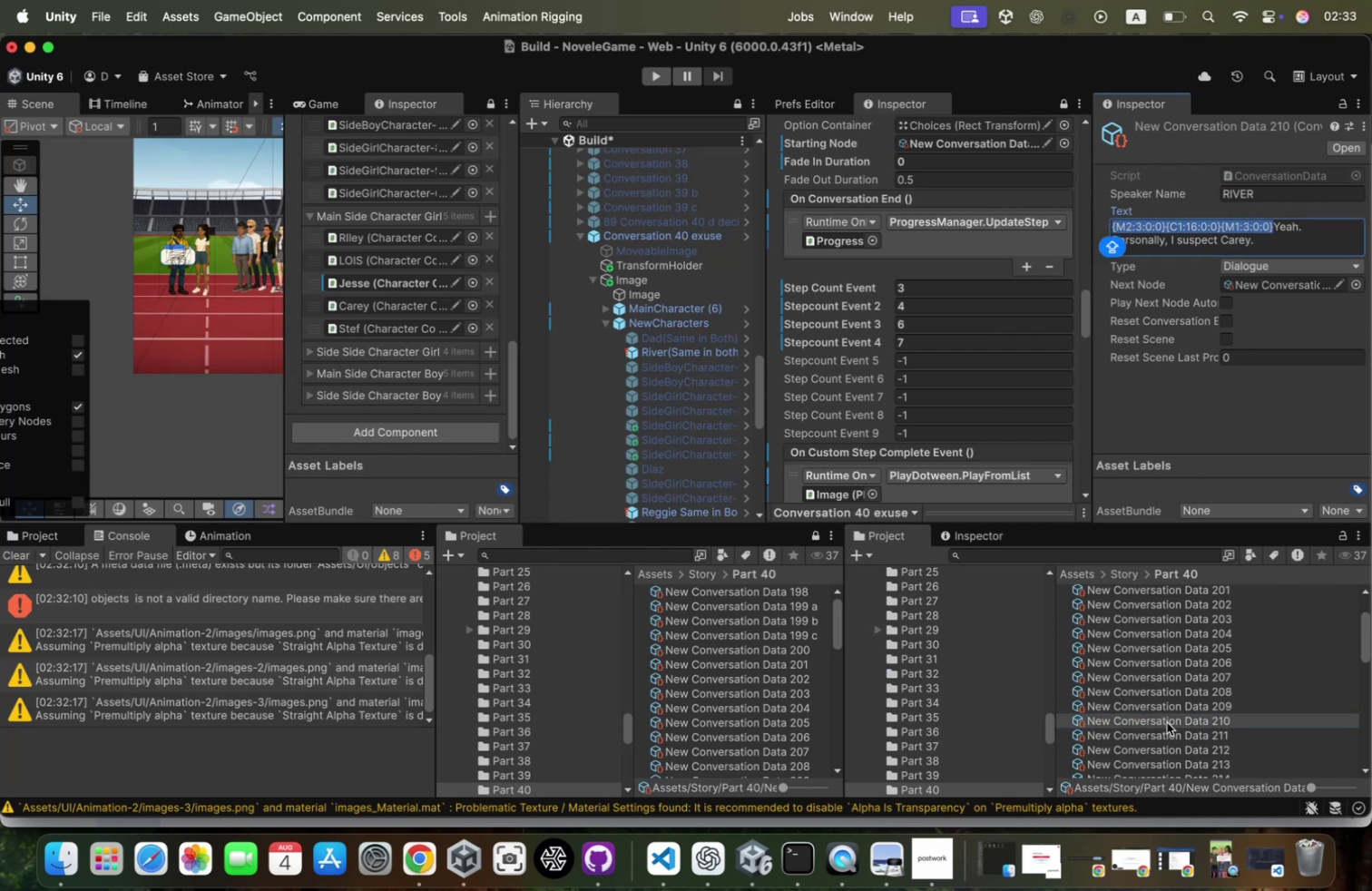 
left_click([1167, 726])
 